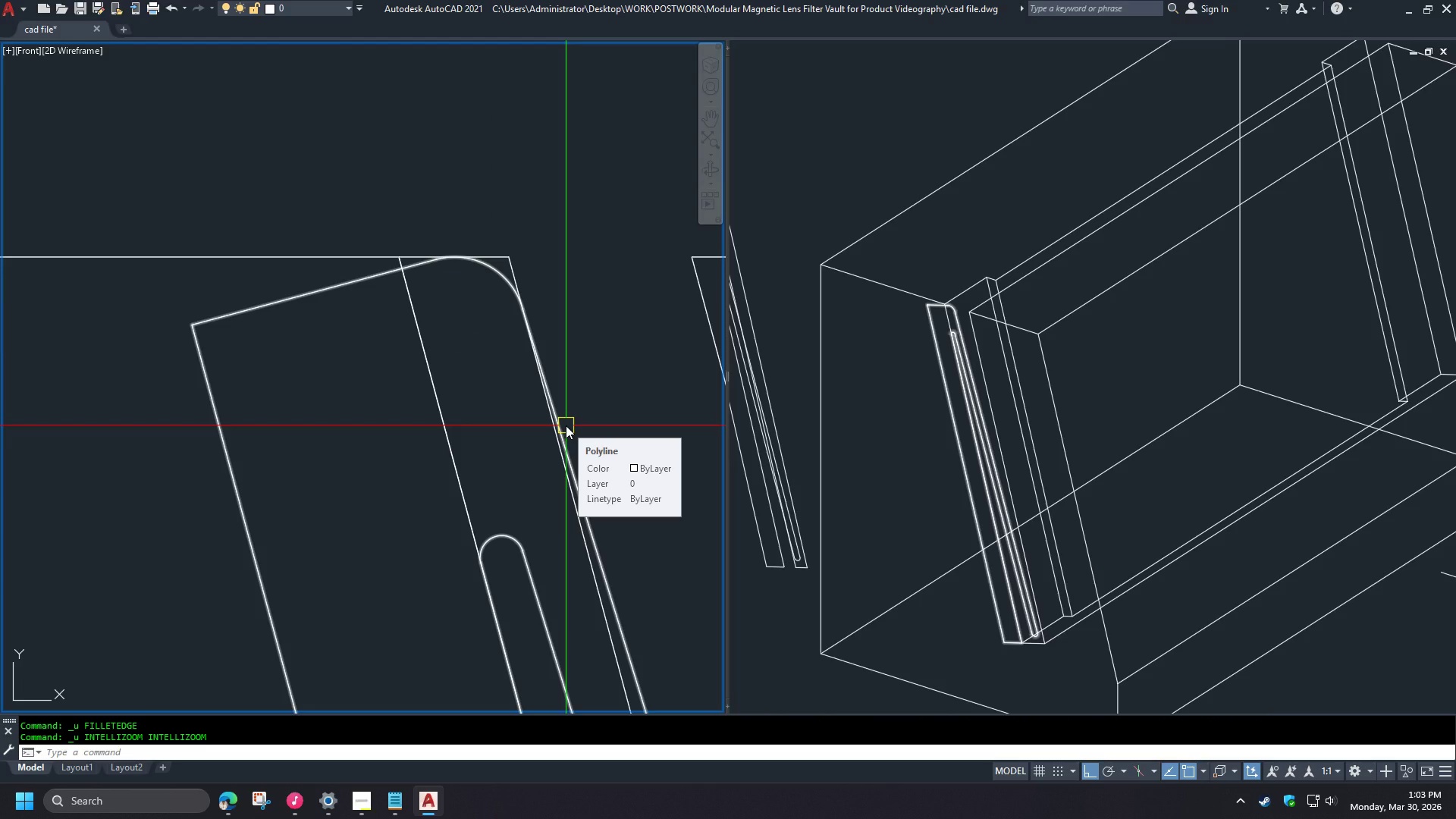 
wait(11.38)
 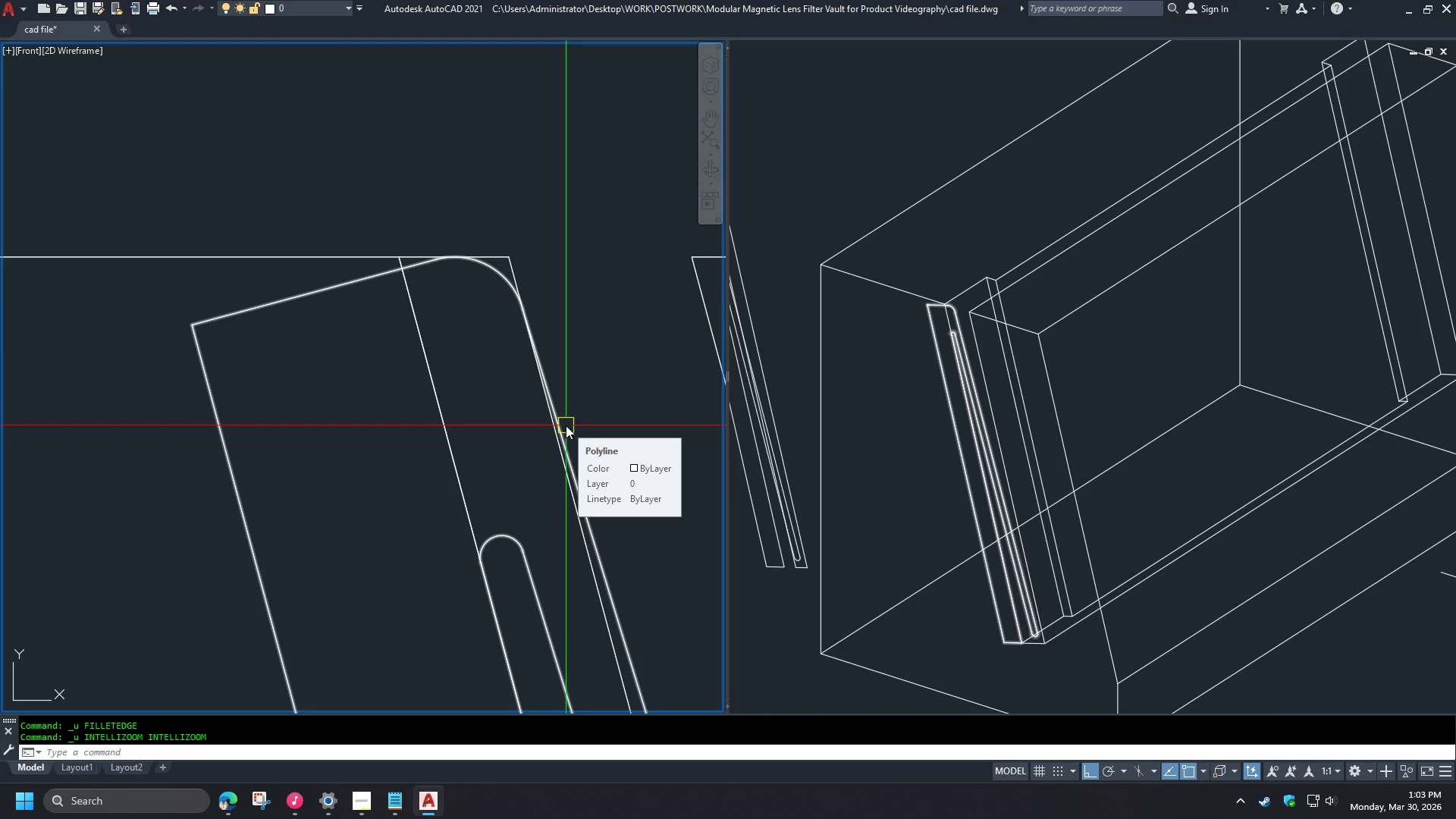 
key(L)
 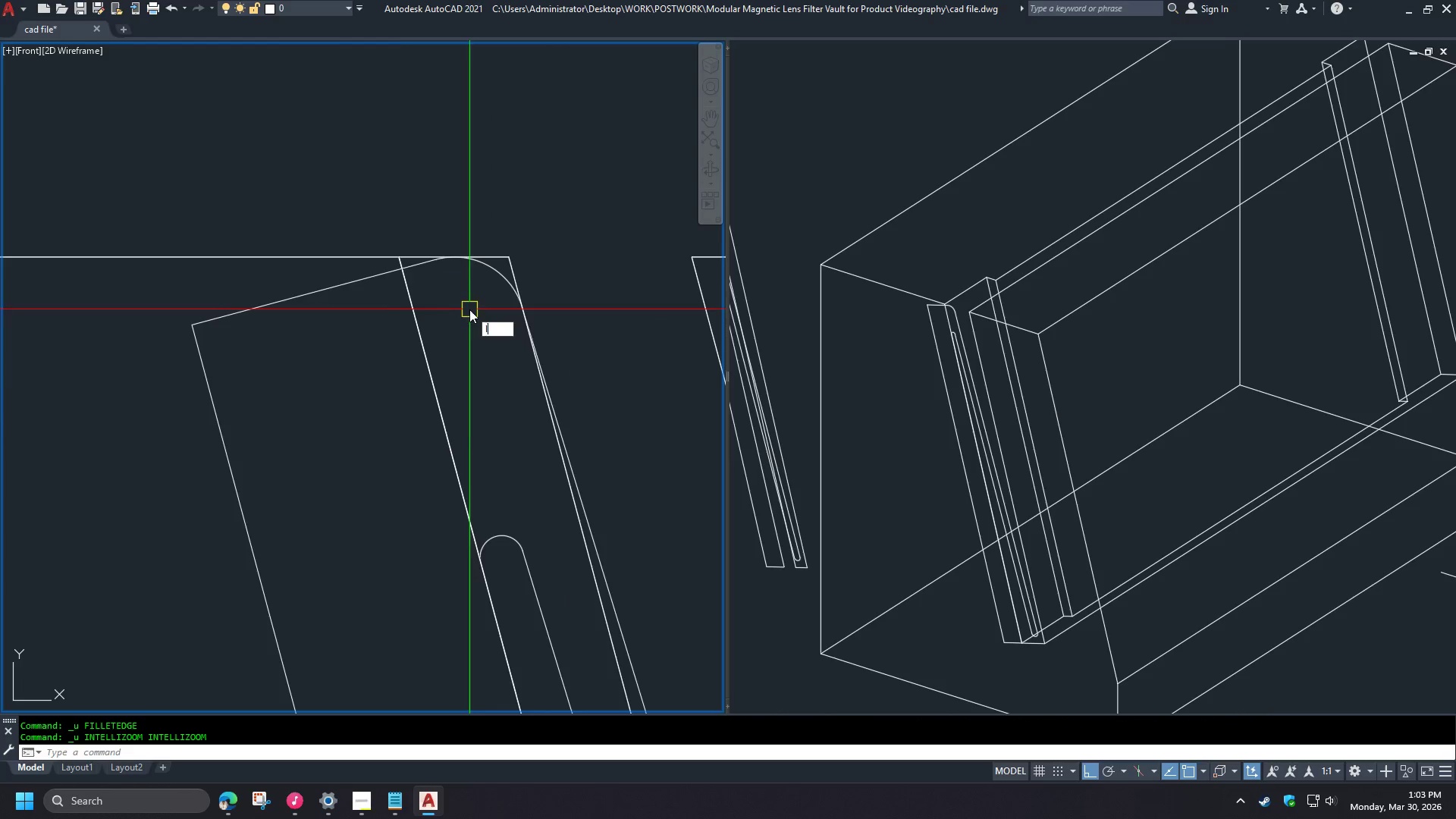 
key(Space)
 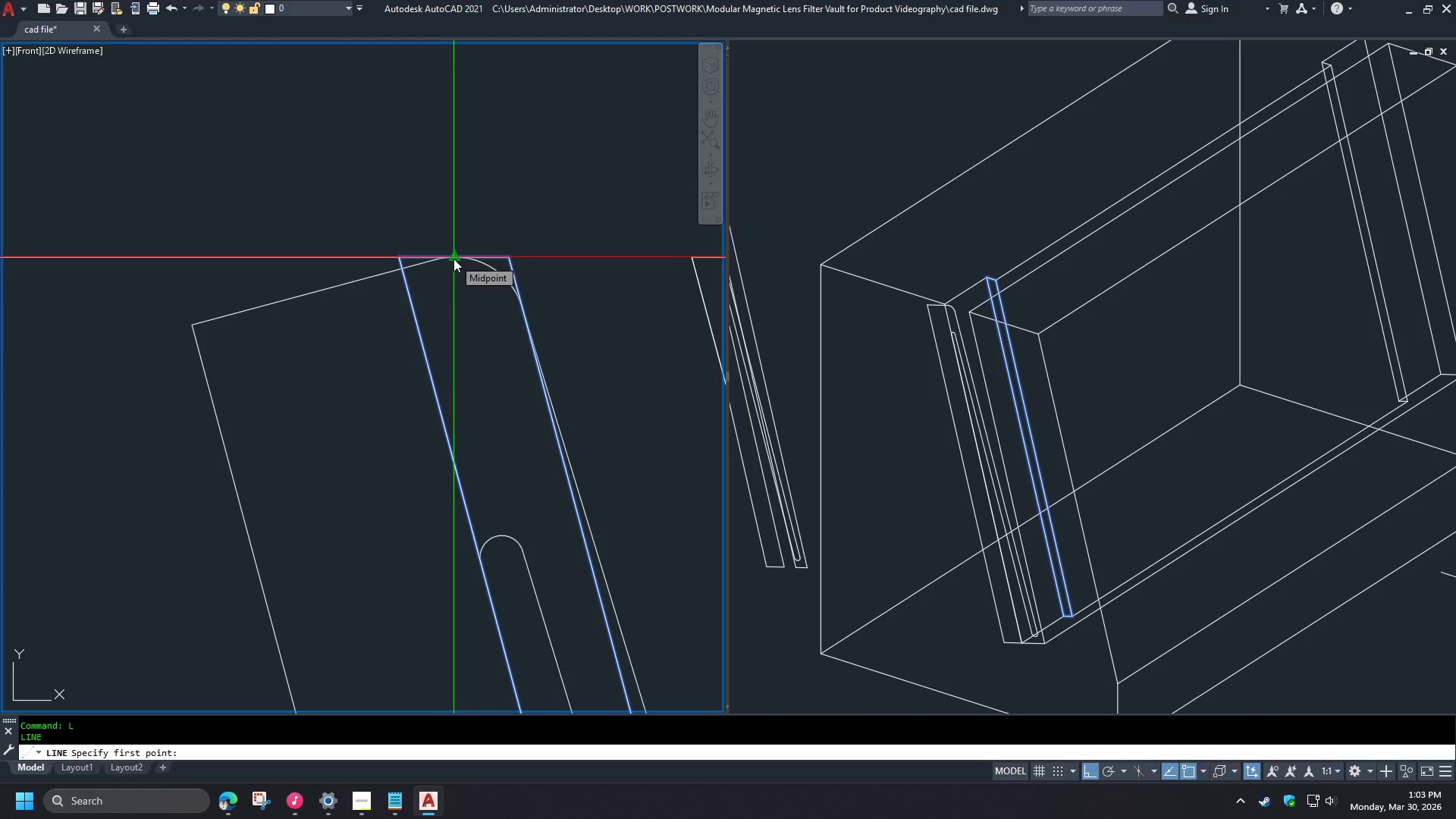 
key(Escape)
 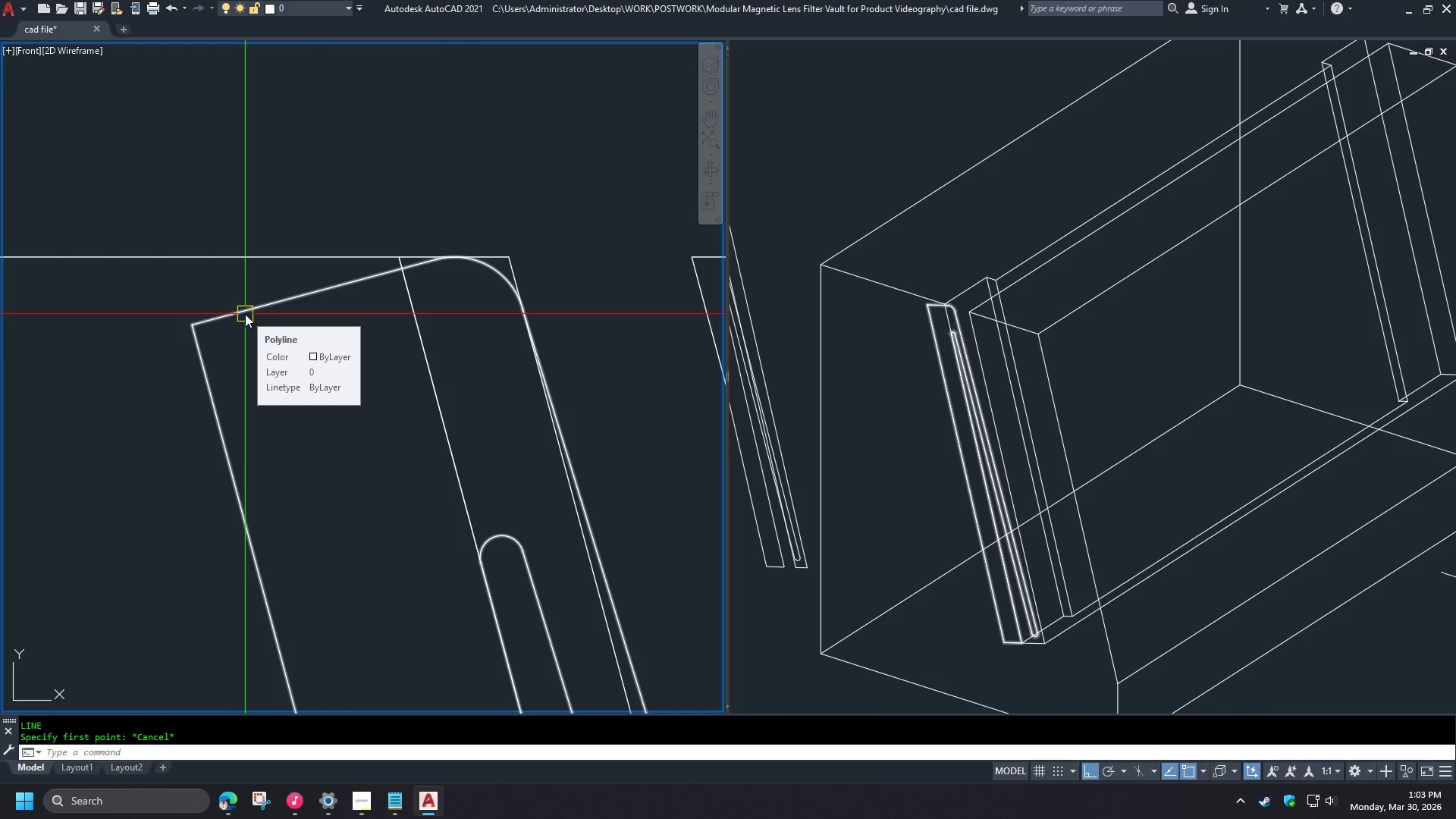 
left_click([245, 314])
 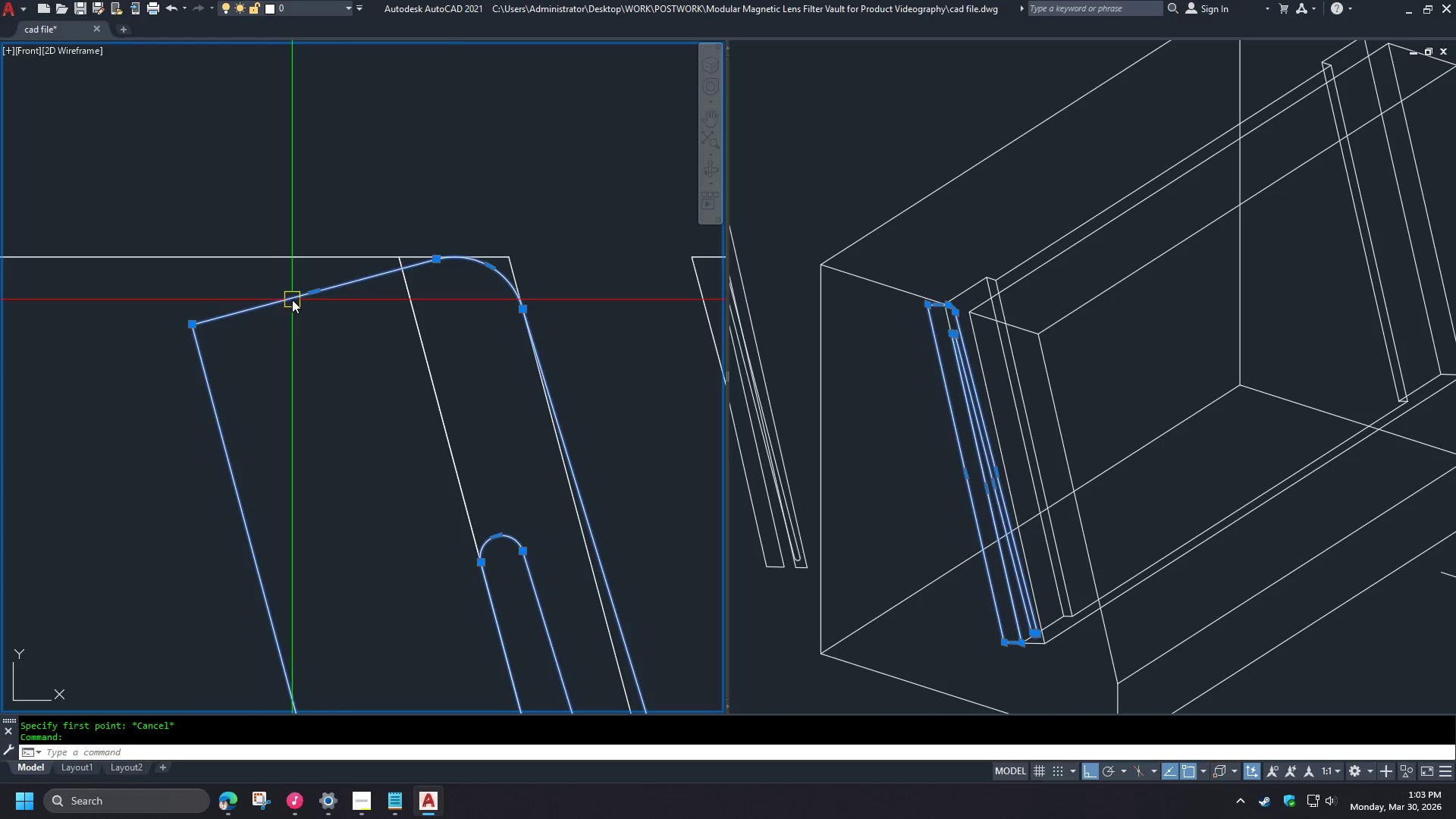 
mouse_move([315, 297])
 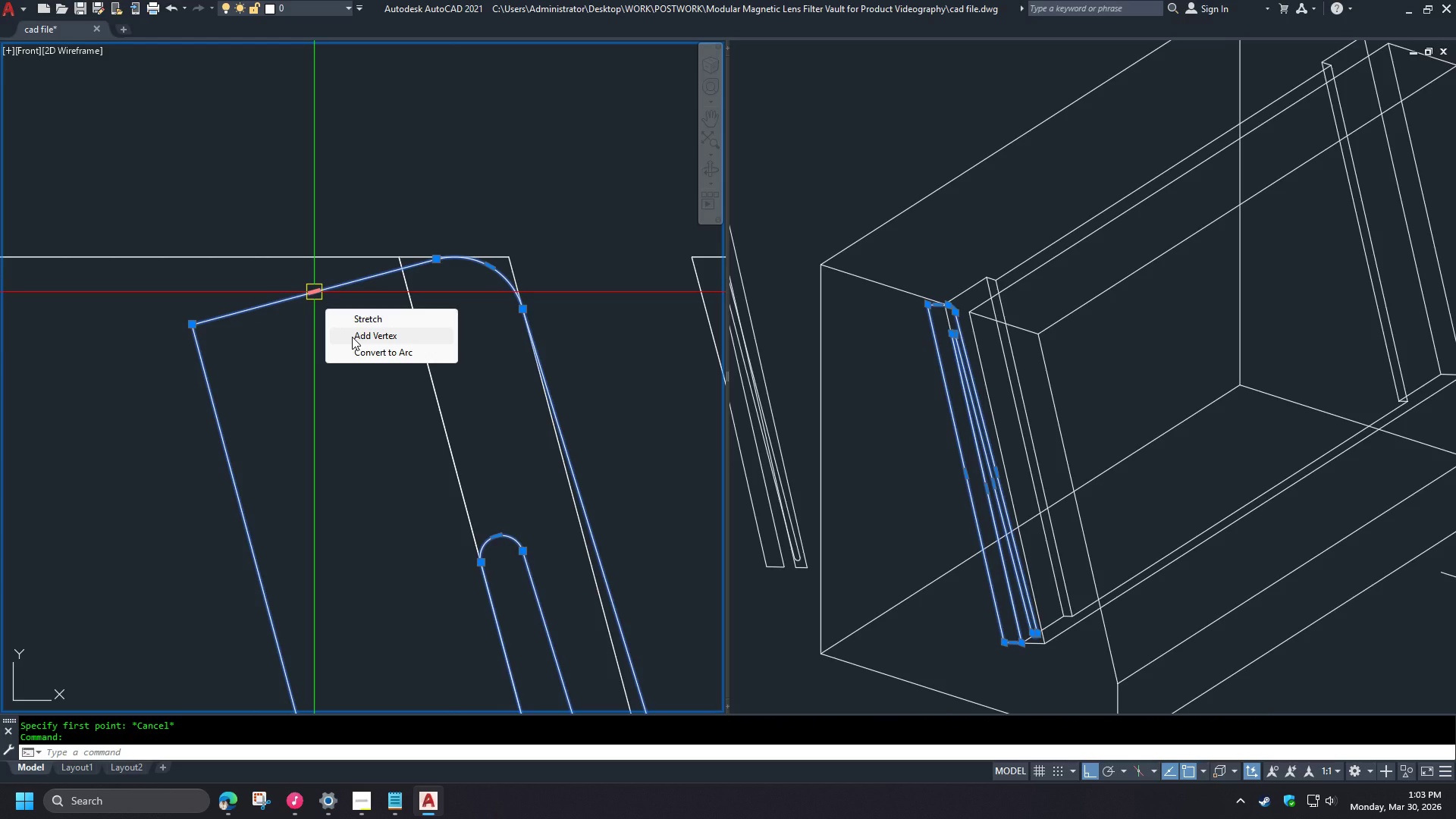 
left_click([352, 337])
 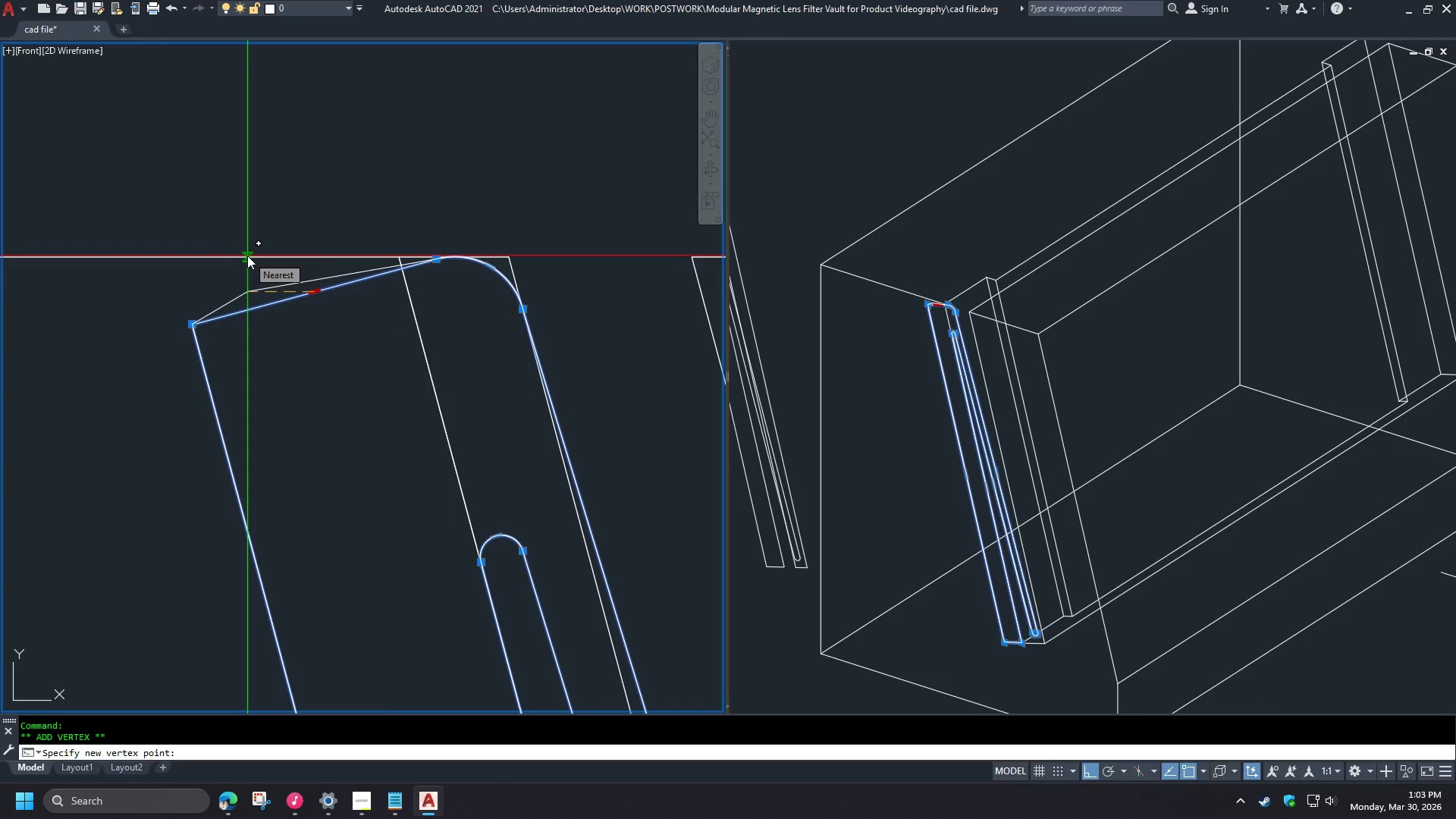 
left_click([247, 256])
 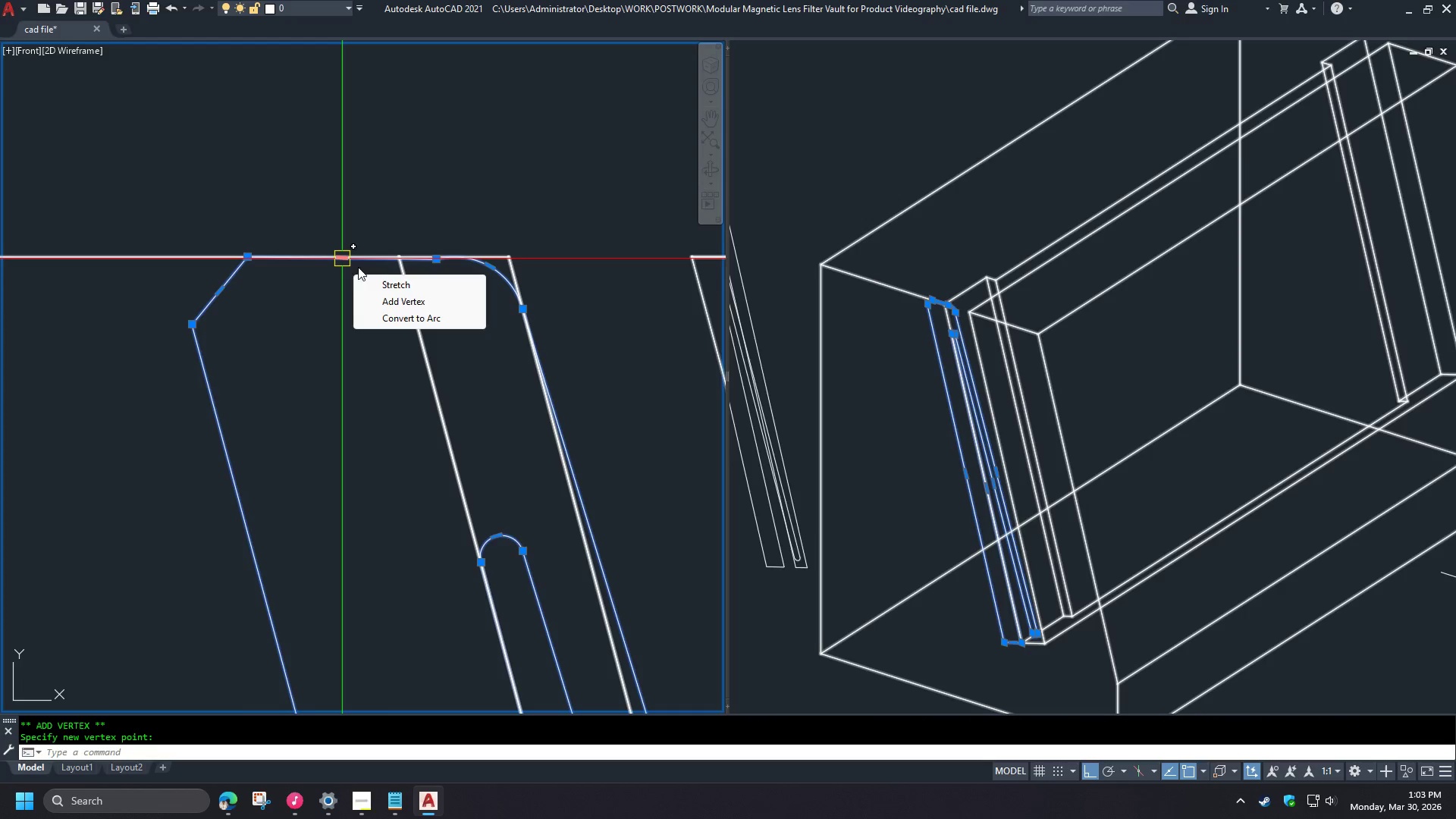 
left_click([408, 305])
 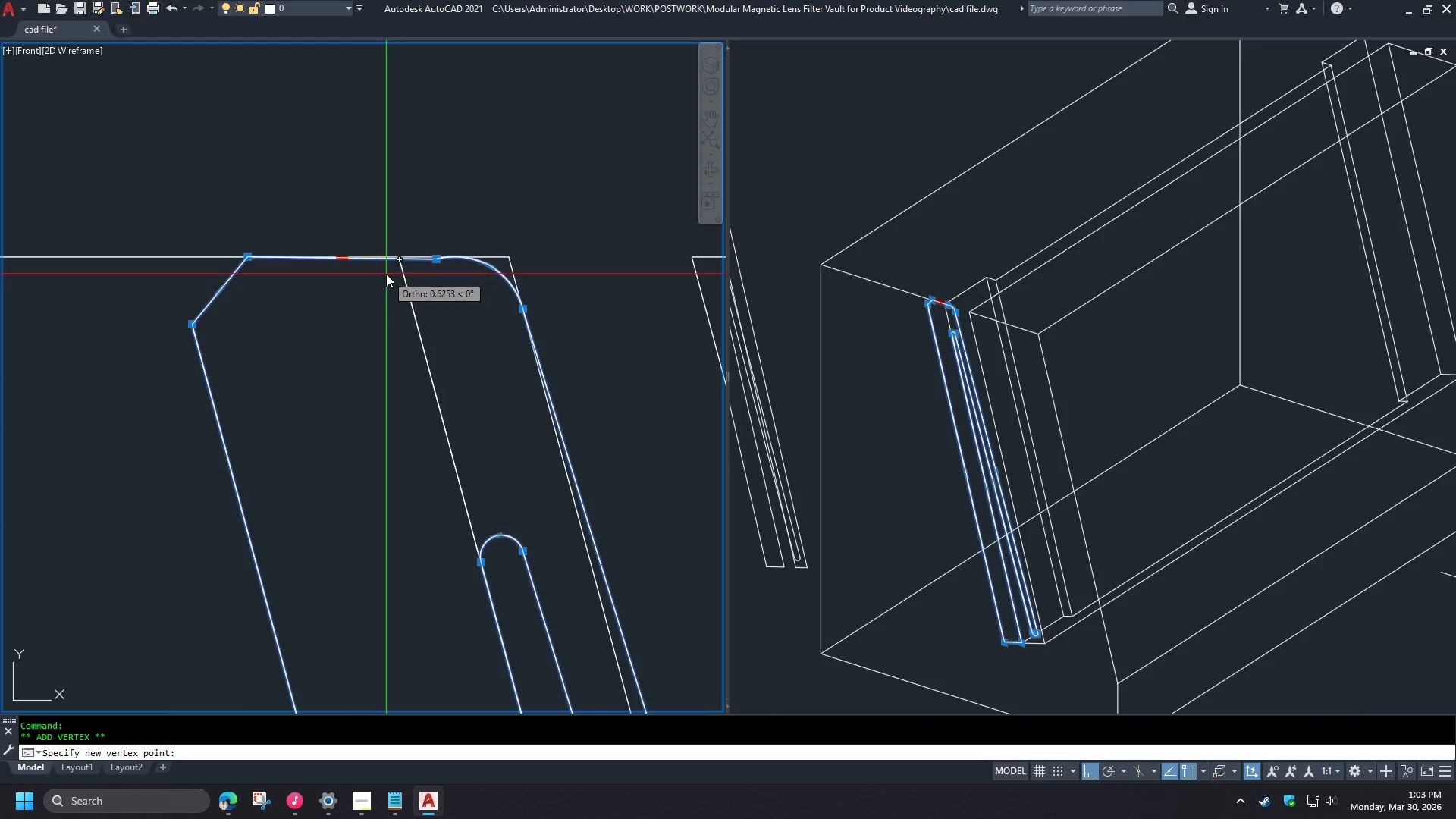 
scroll: coordinate [388, 266], scroll_direction: up, amount: 3.0
 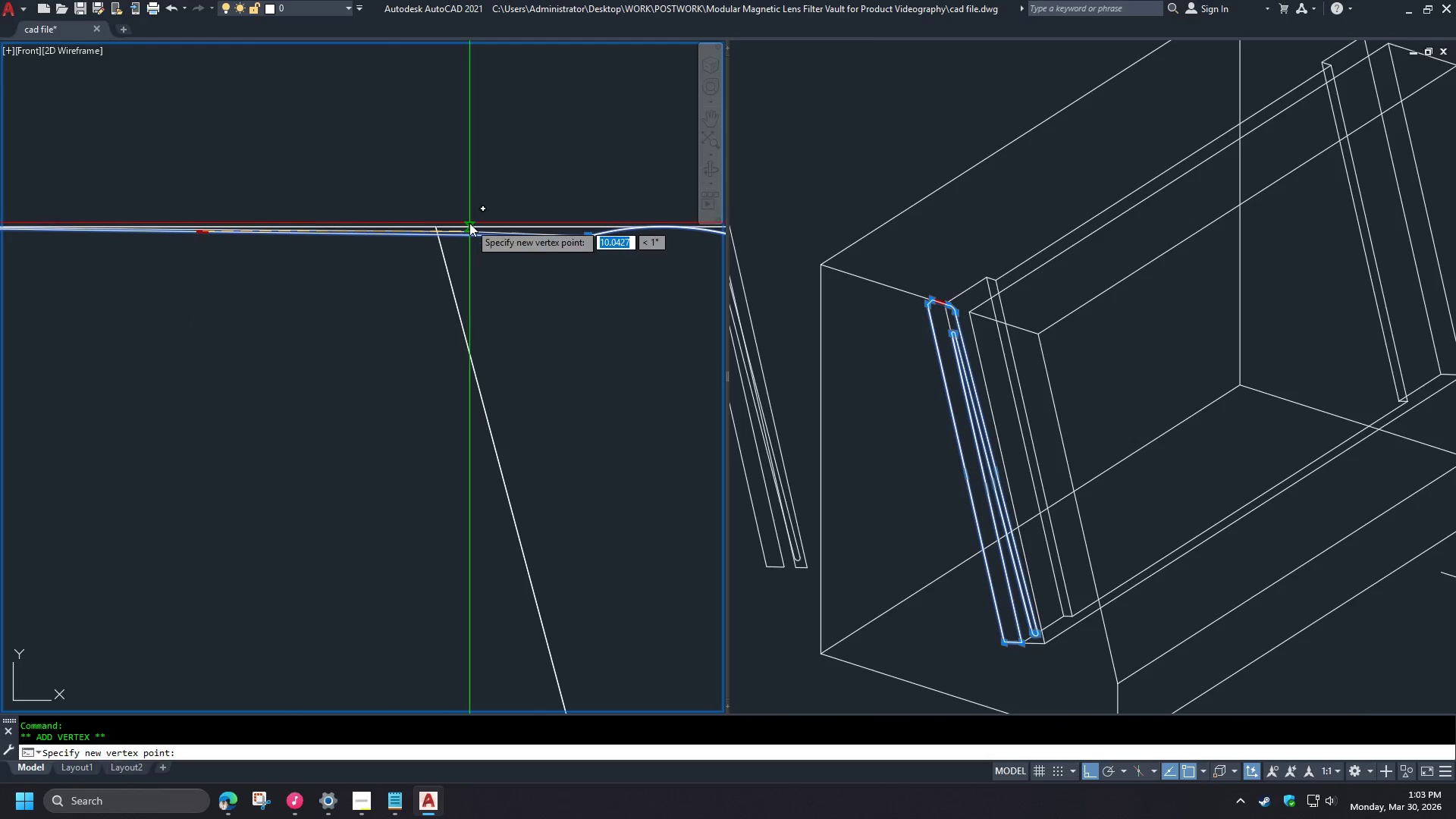 
left_click([469, 223])
 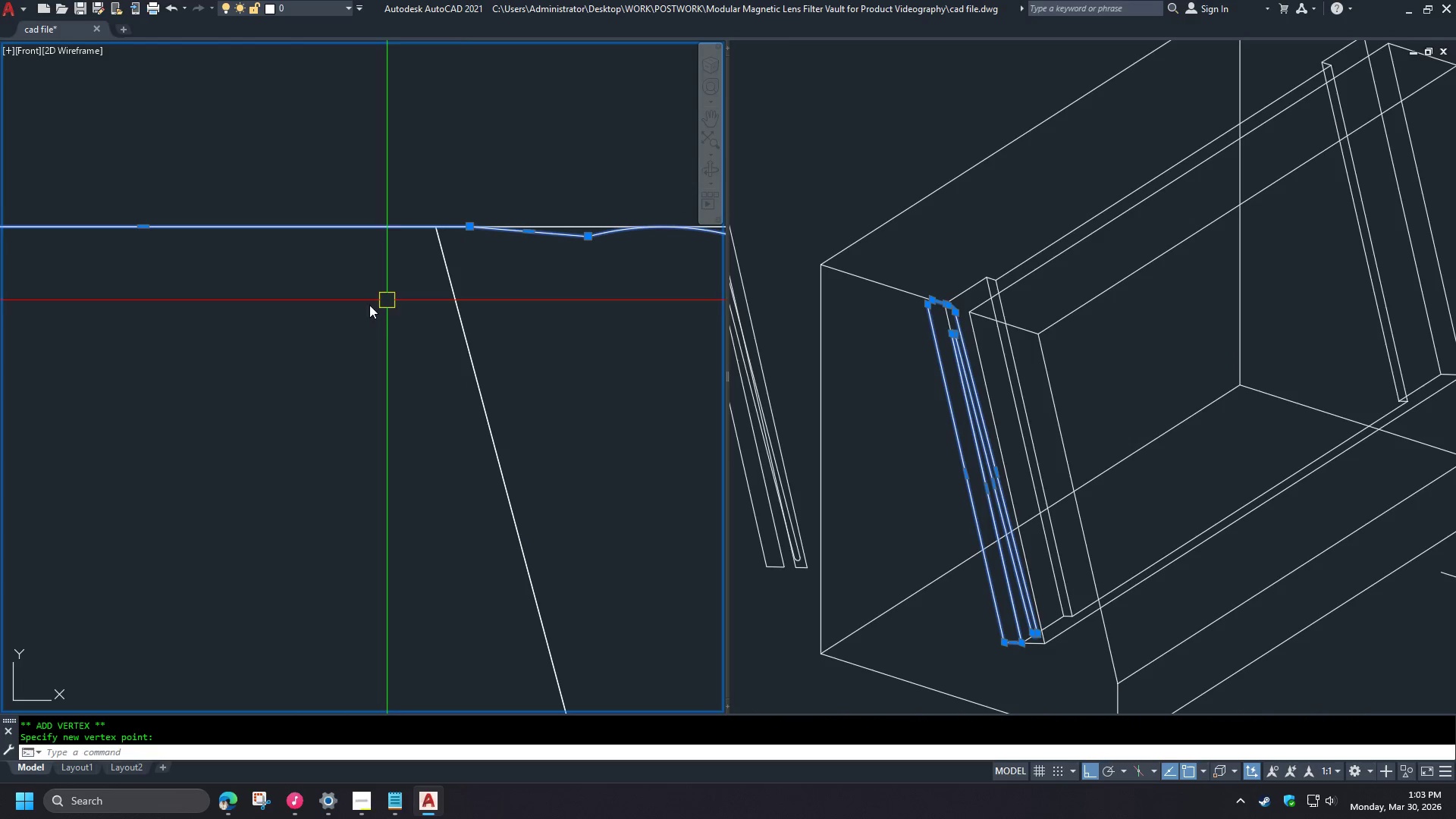 
scroll: coordinate [293, 316], scroll_direction: down, amount: 2.0
 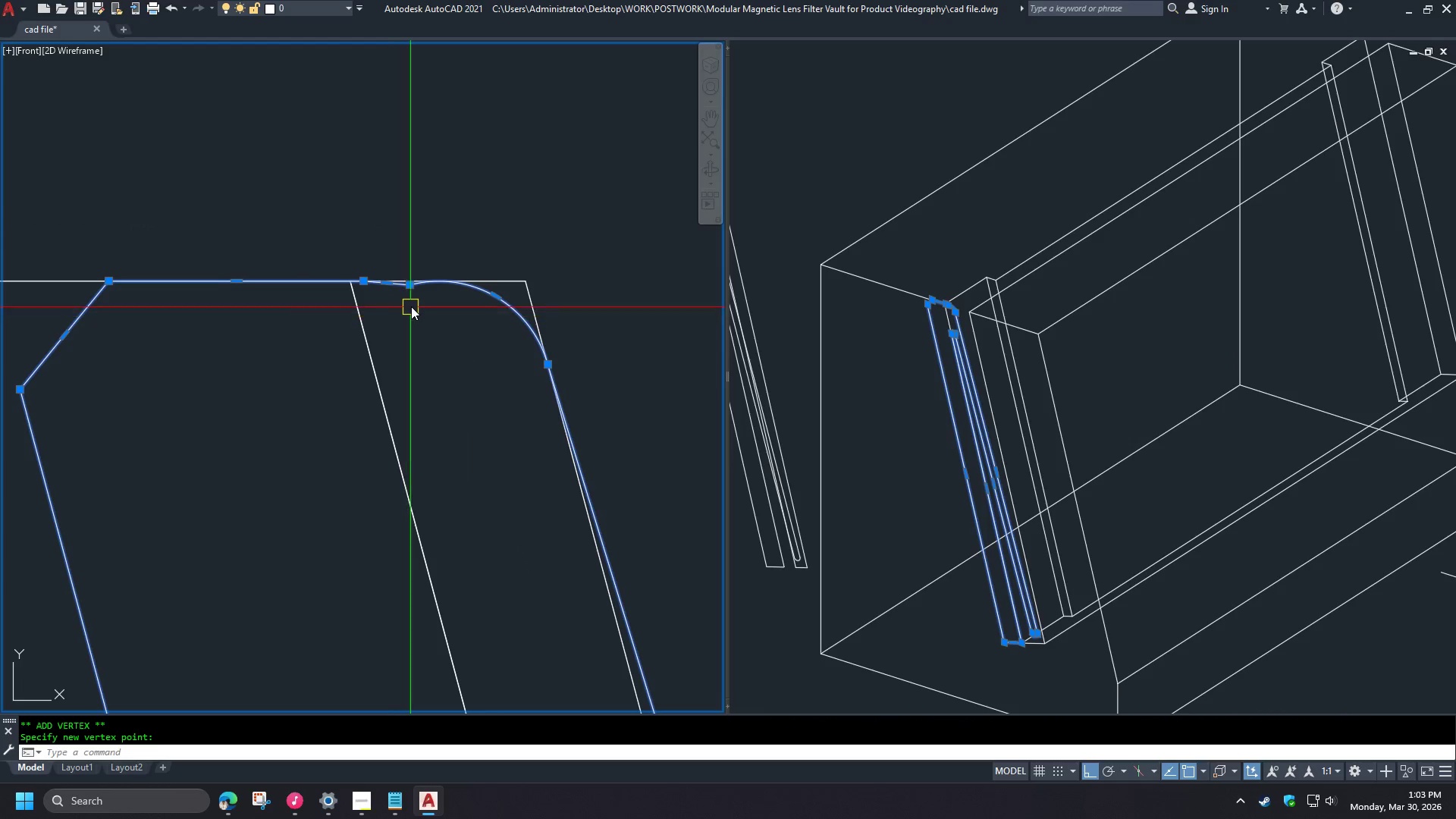 
scroll: coordinate [416, 297], scroll_direction: up, amount: 2.0
 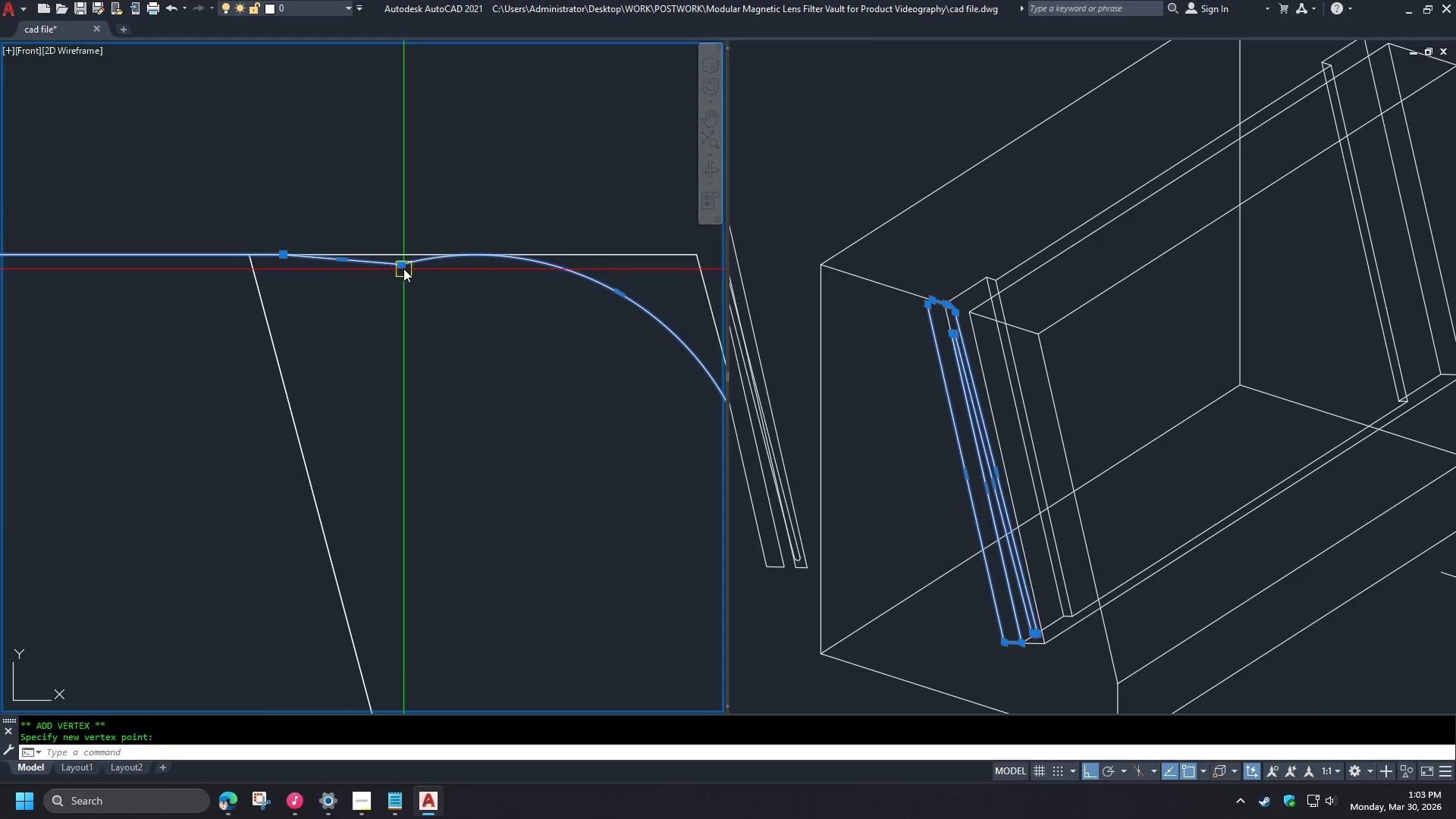 
left_click([401, 266])
 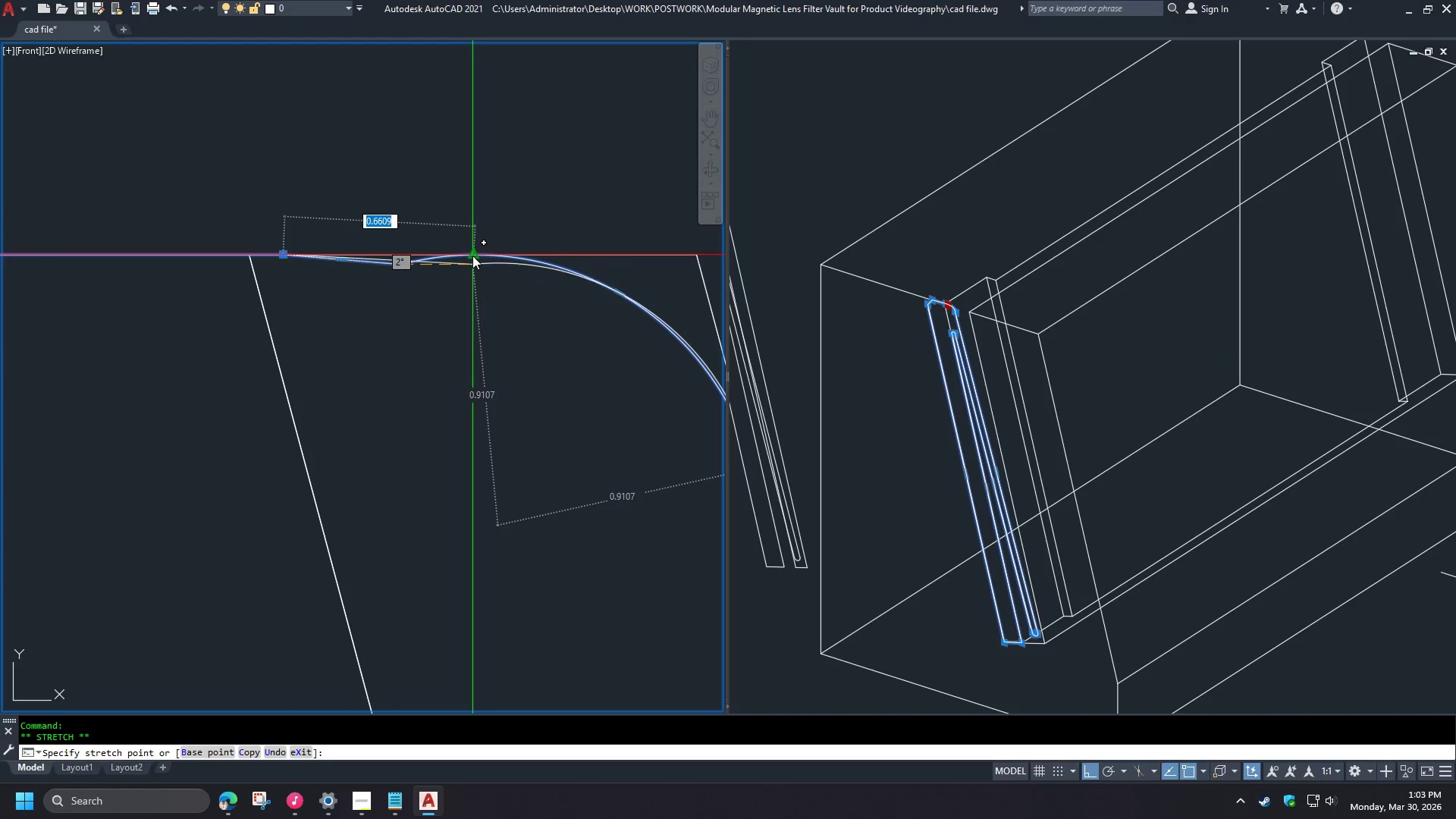 
type(qua)
 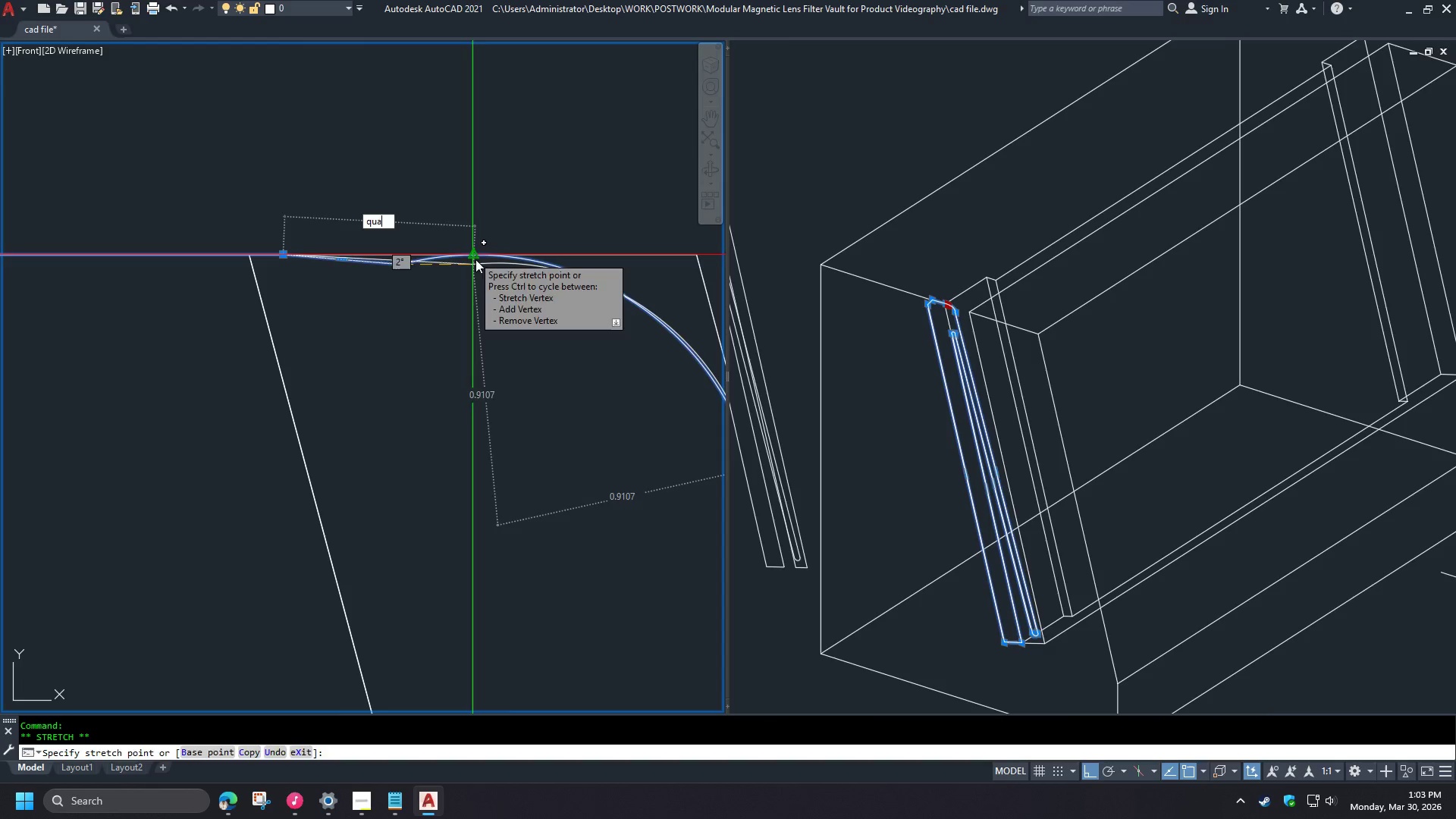 
key(Space)
 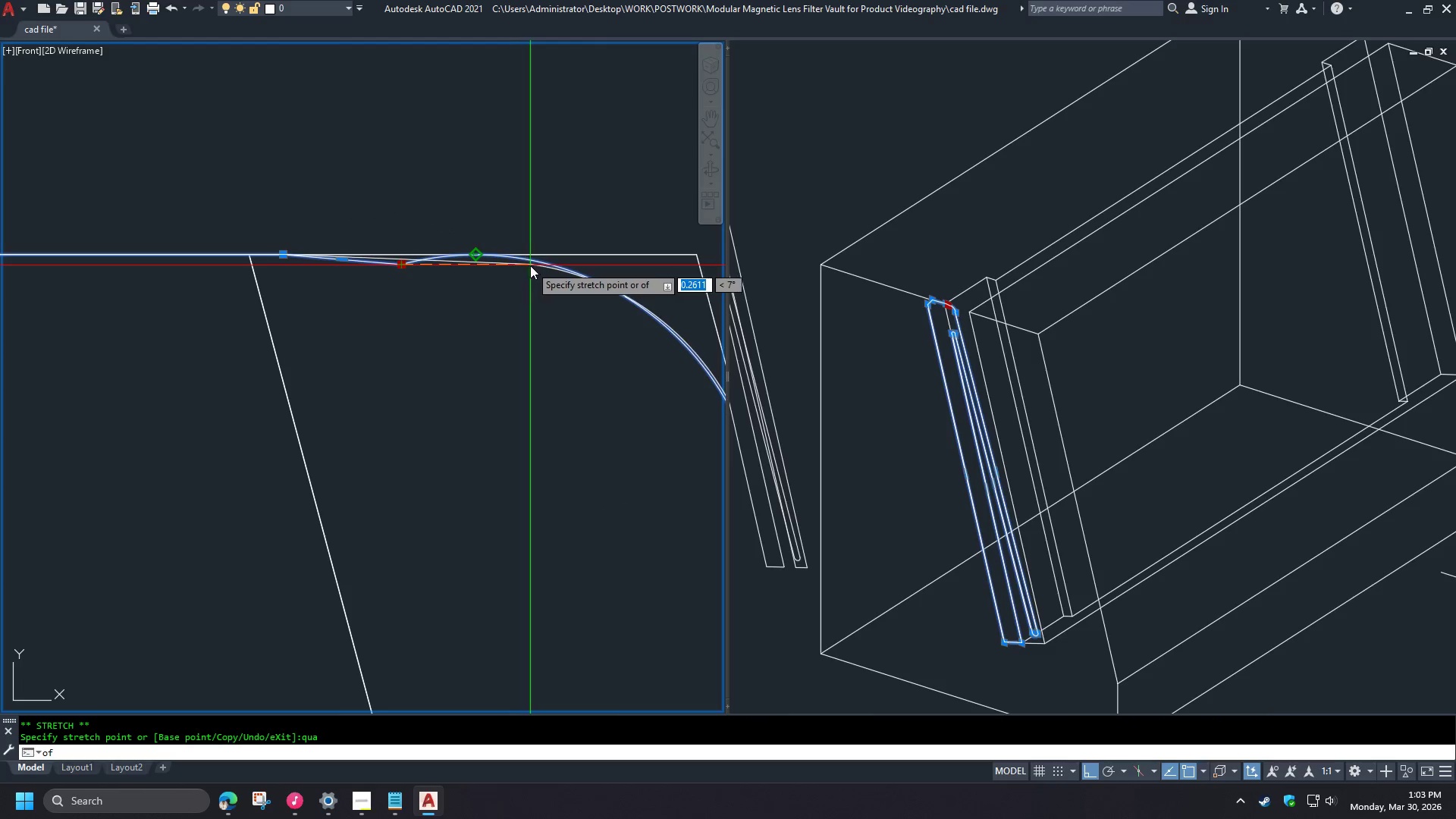 
left_click([530, 265])
 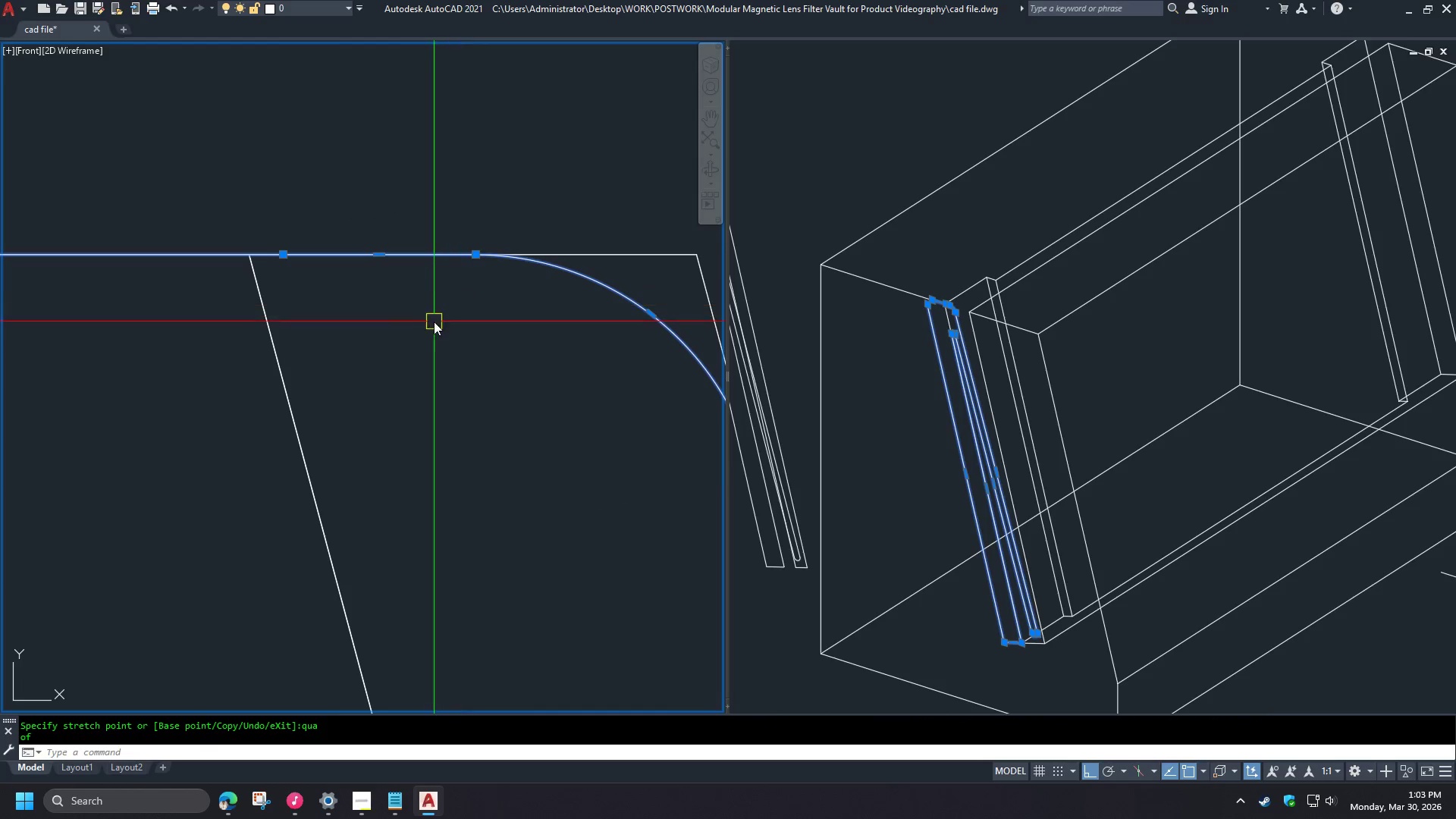 
scroll: coordinate [498, 272], scroll_direction: down, amount: 2.0
 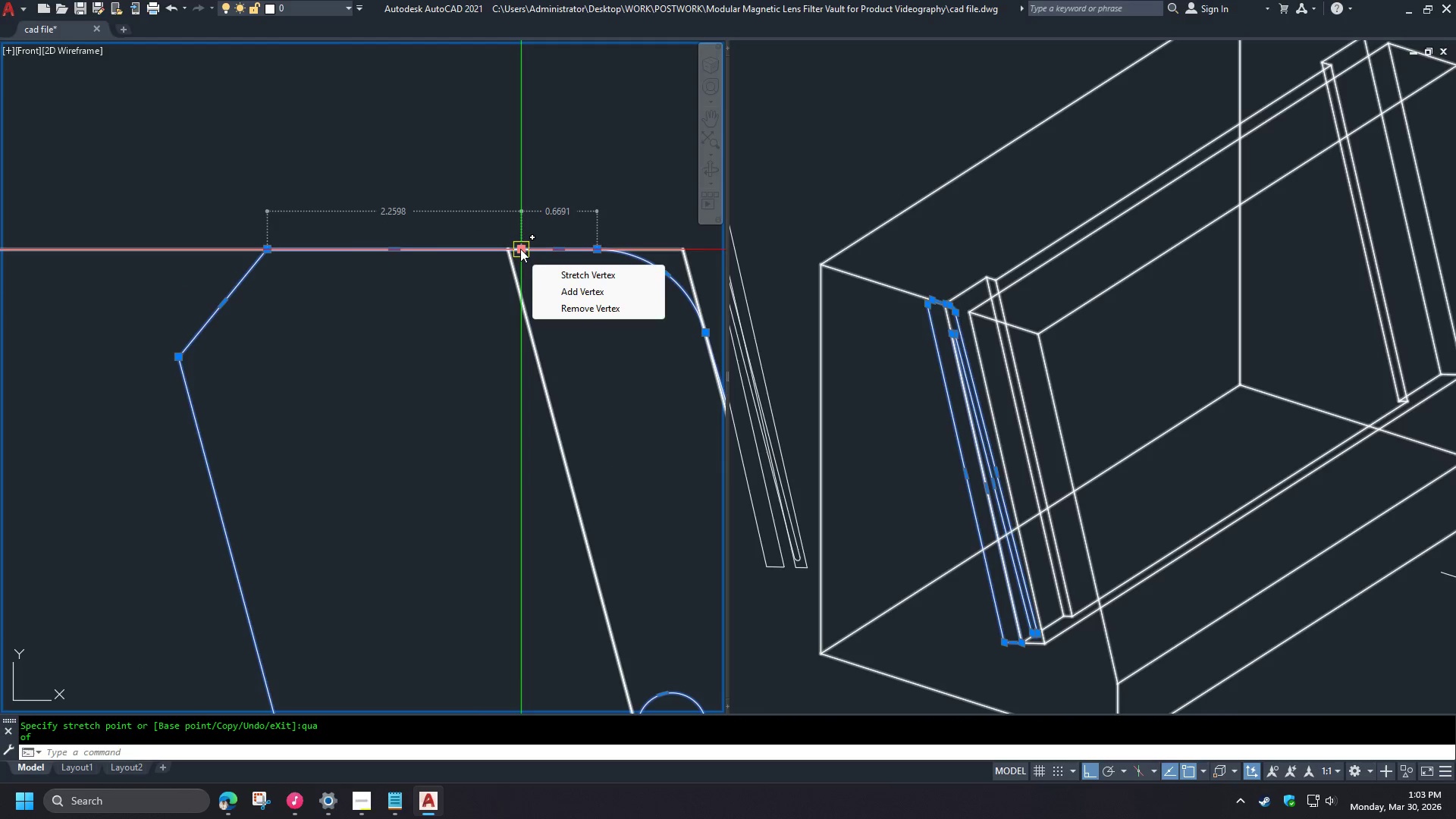 
left_click([576, 310])
 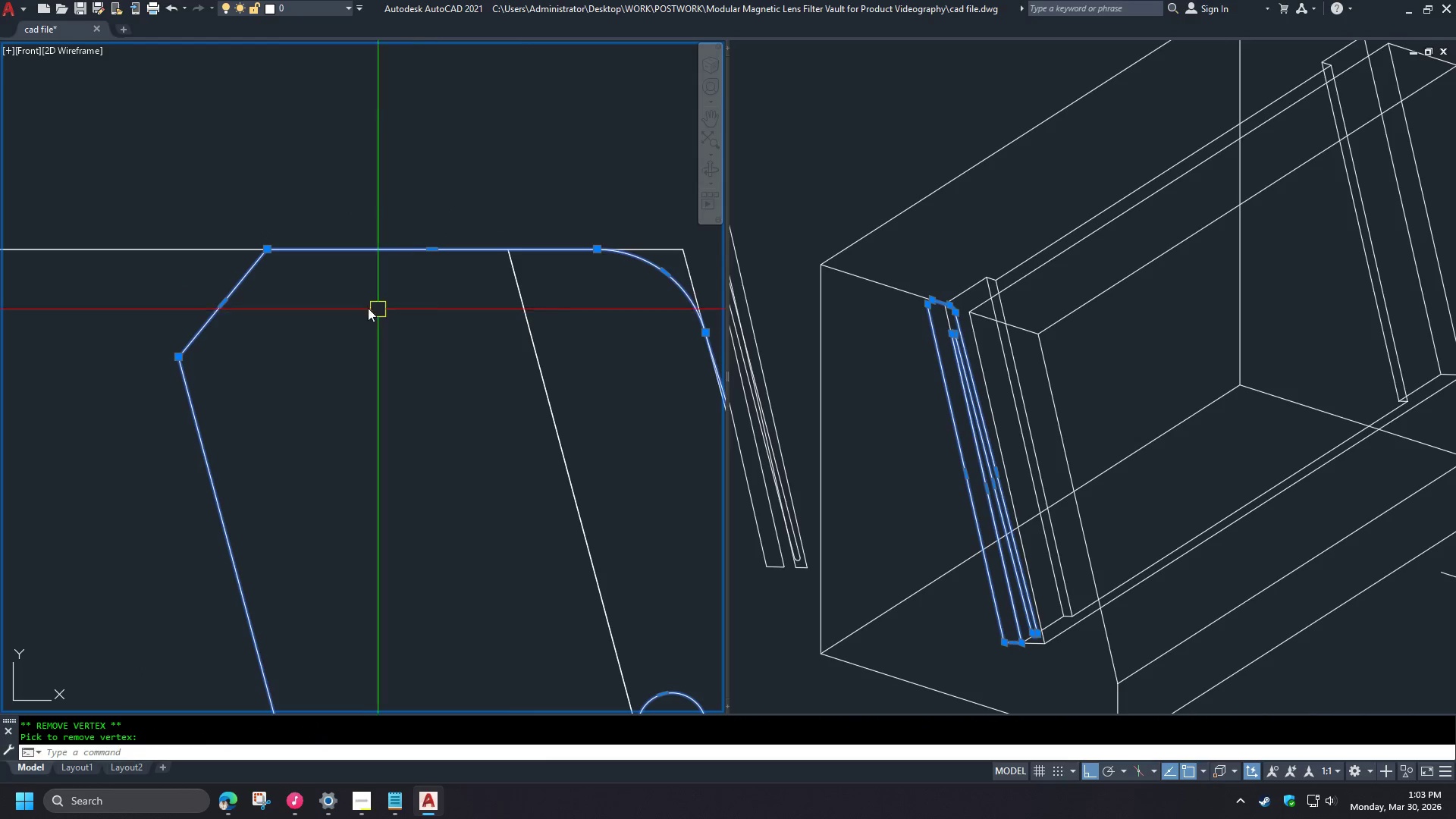 
key(Escape)
 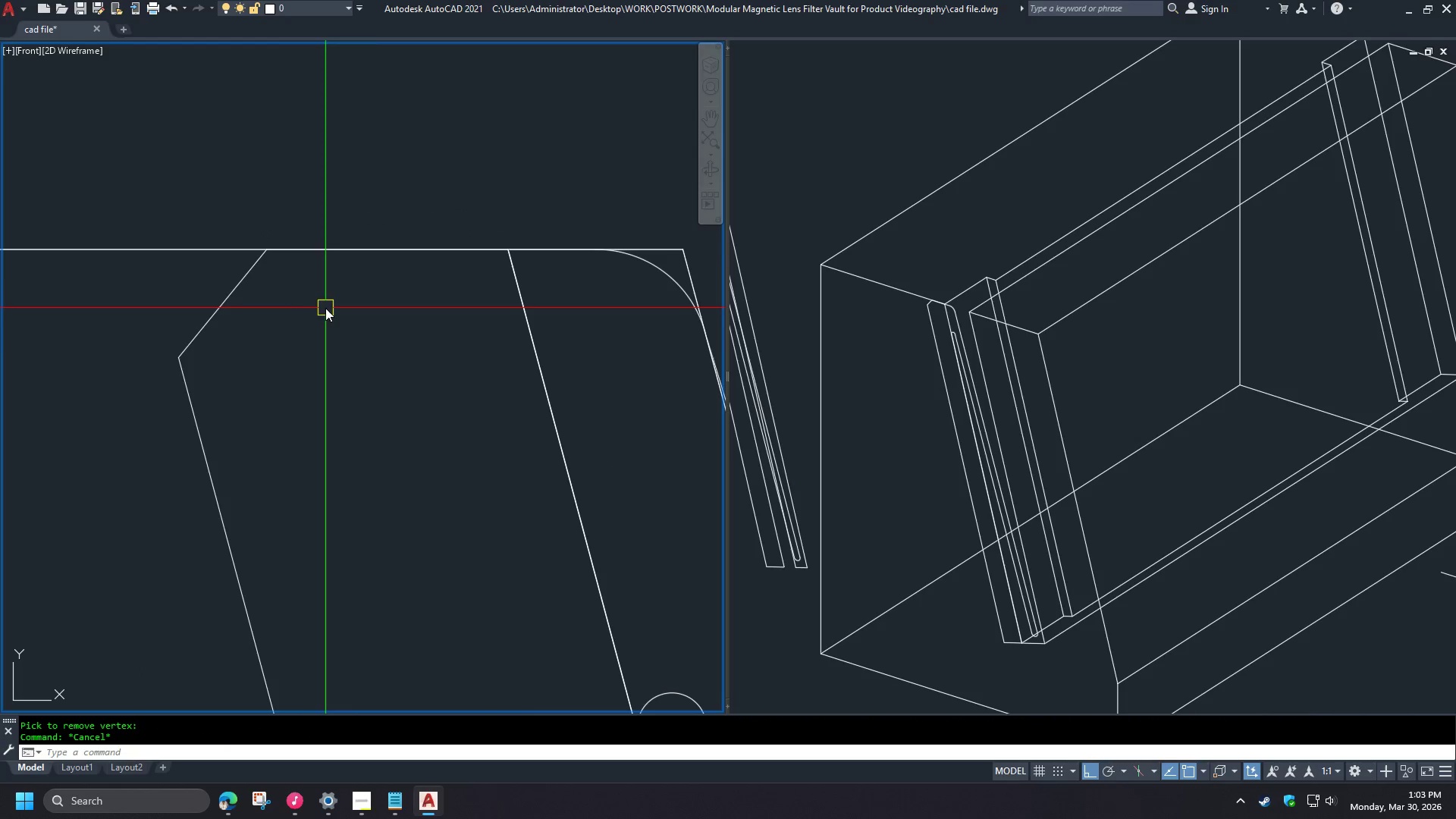 
key(F)
 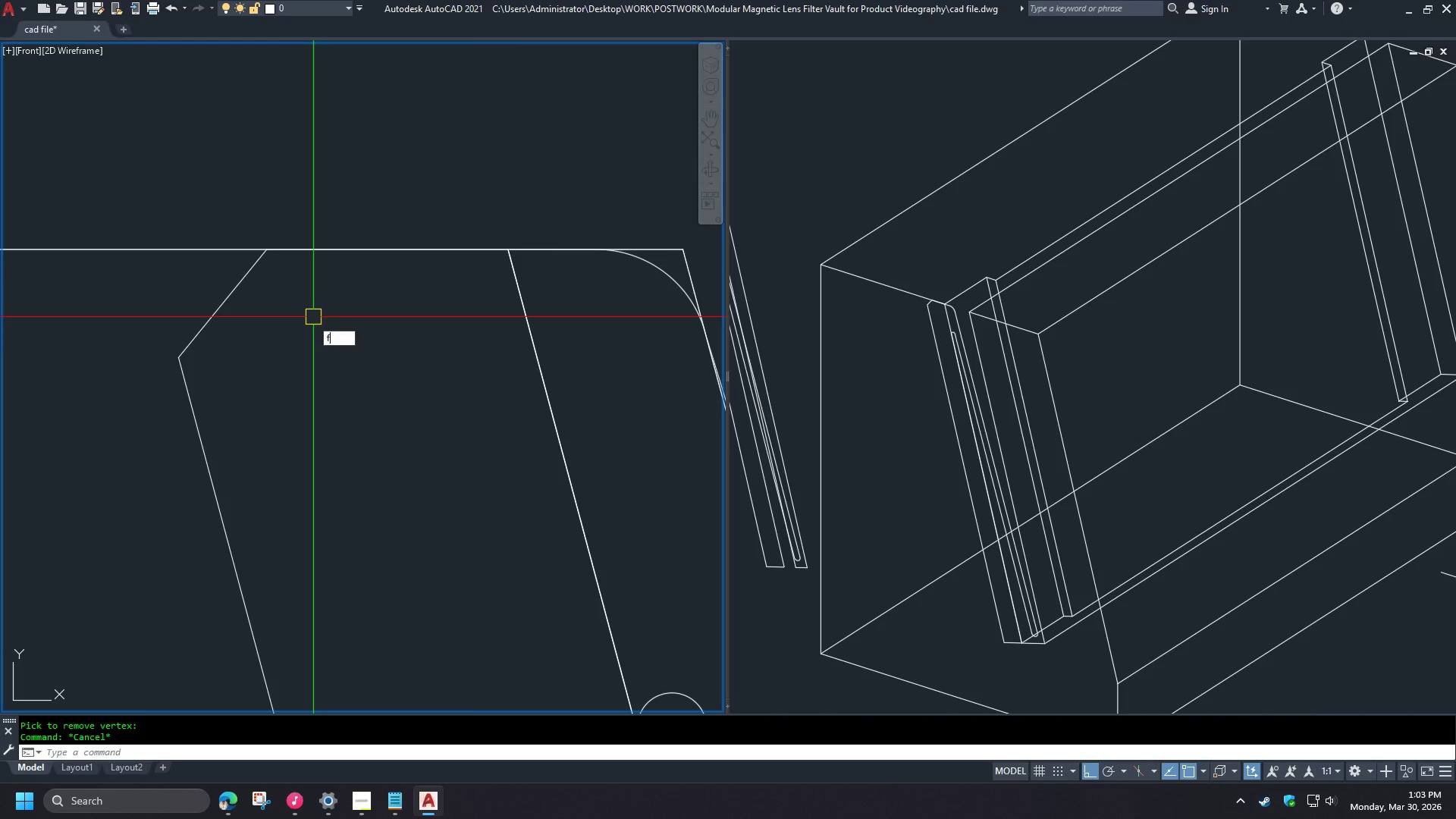 
key(Space)
 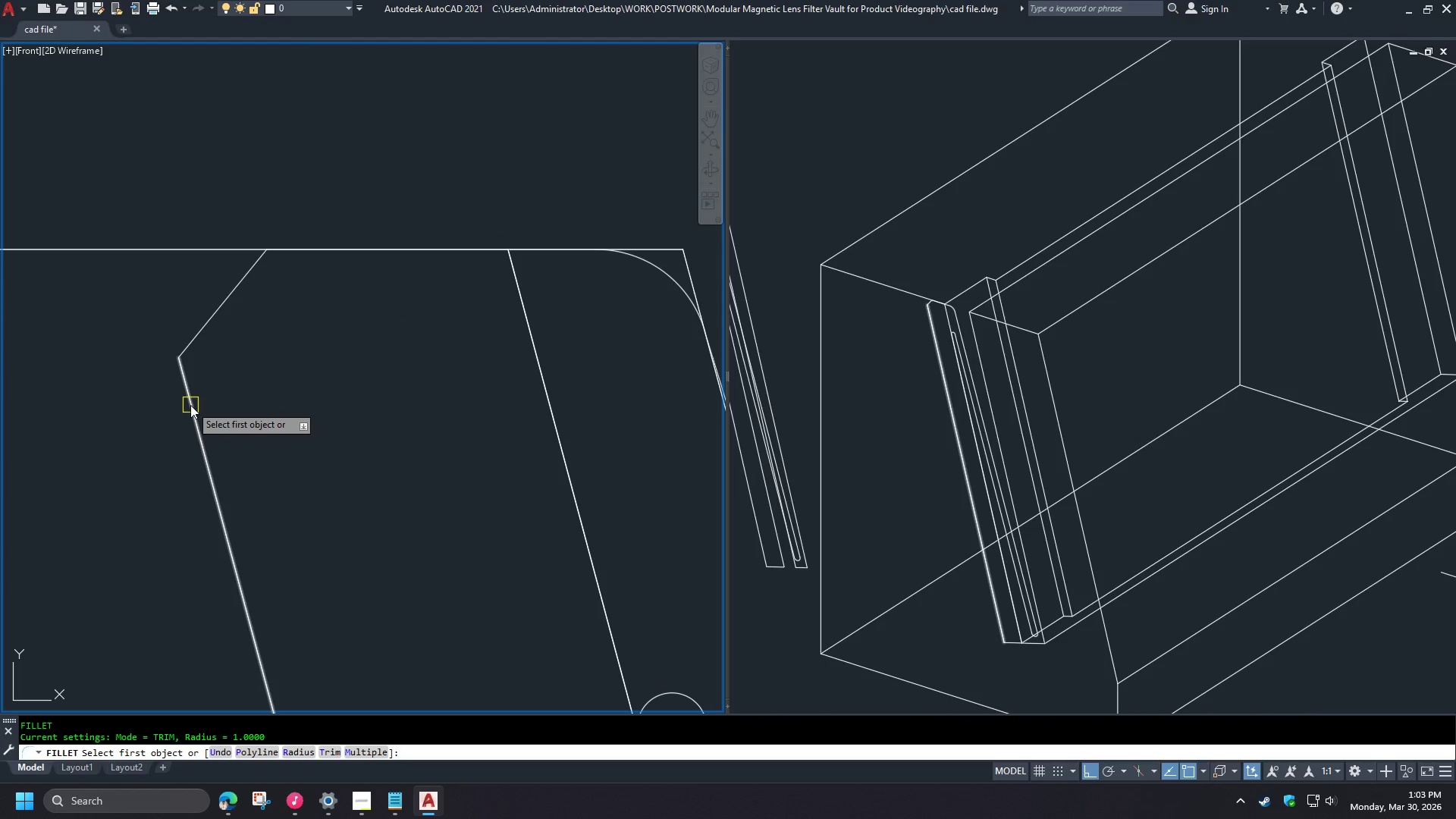 
left_click([190, 405])
 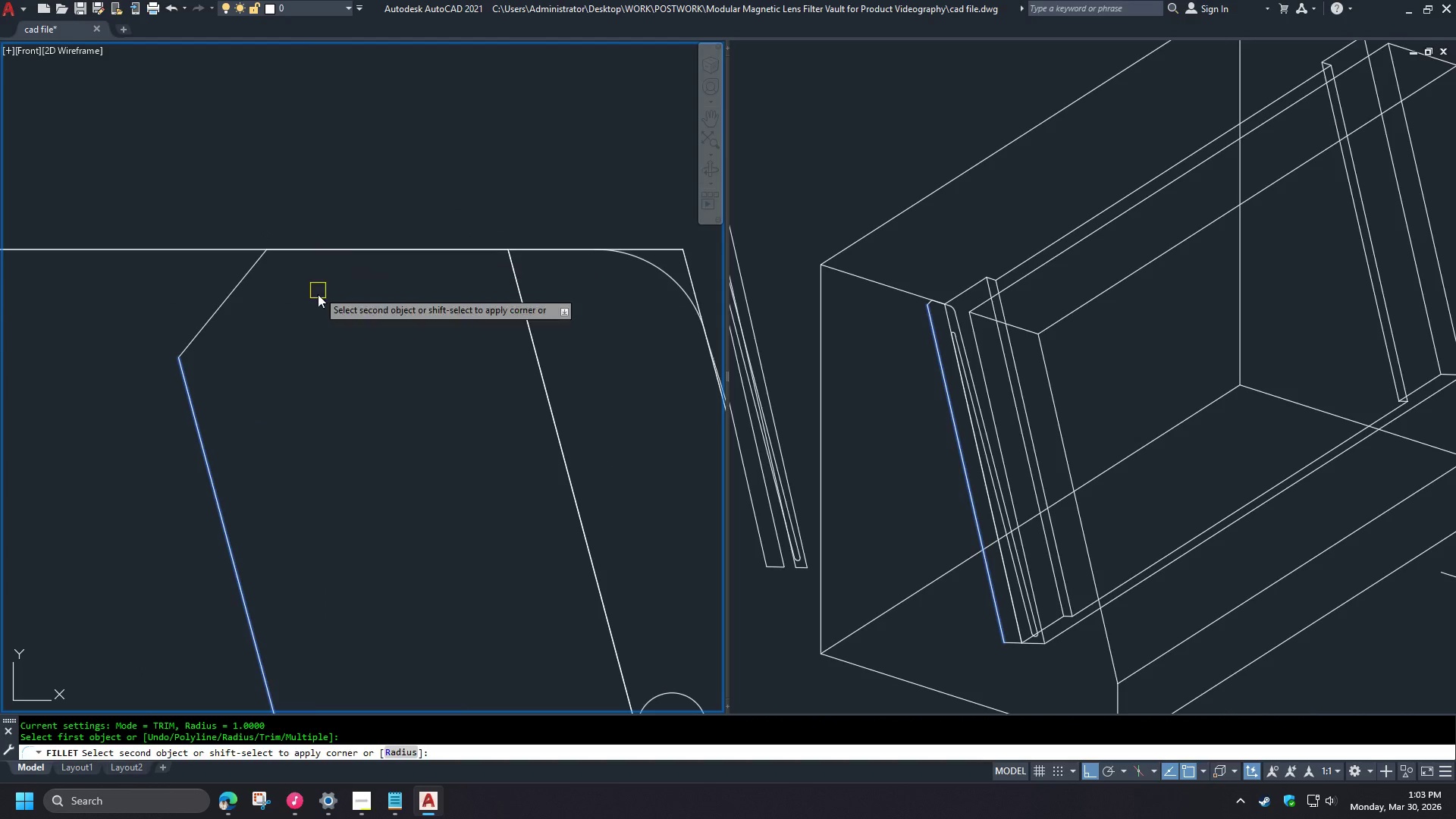 
key(Escape)
 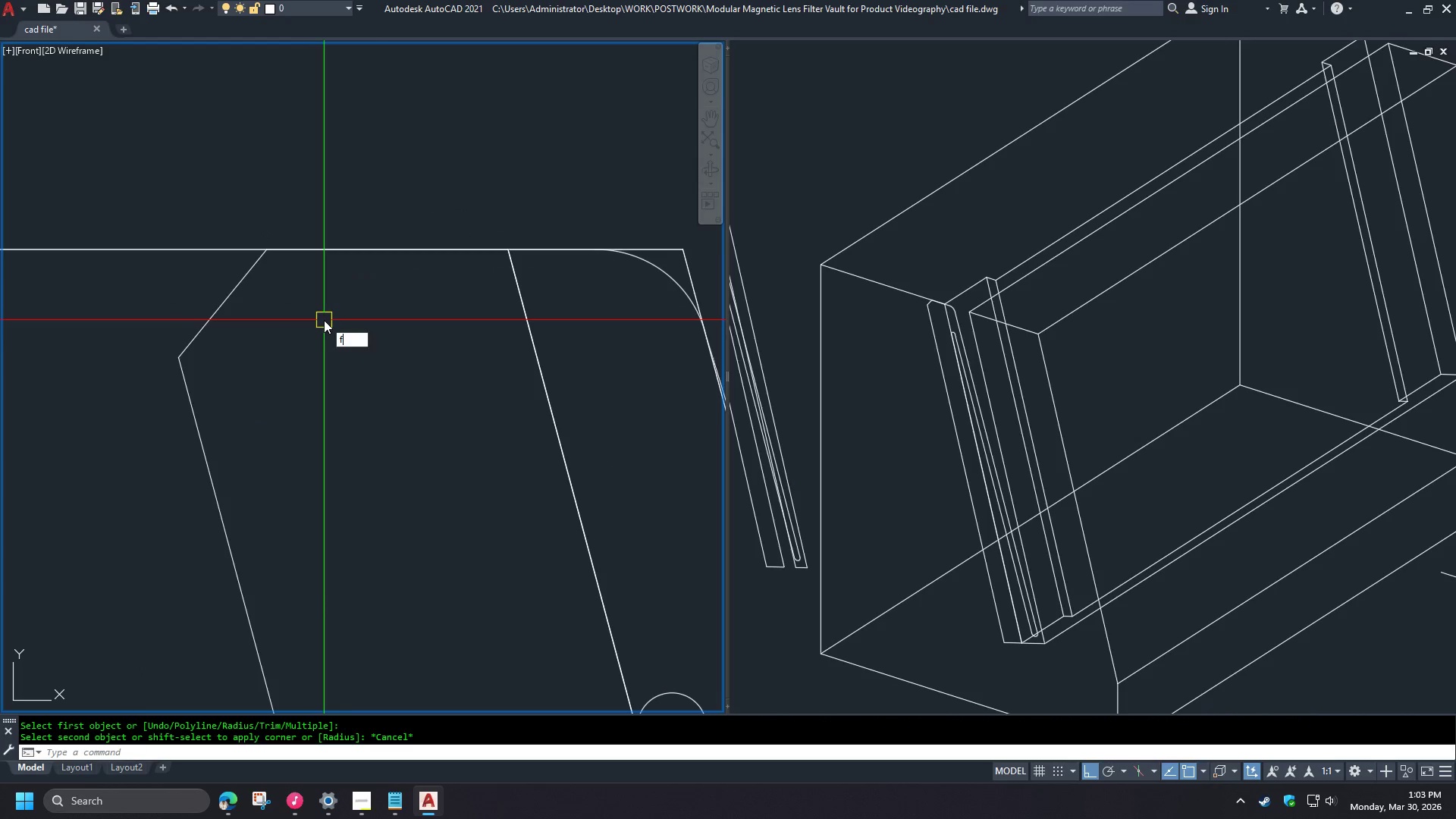 
key(F)
 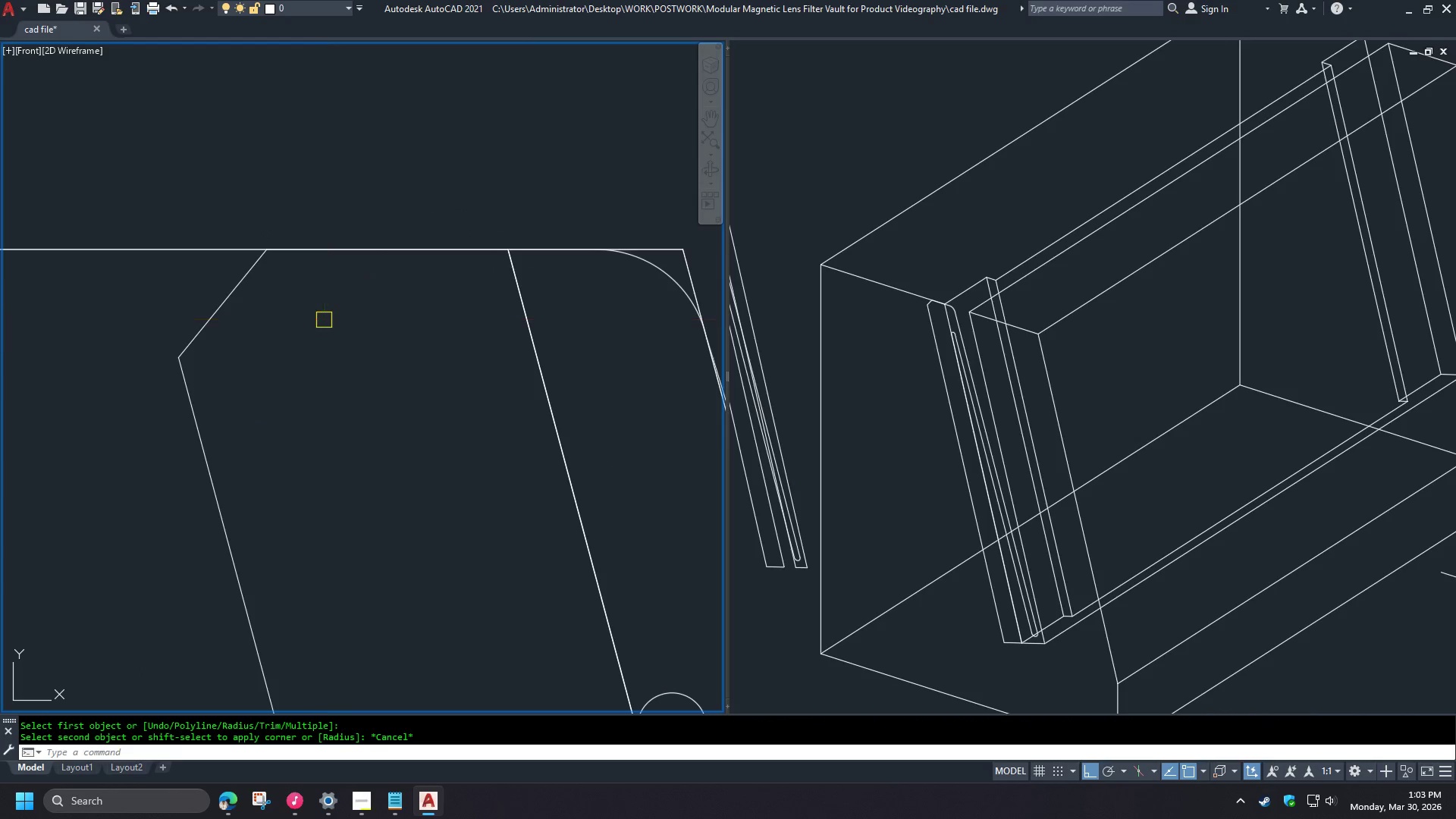 
key(Space)
 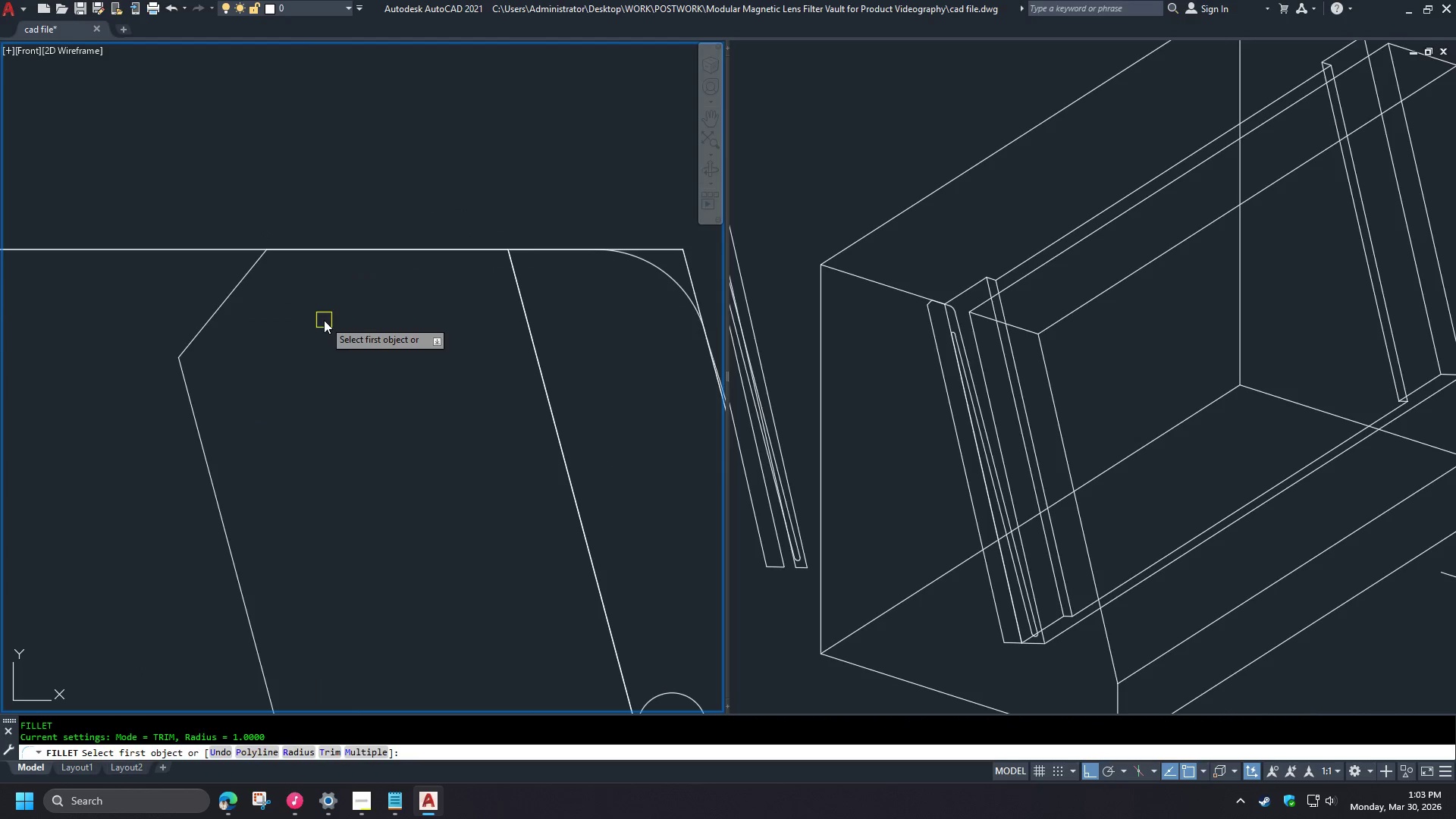 
key(R)
 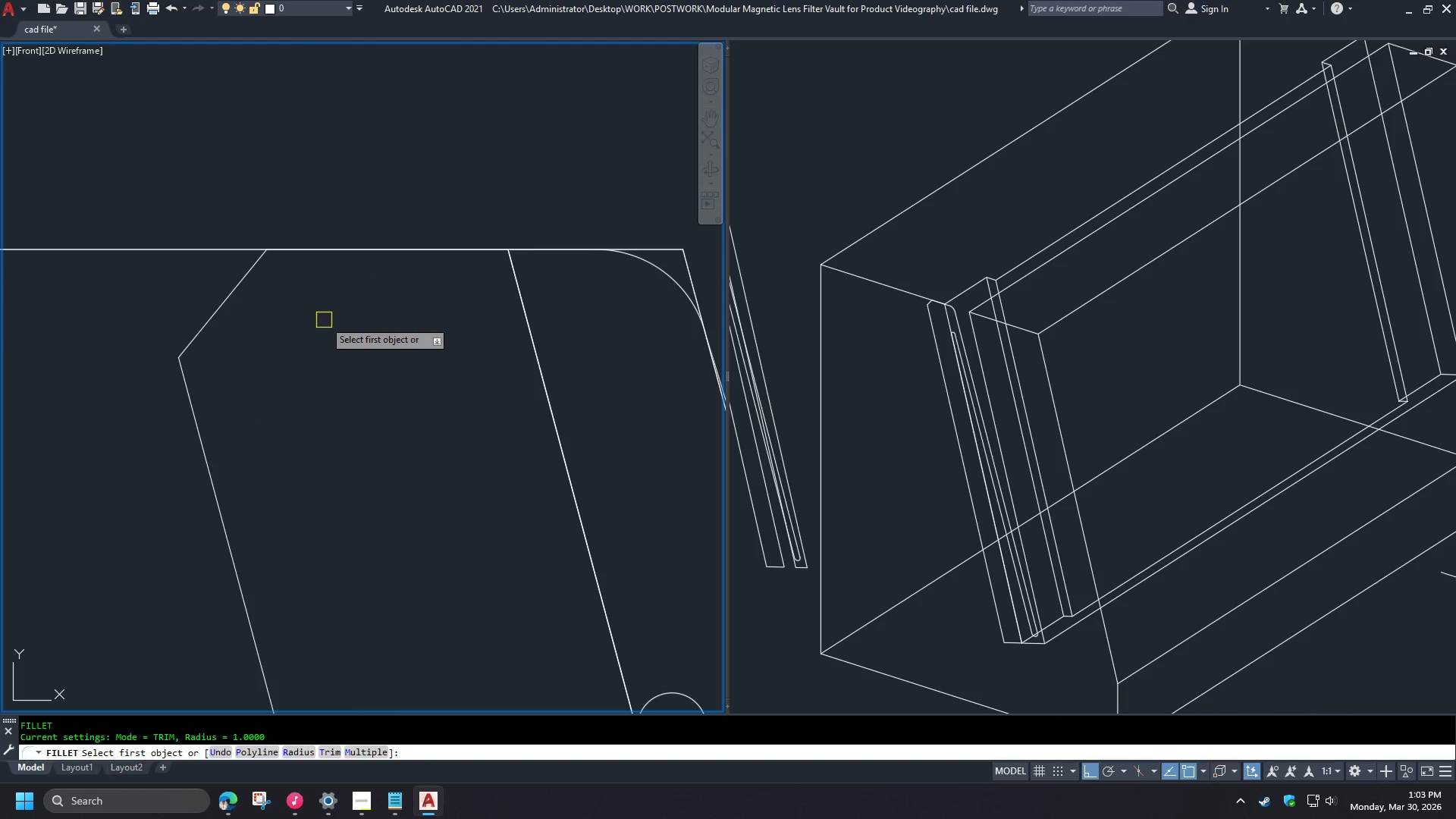 
key(Space)
 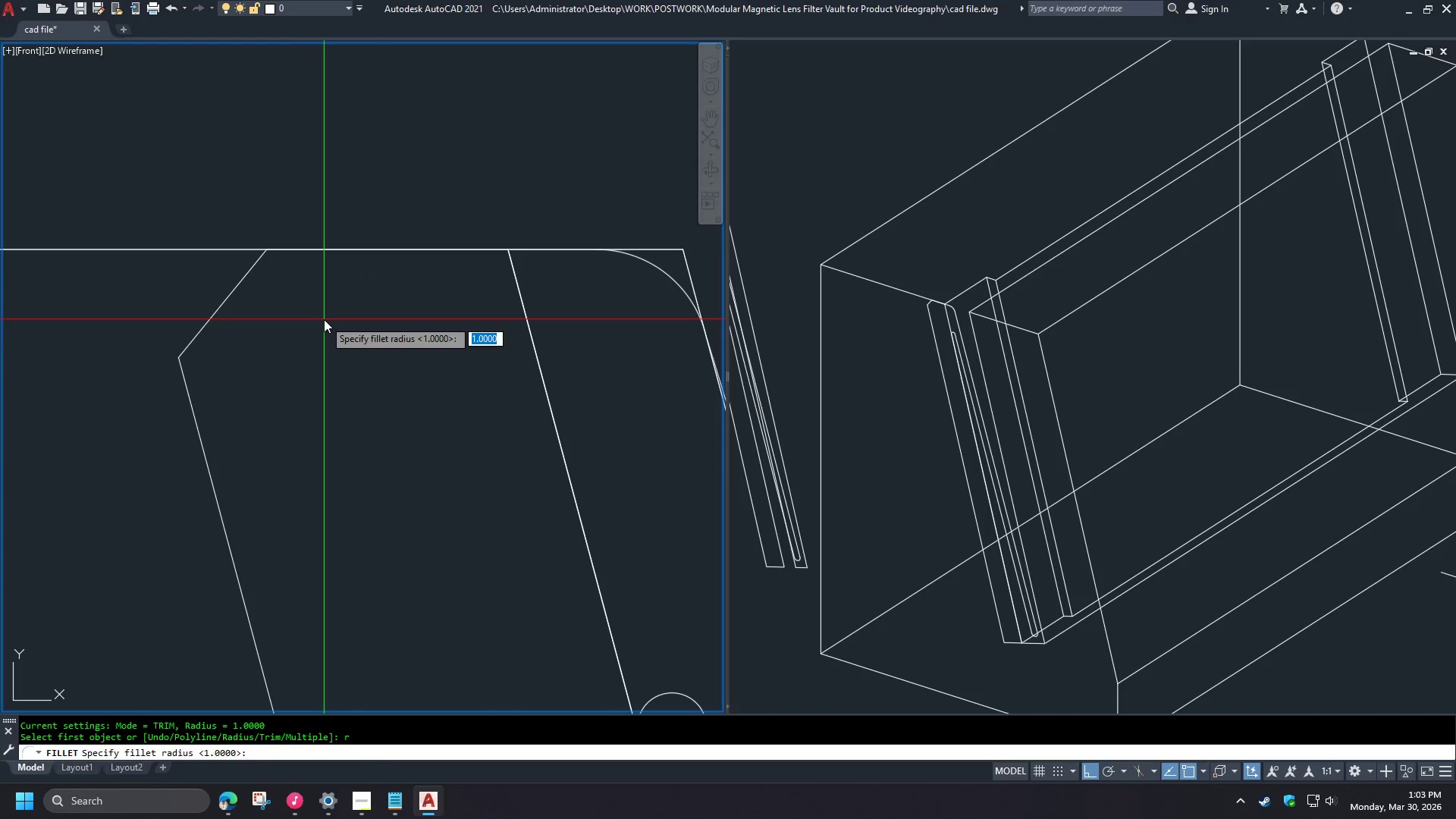 
key(0)
 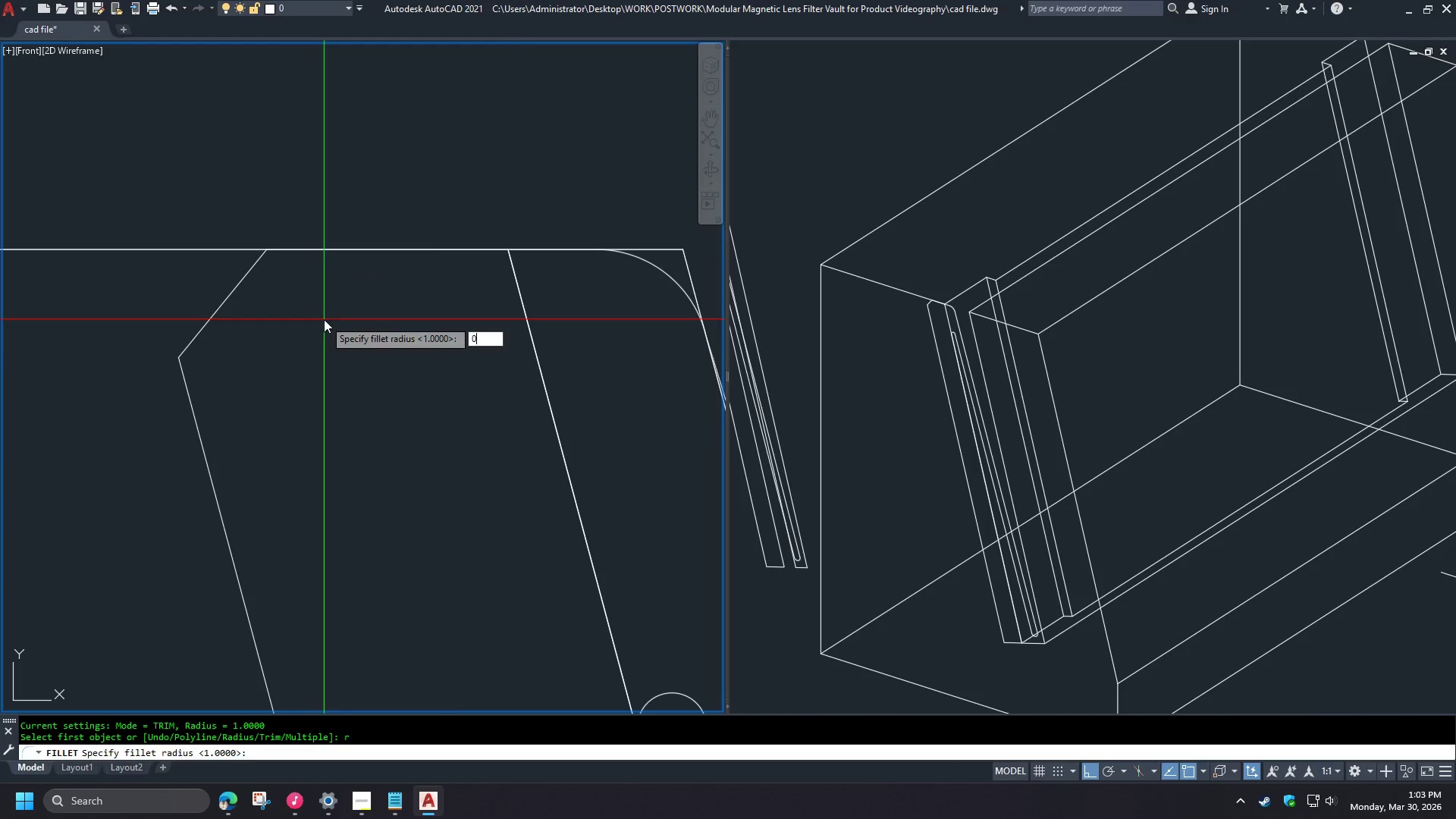 
key(Space)
 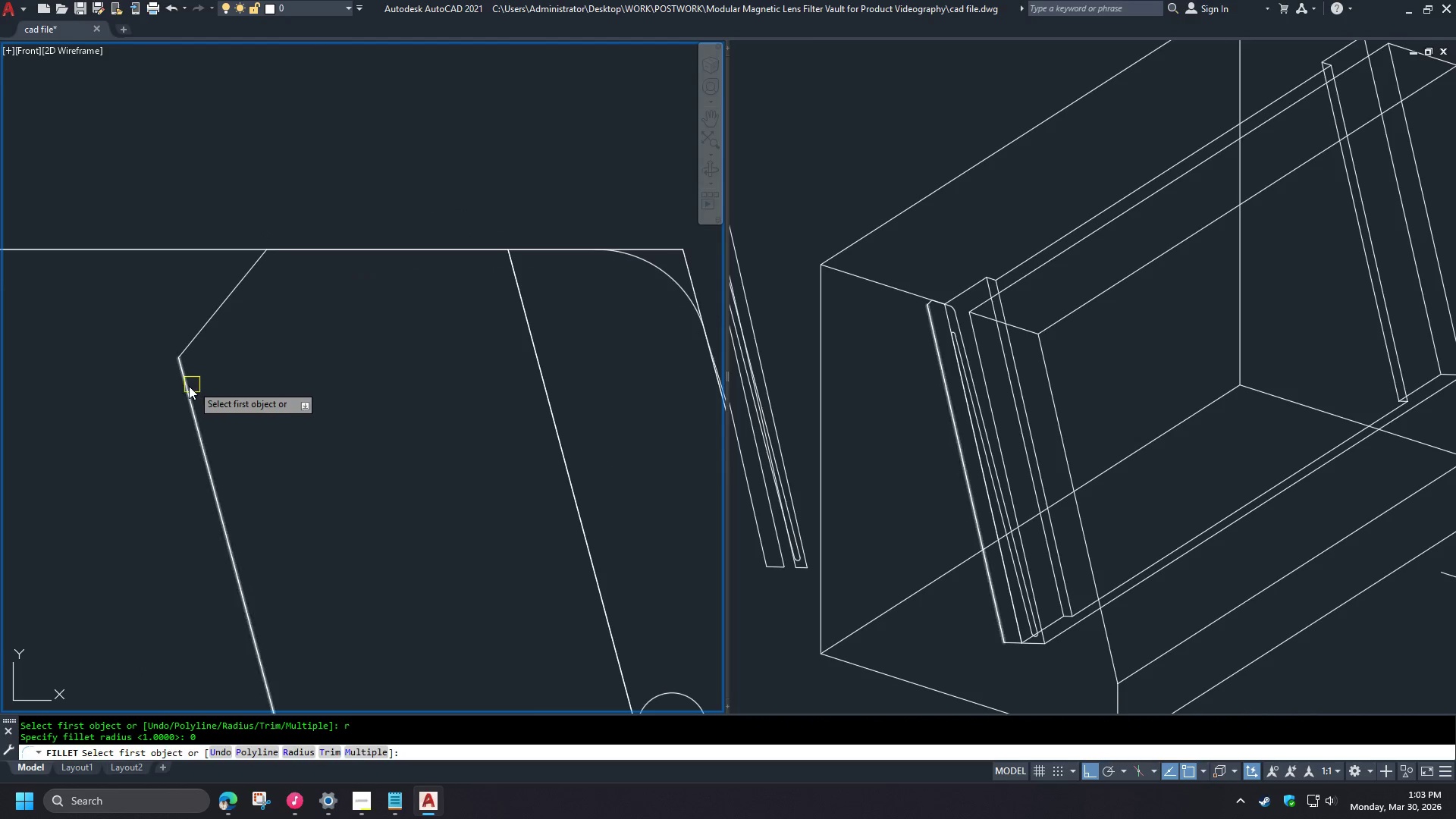 
left_click([188, 388])
 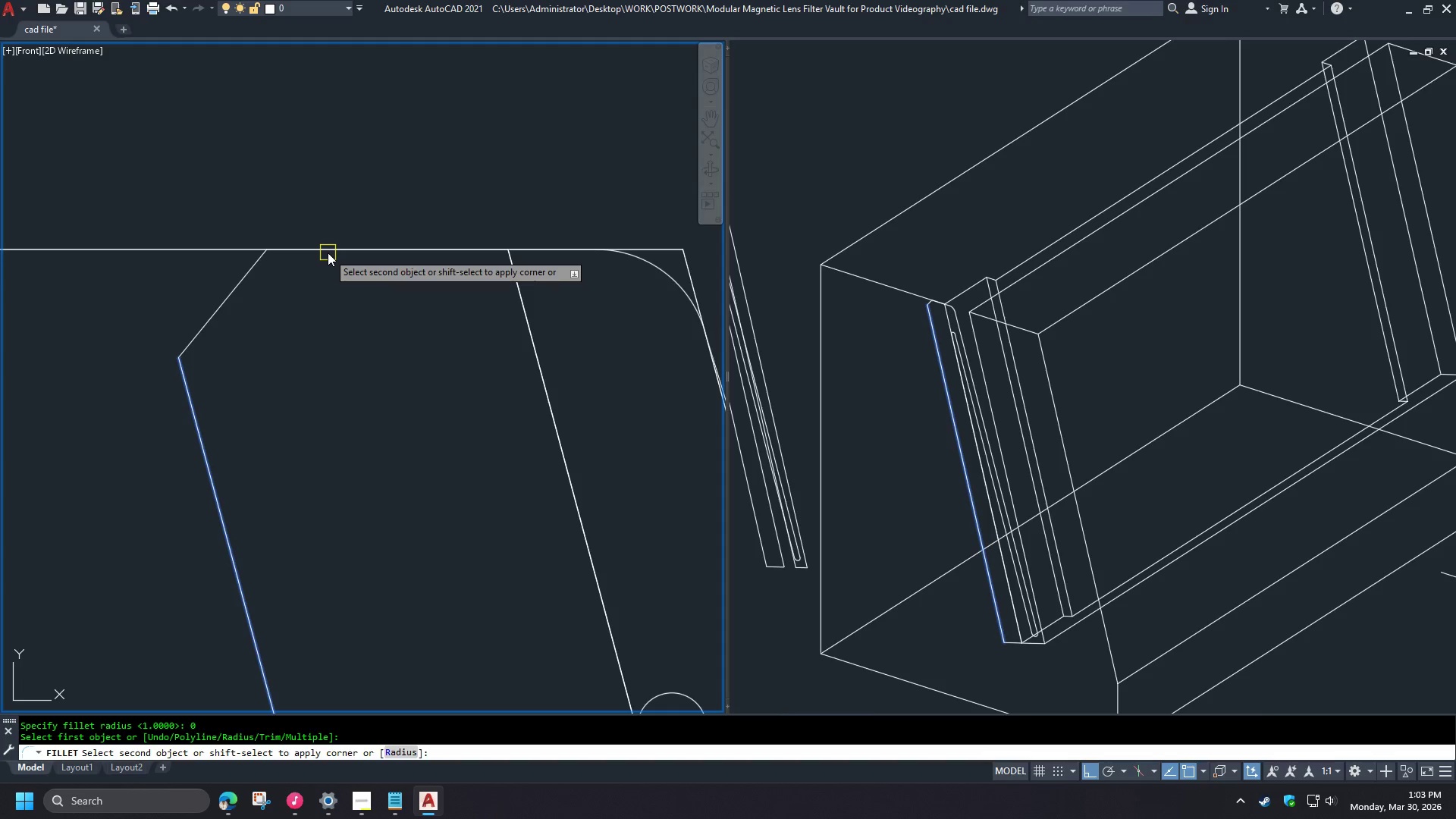 
left_click([328, 253])
 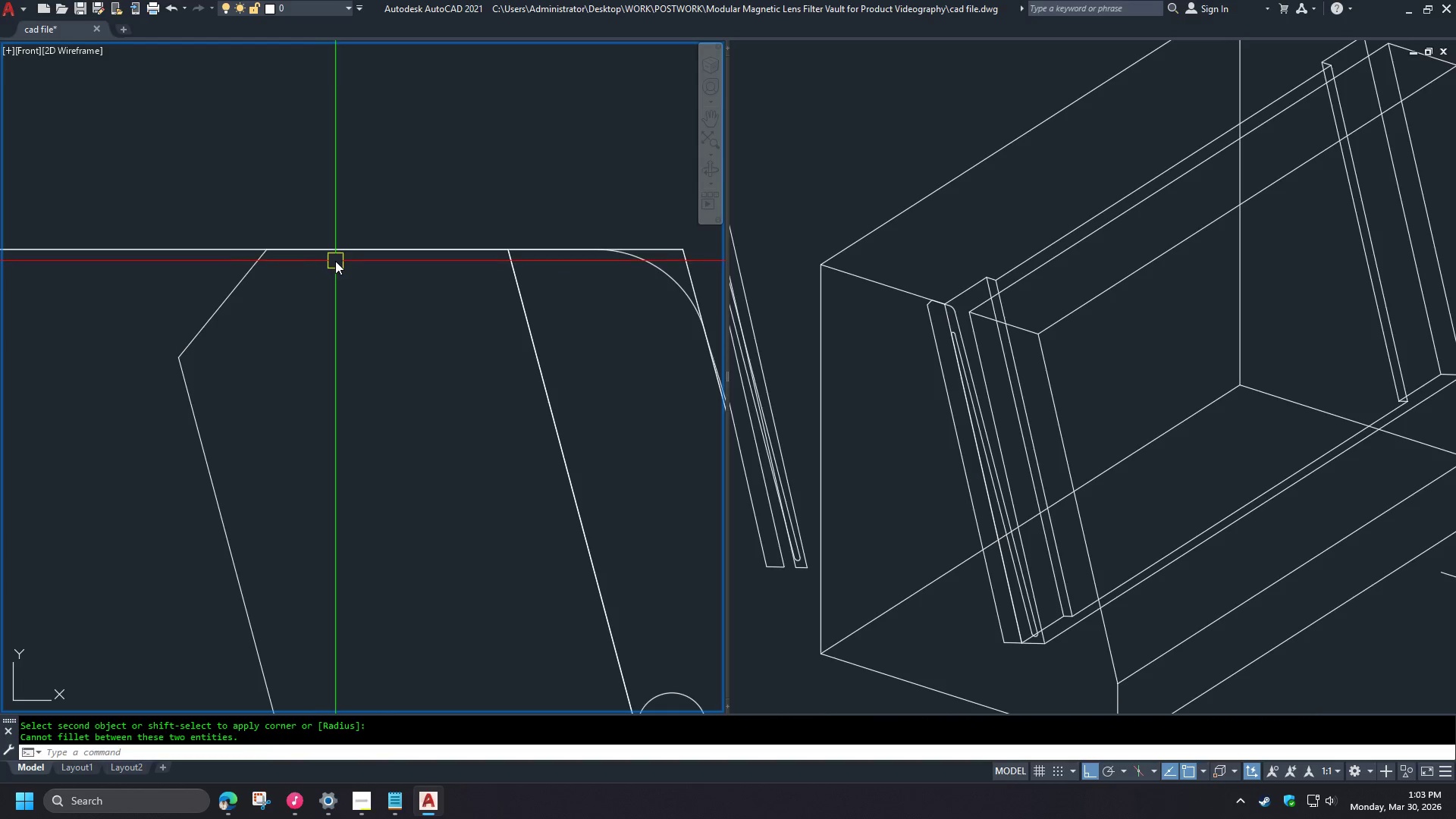 
type(re )
 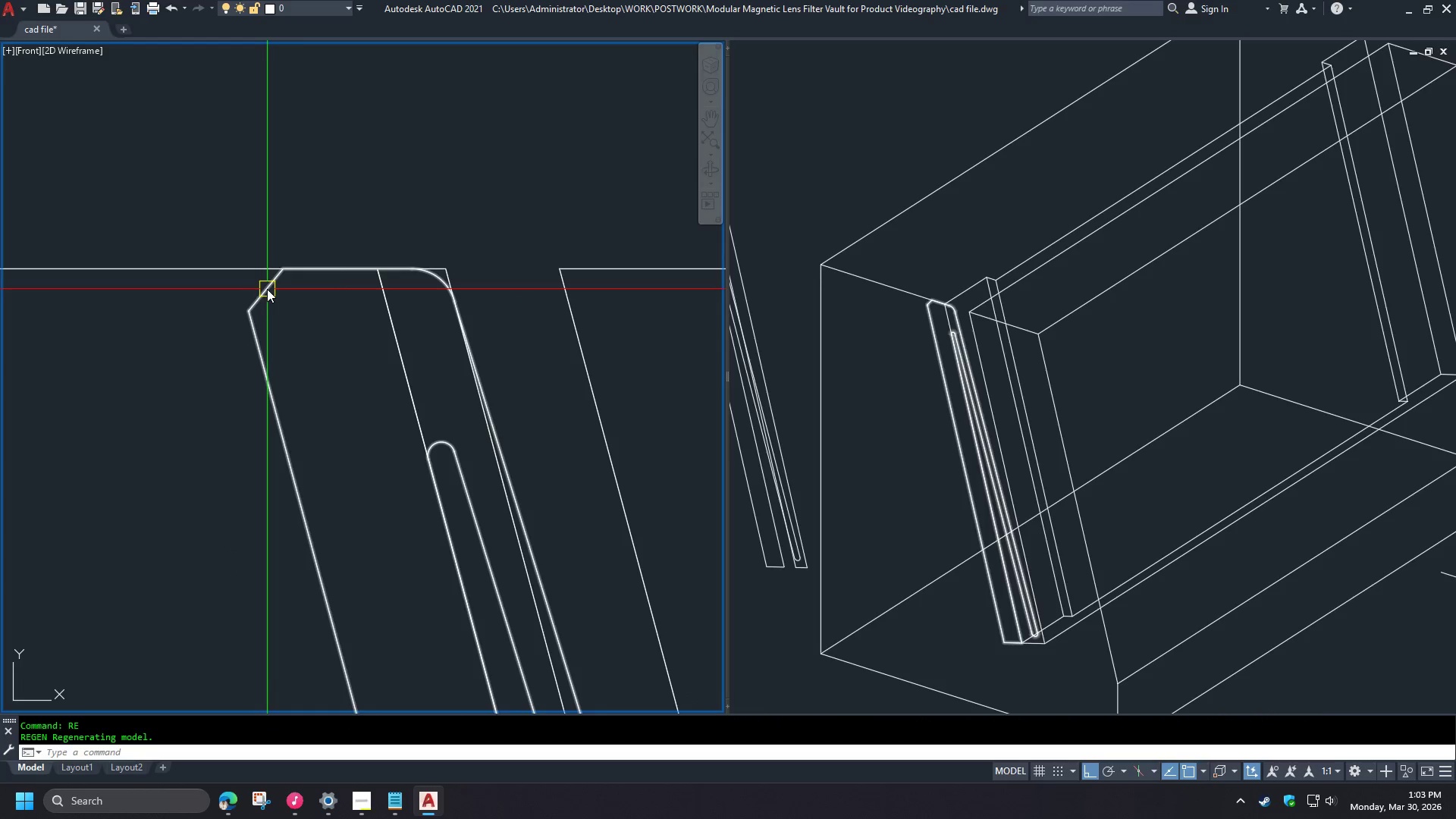 
scroll: coordinate [292, 281], scroll_direction: down, amount: 2.0
 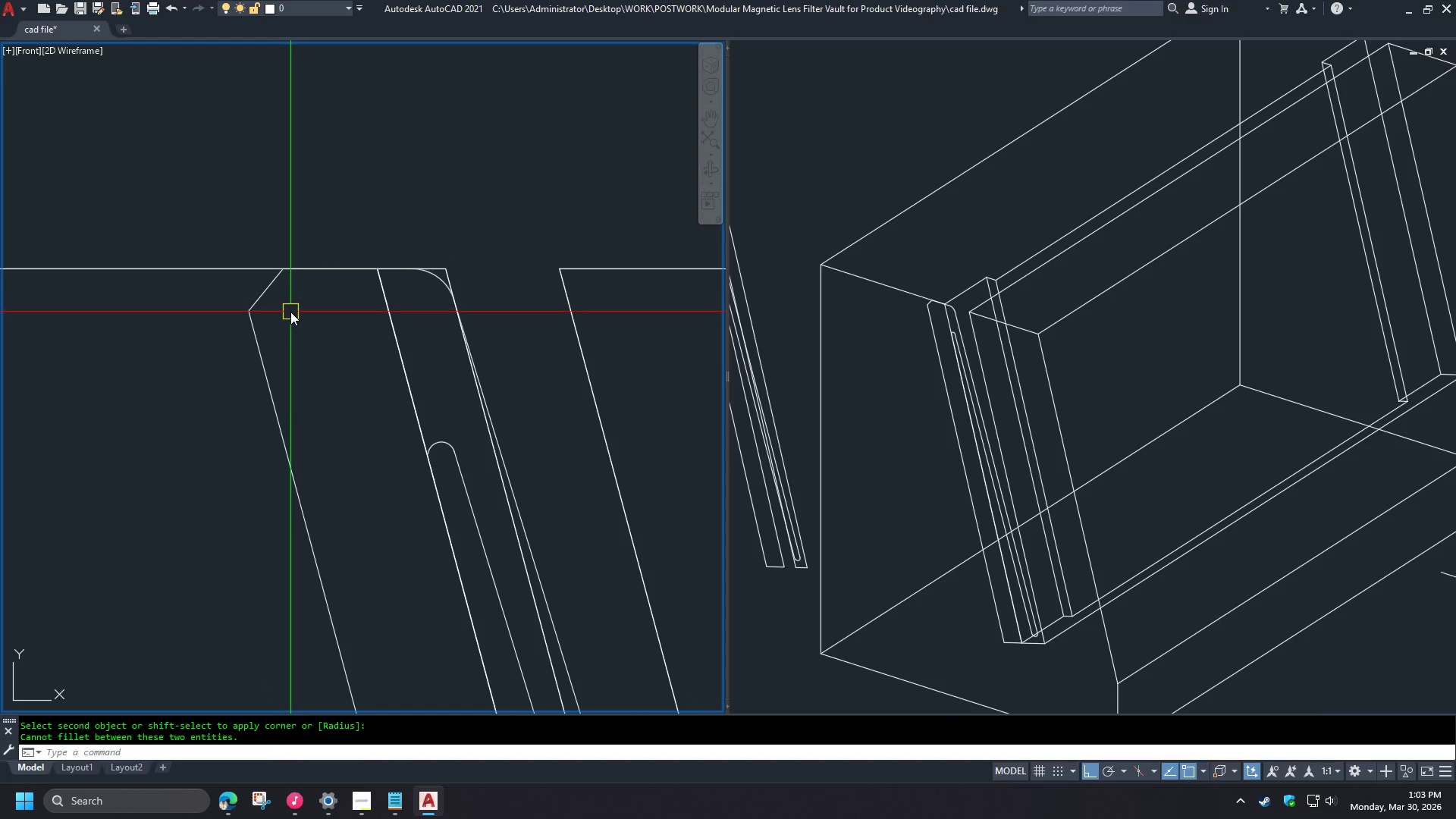 
left_click([267, 289])
 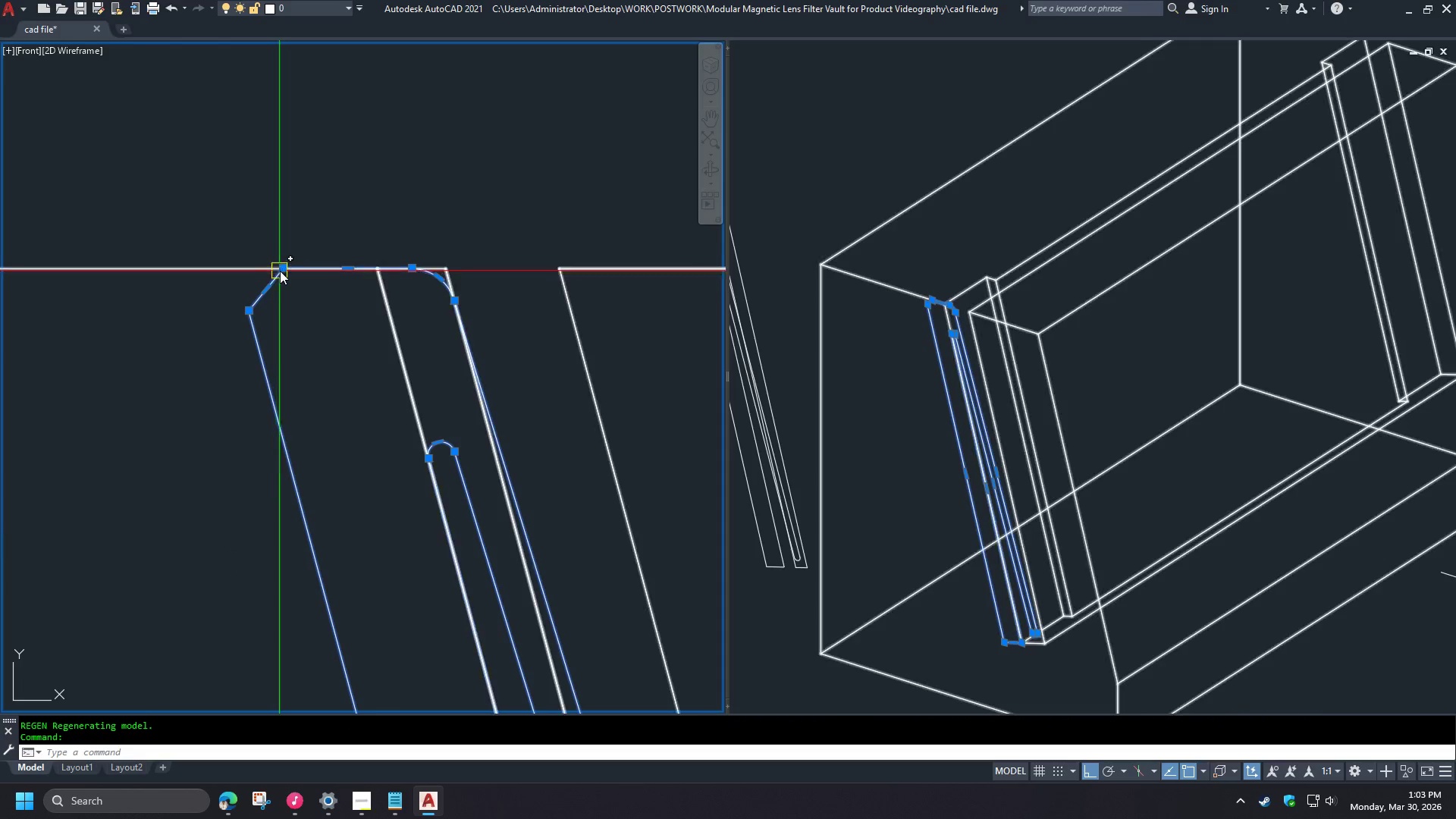 
type(dr )
 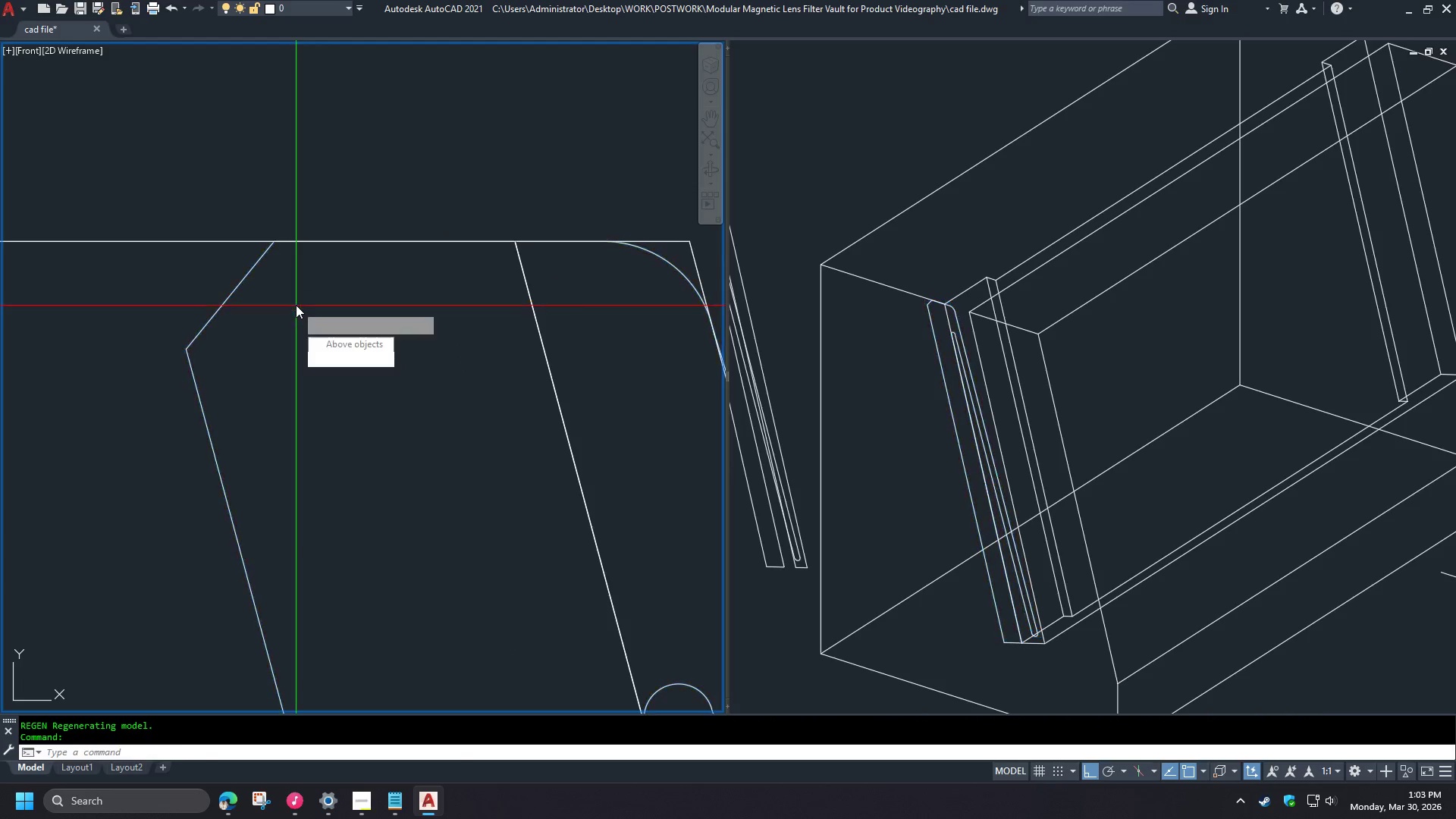 
scroll: coordinate [293, 305], scroll_direction: up, amount: 2.0
 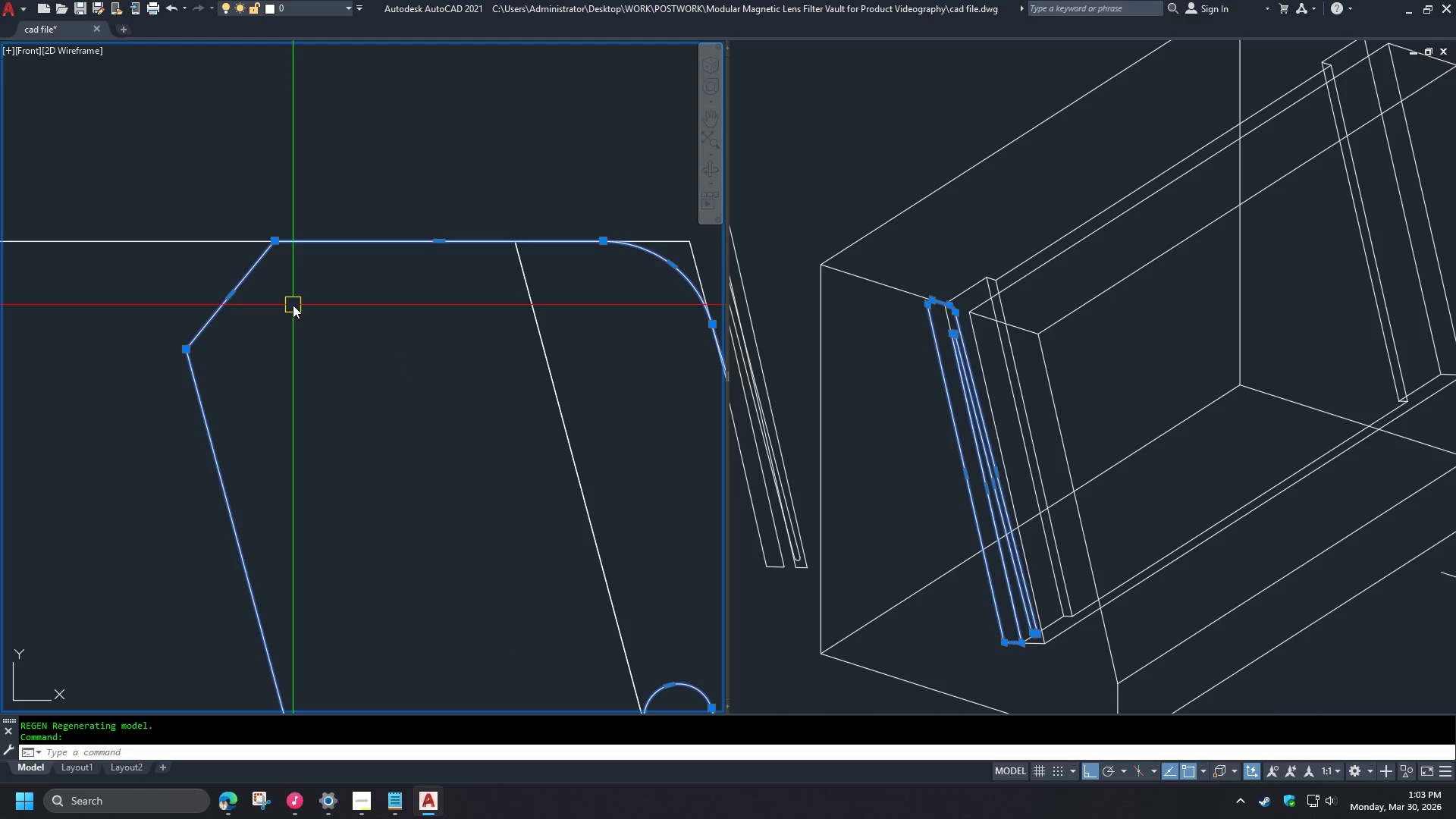 
key(F)
 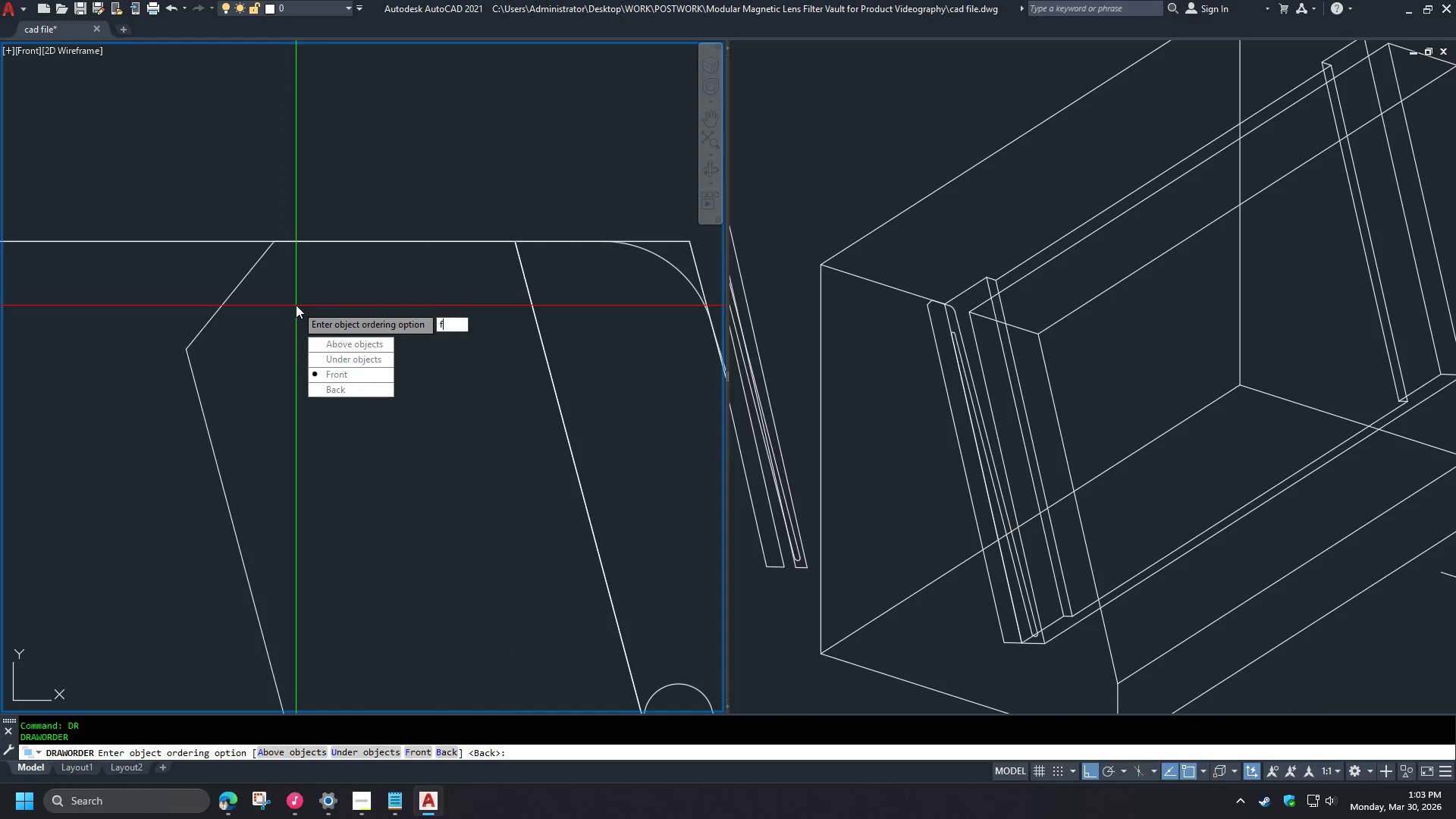 
key(Space)
 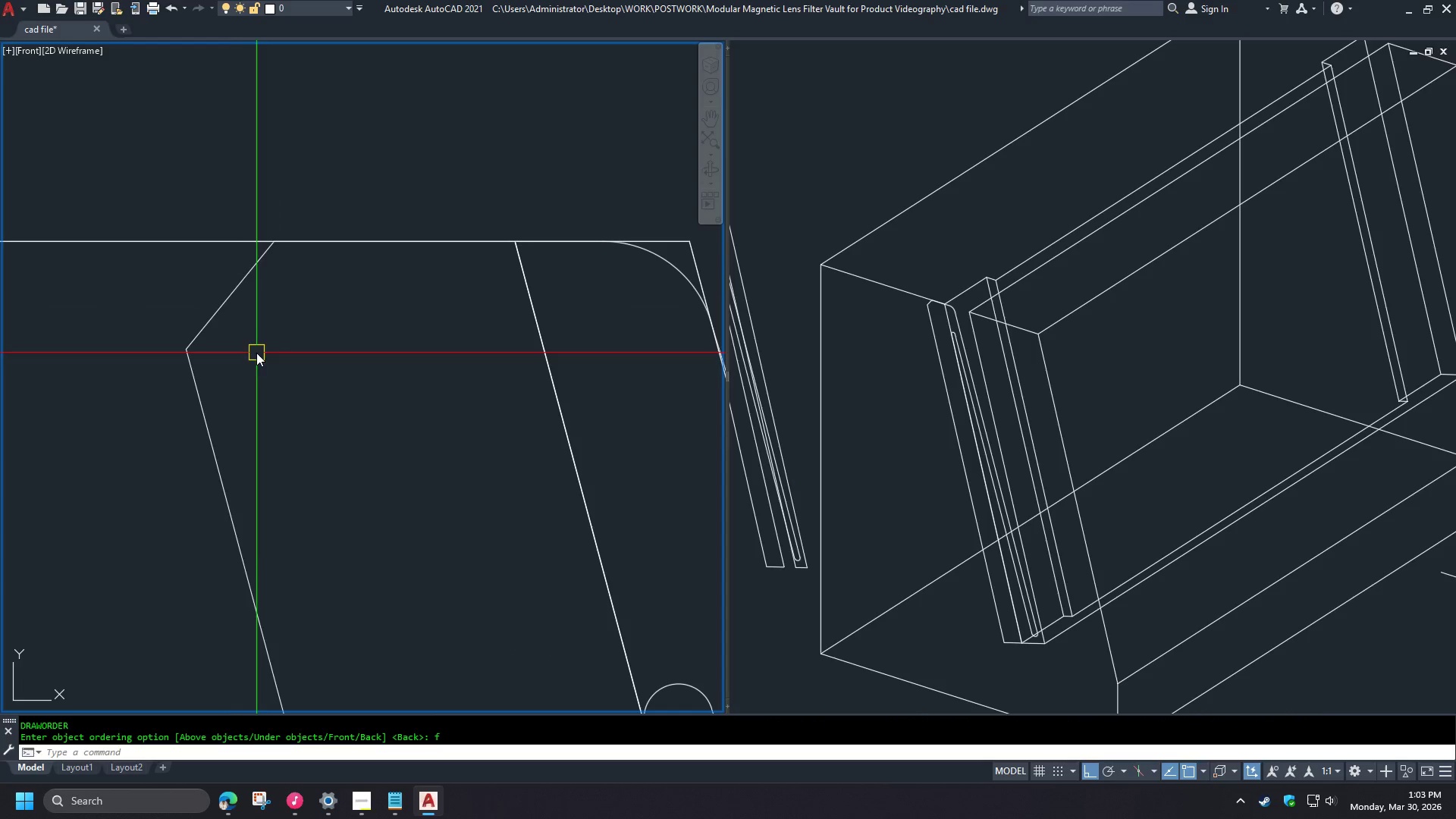 
key(F)
 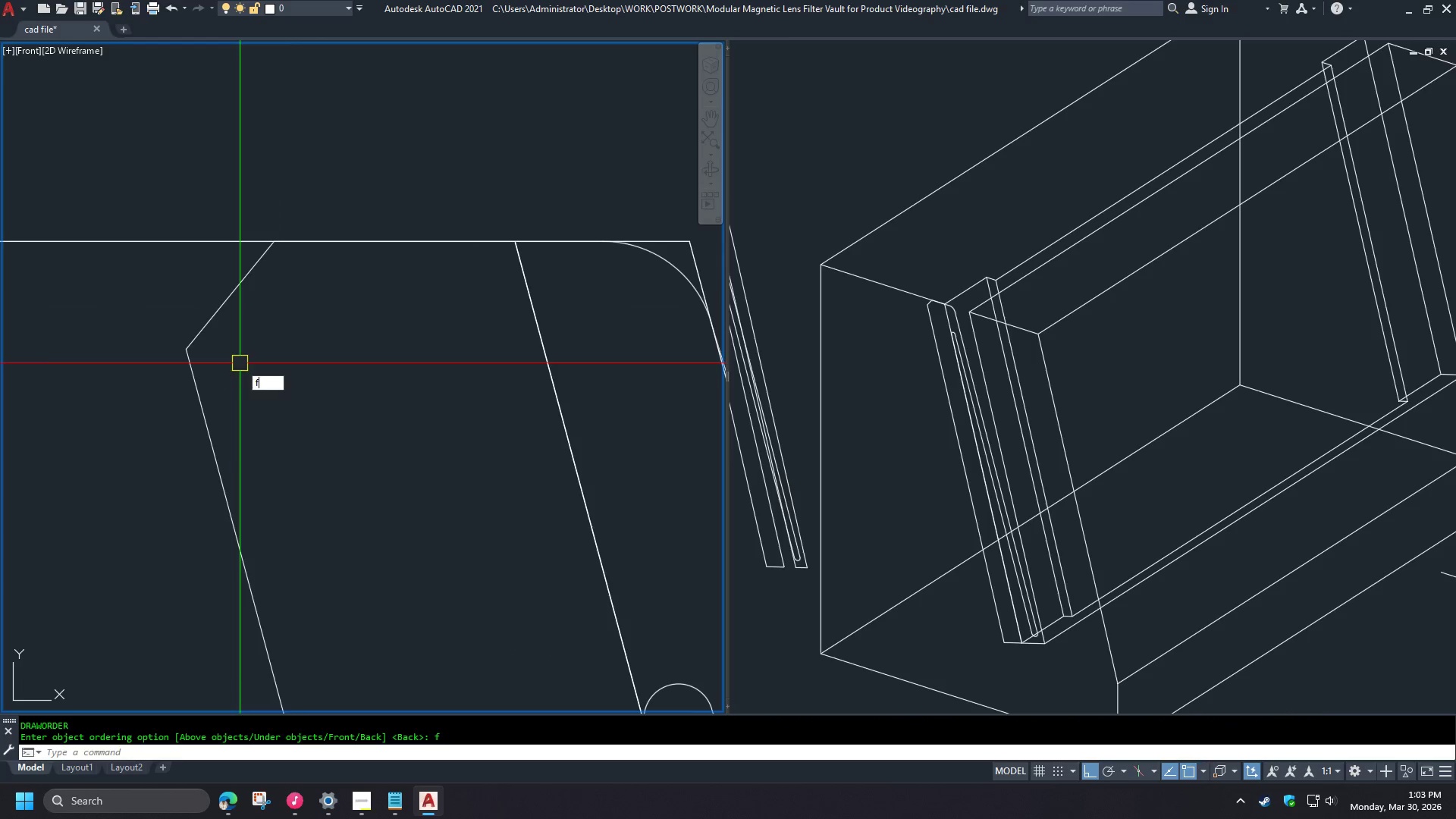 
key(Space)
 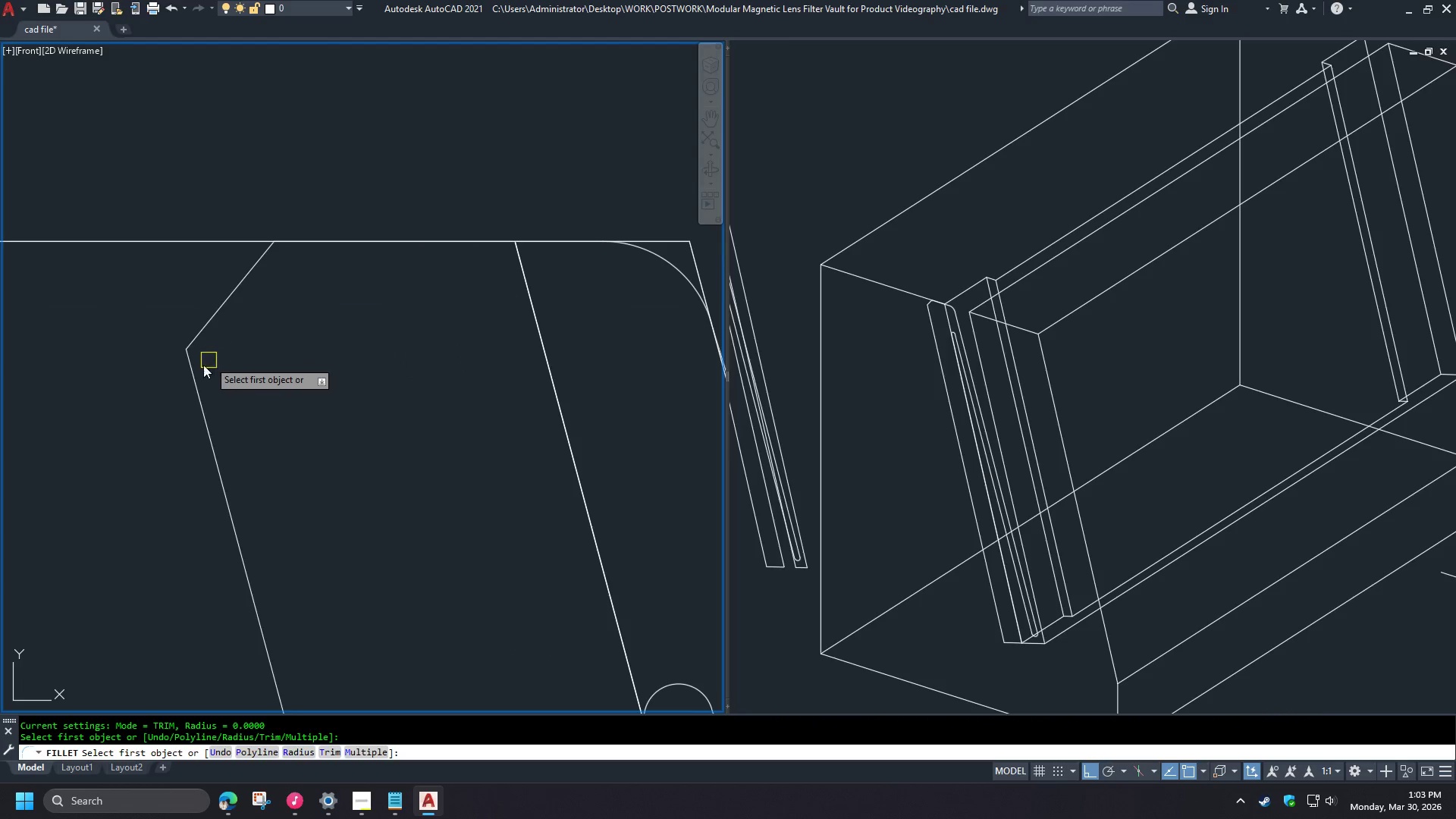 
double_click([191, 376])
 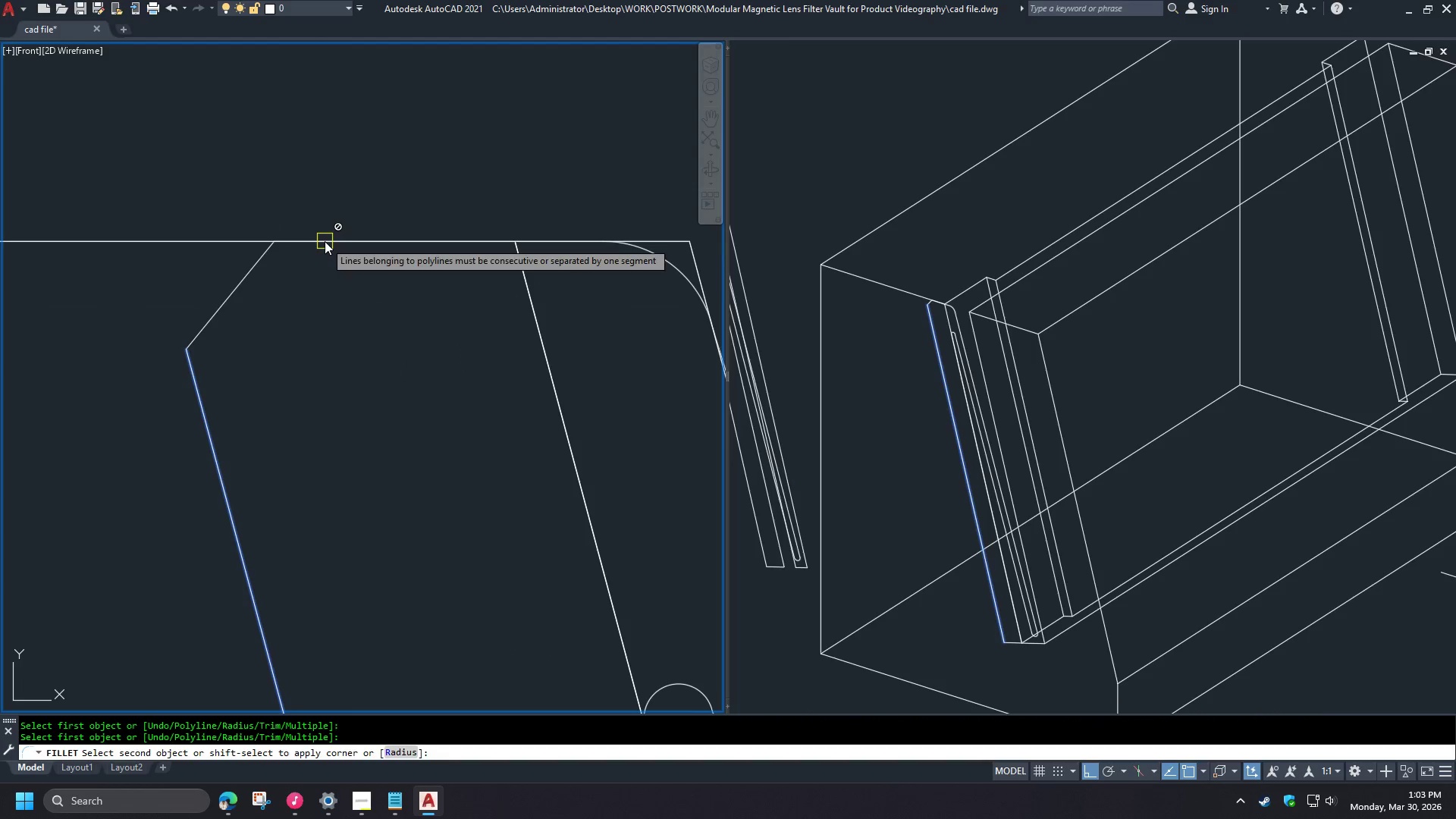 
left_click([325, 241])
 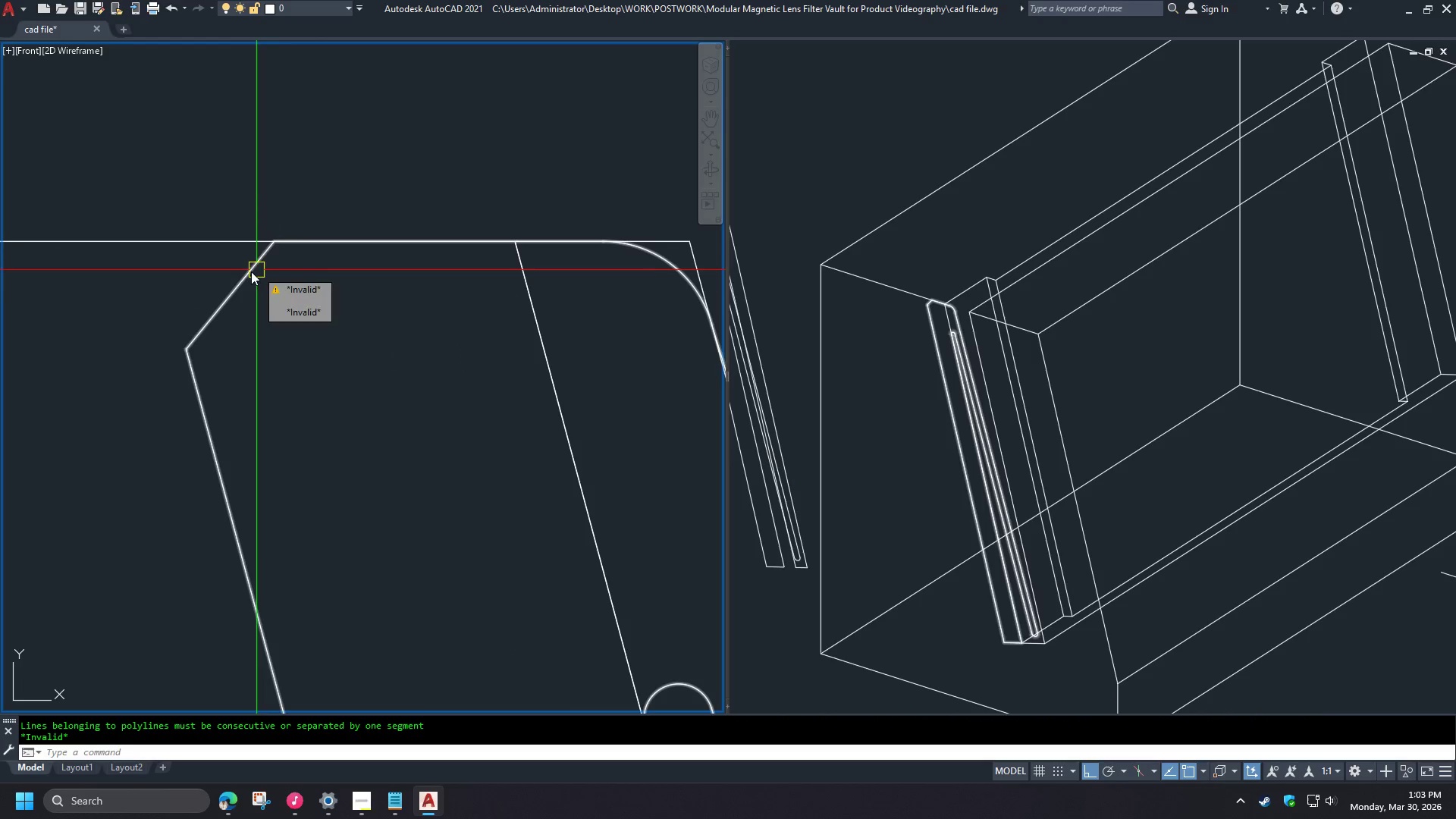 
left_click([249, 271])
 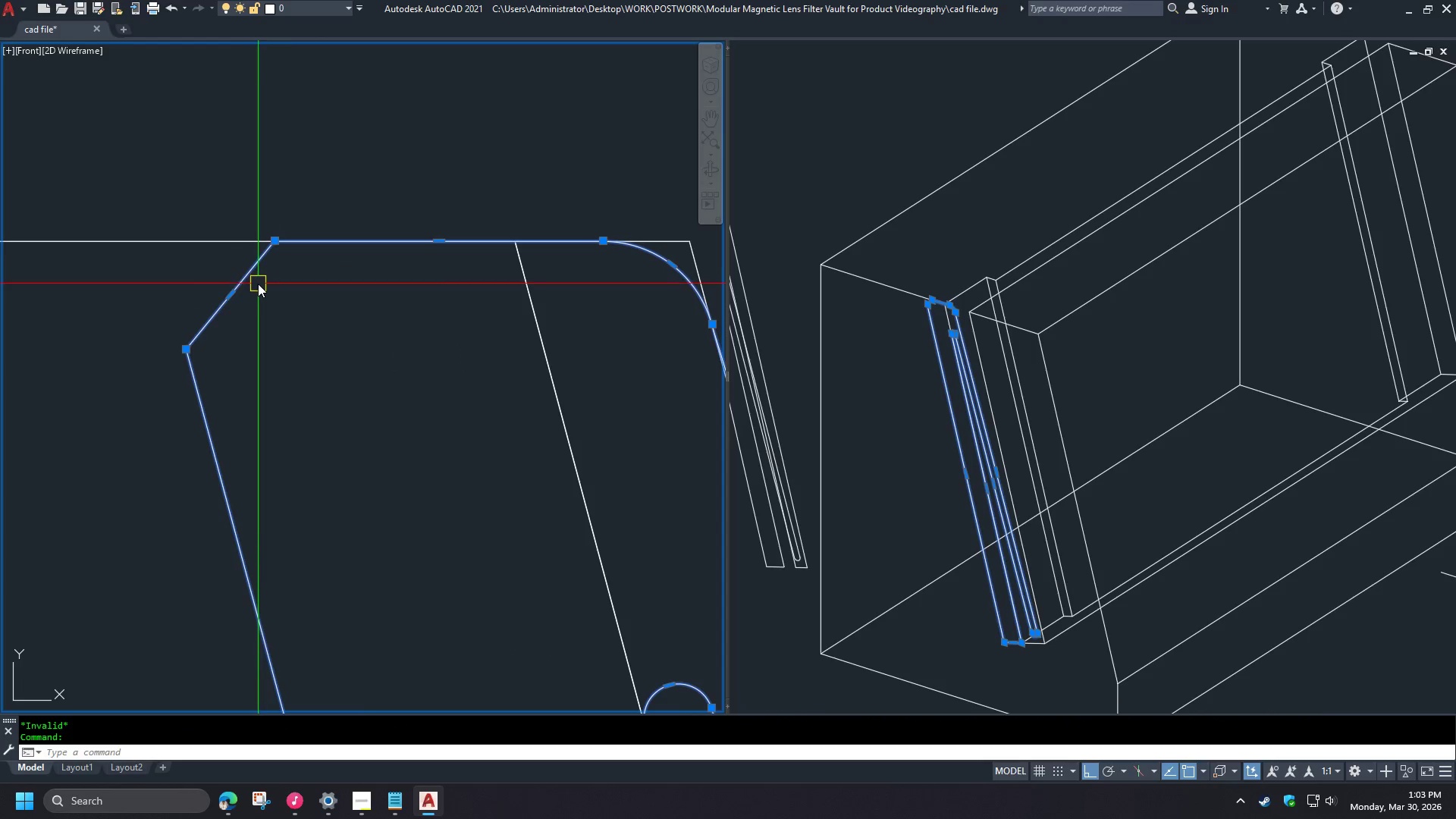 
scroll: coordinate [328, 190], scroll_direction: down, amount: 4.0
 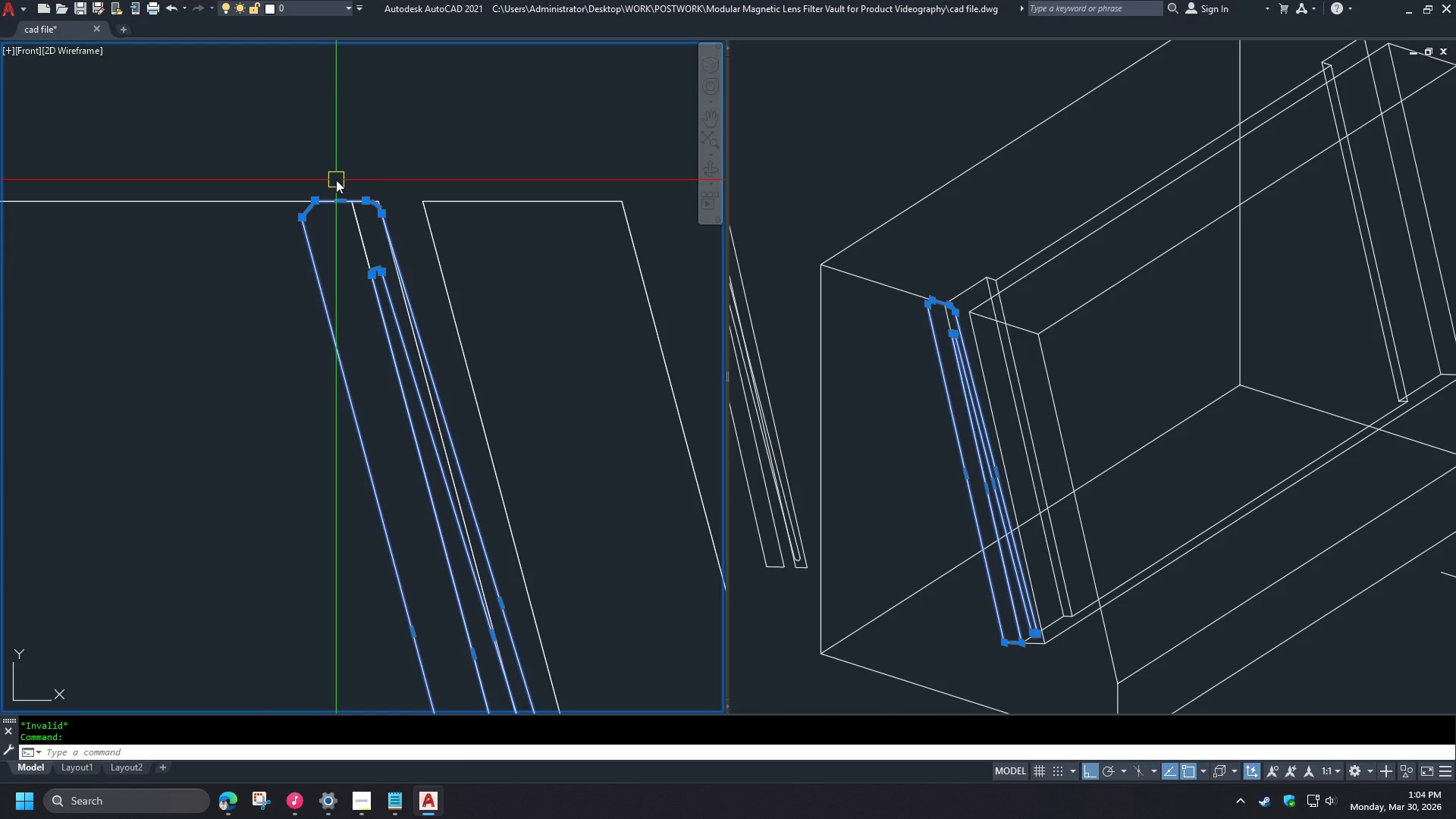 
scroll: coordinate [337, 179], scroll_direction: up, amount: 3.0
 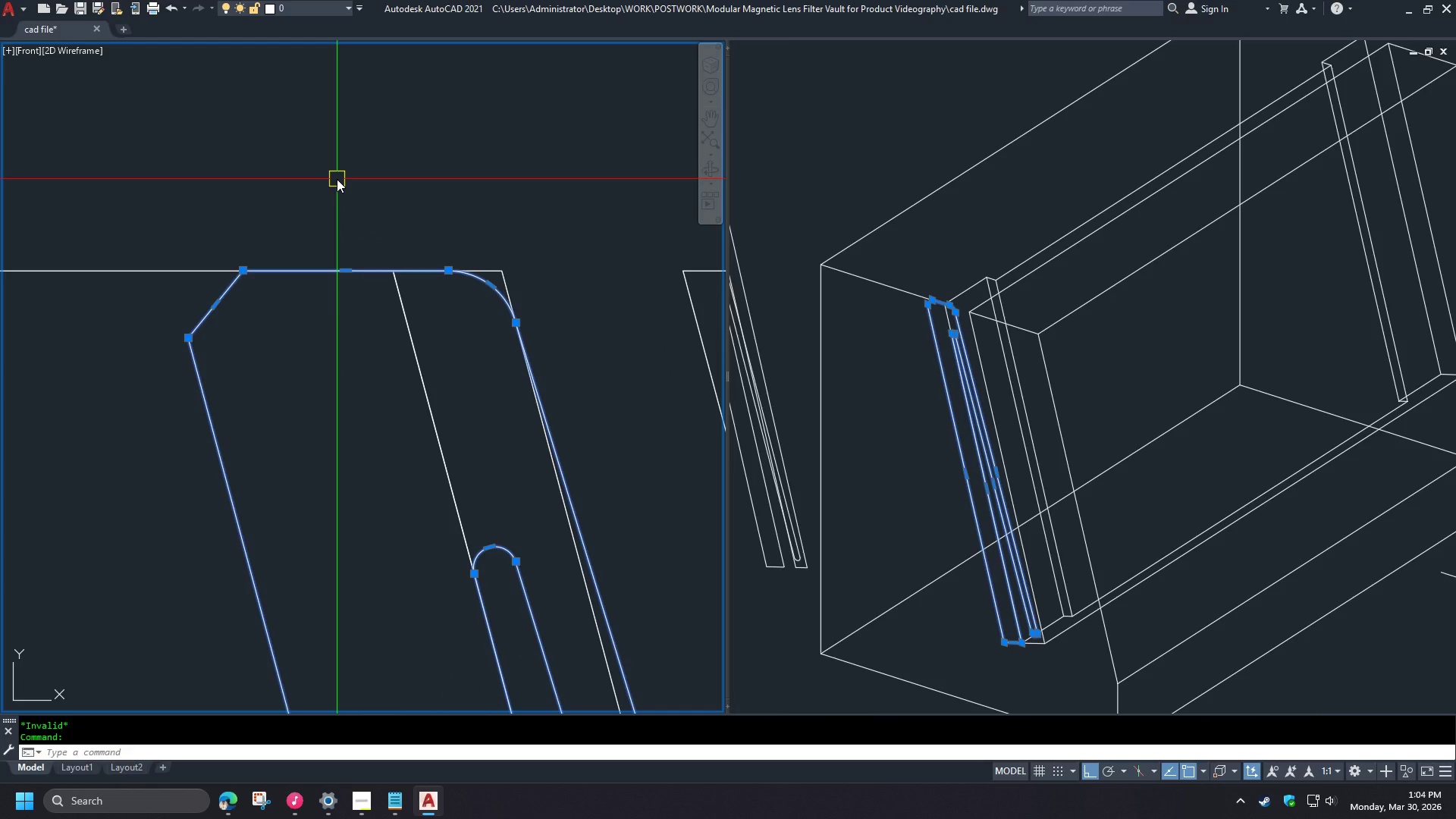 
wait(9.23)
 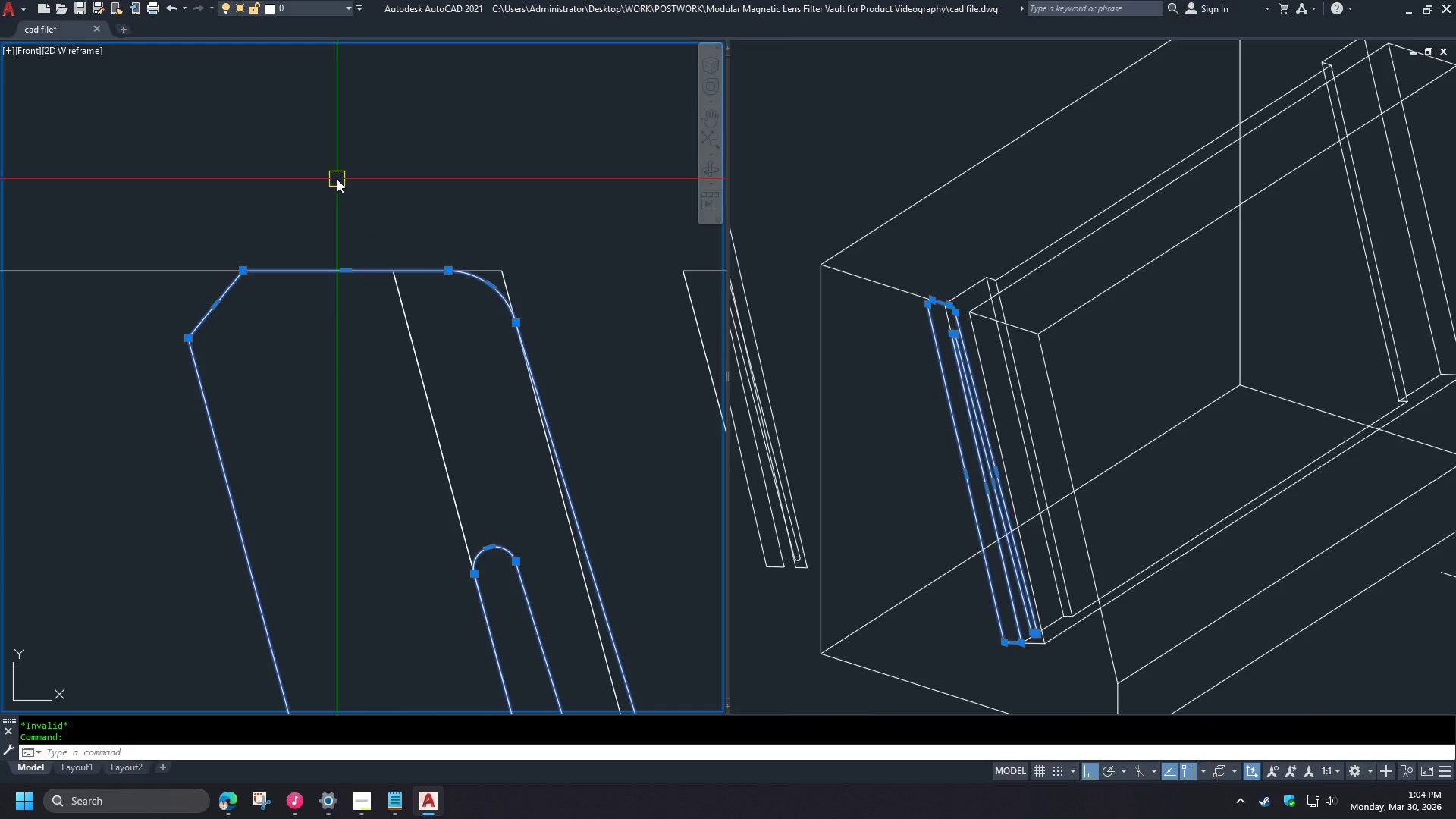 
mouse_move([237, 294])
 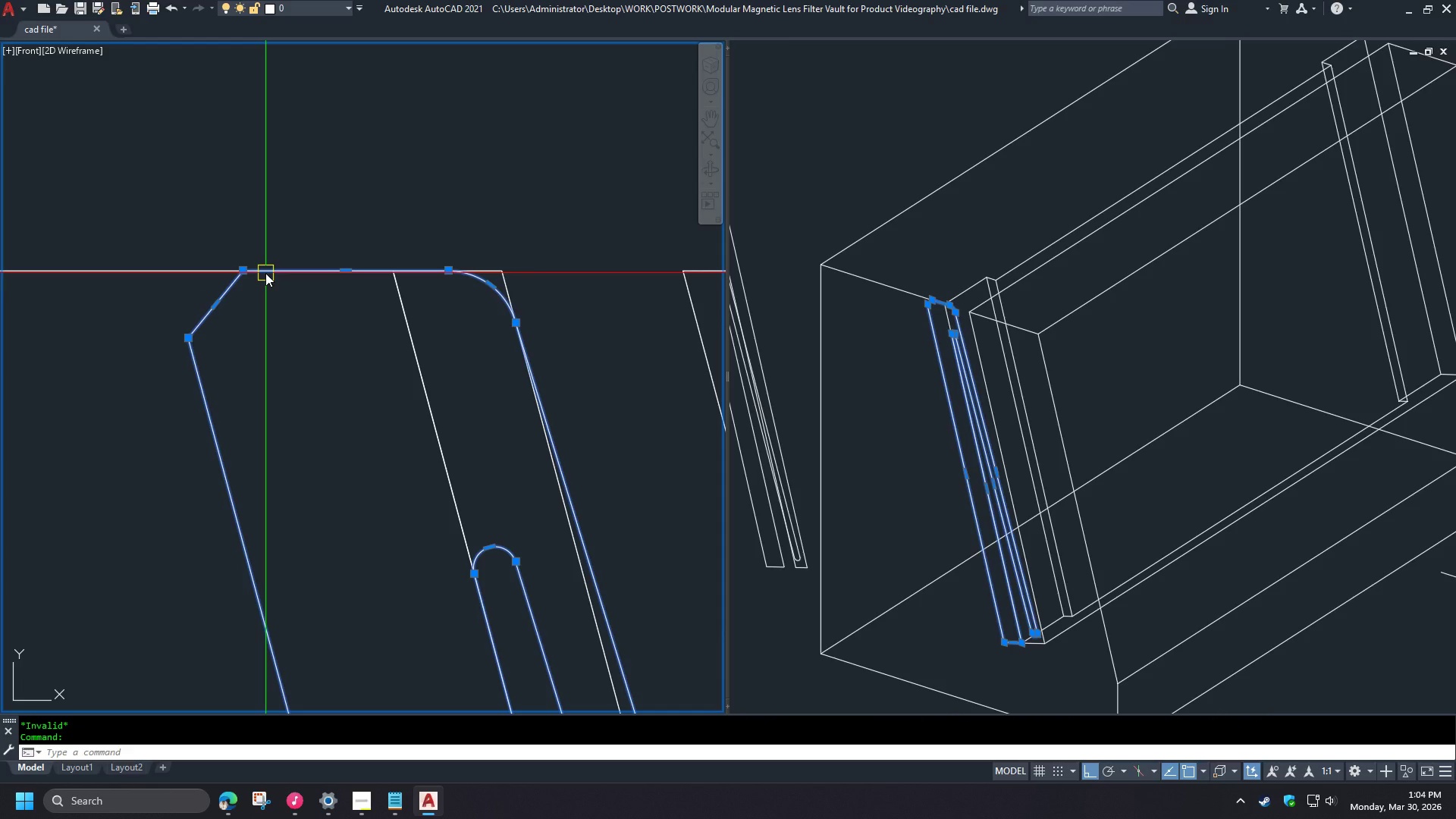 
key(Escape)
 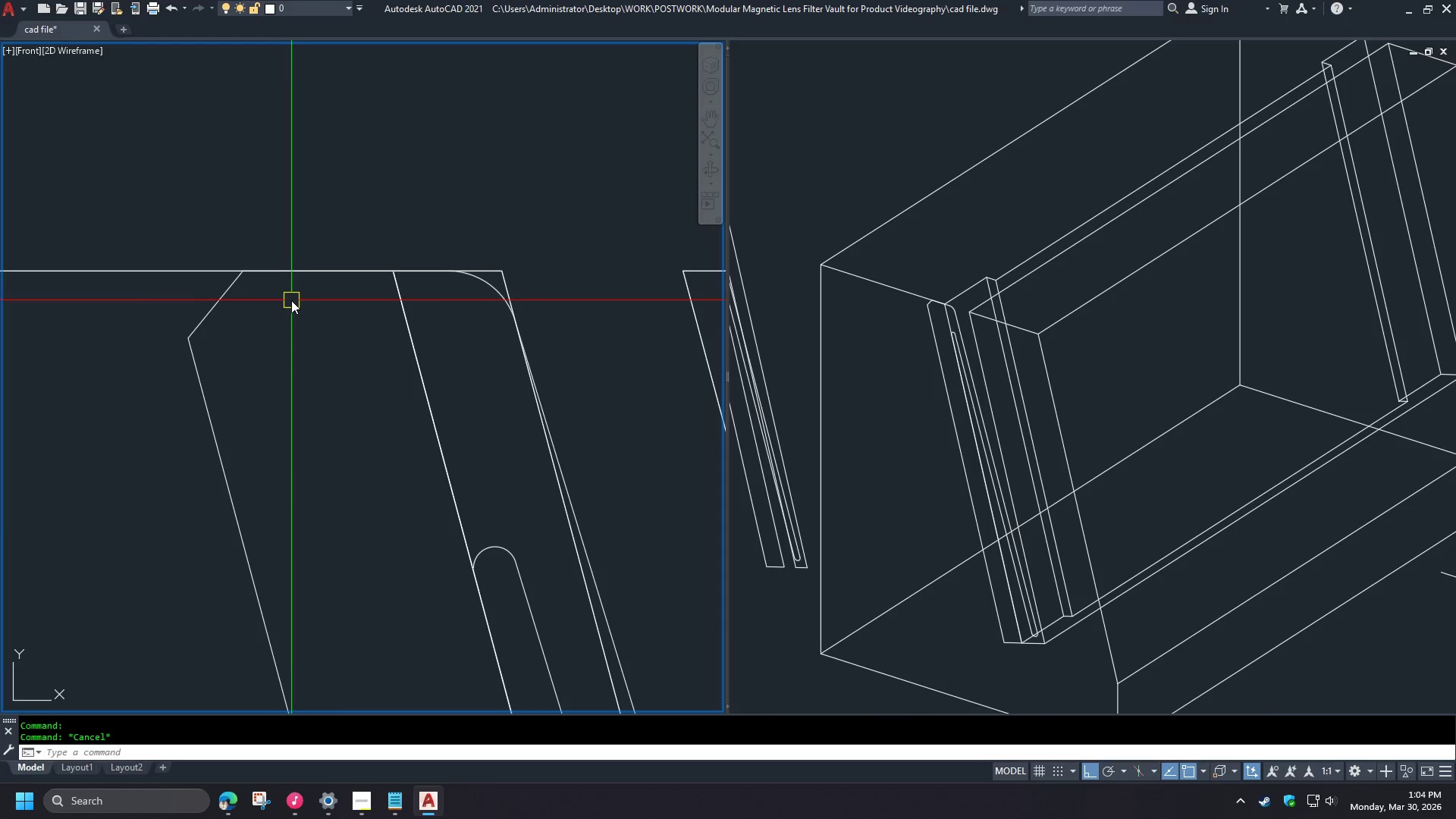 
key(F)
 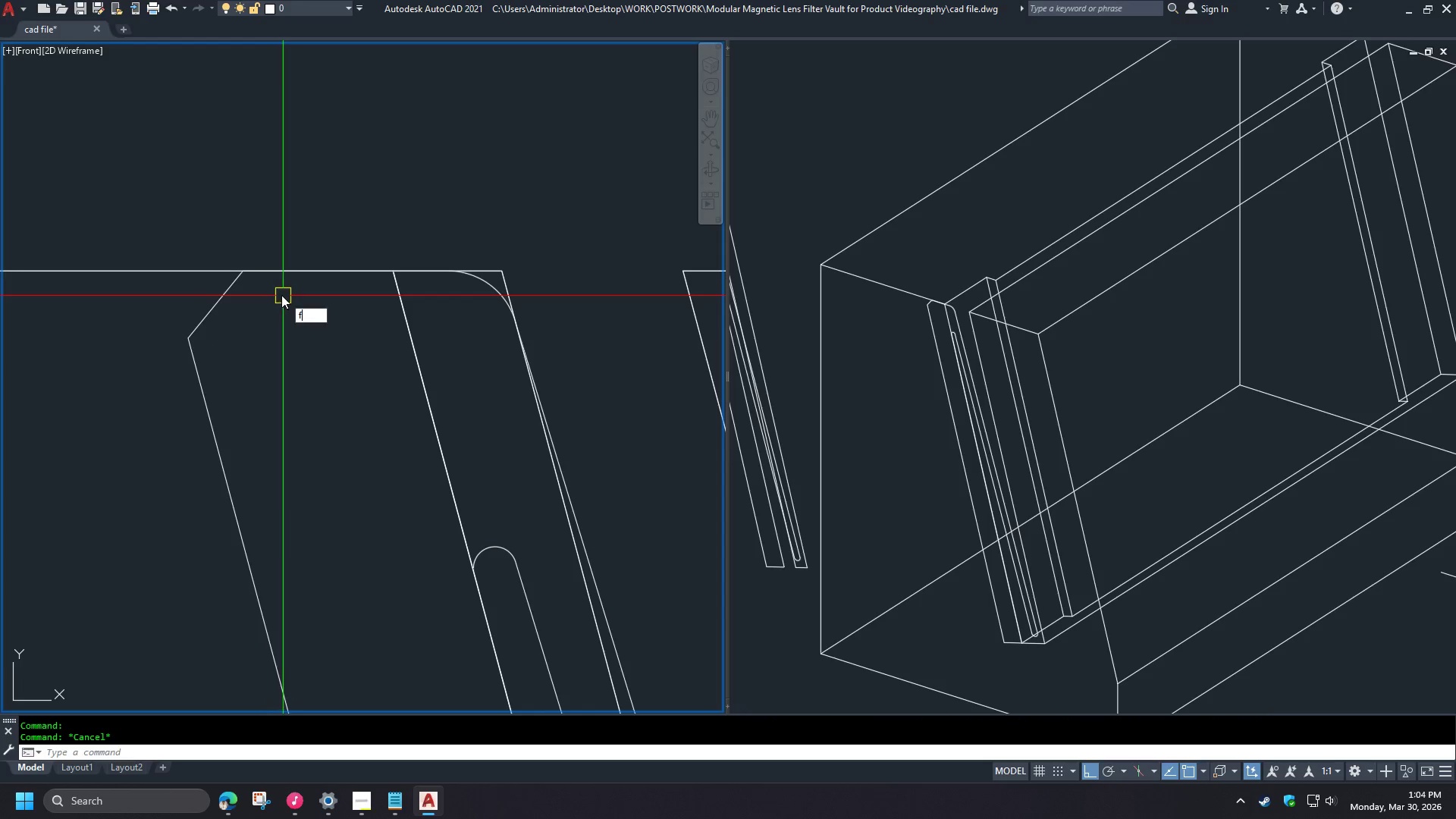 
key(Space)
 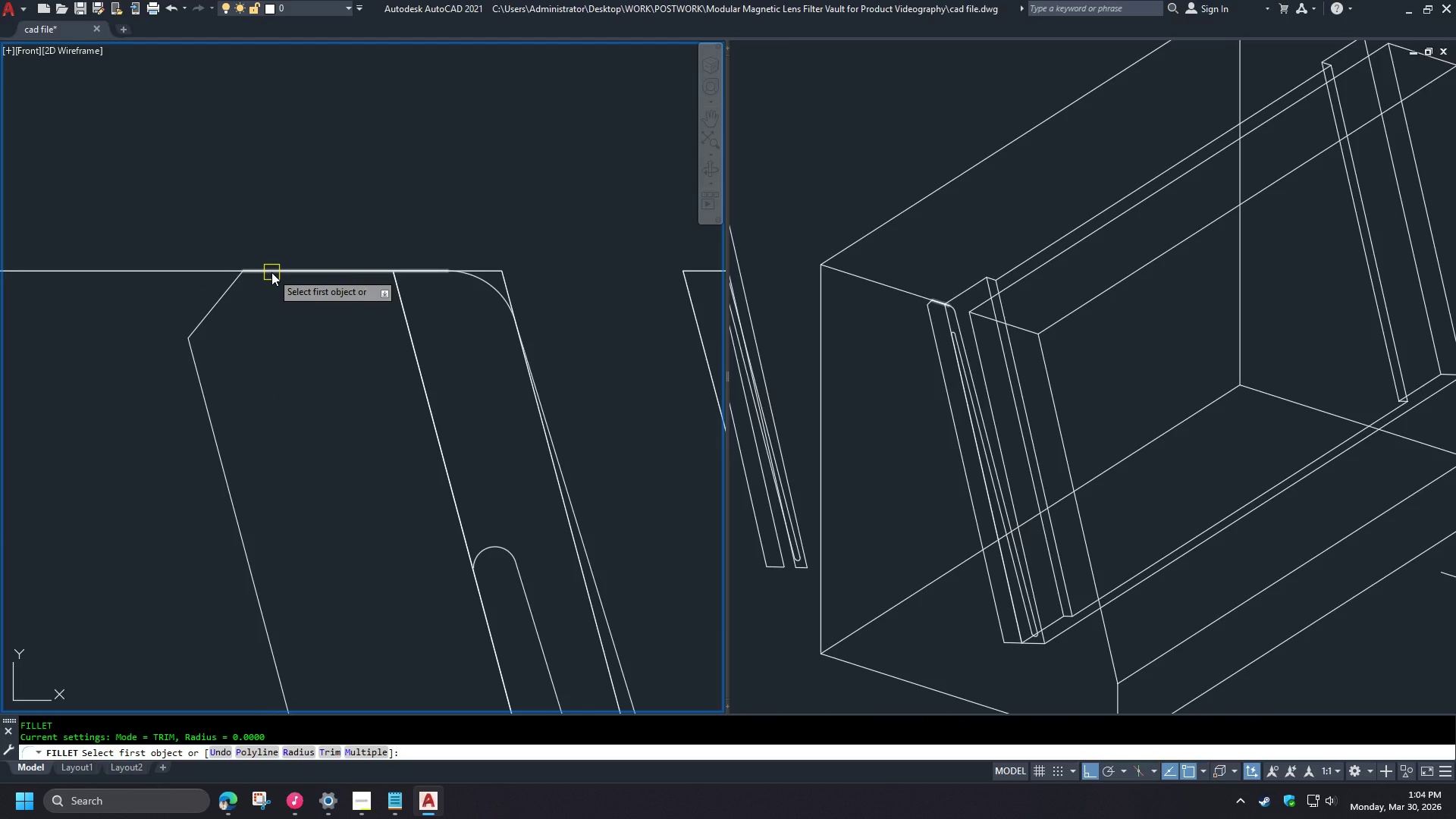 
hold_key(key=ControlLeft, duration=0.36)
 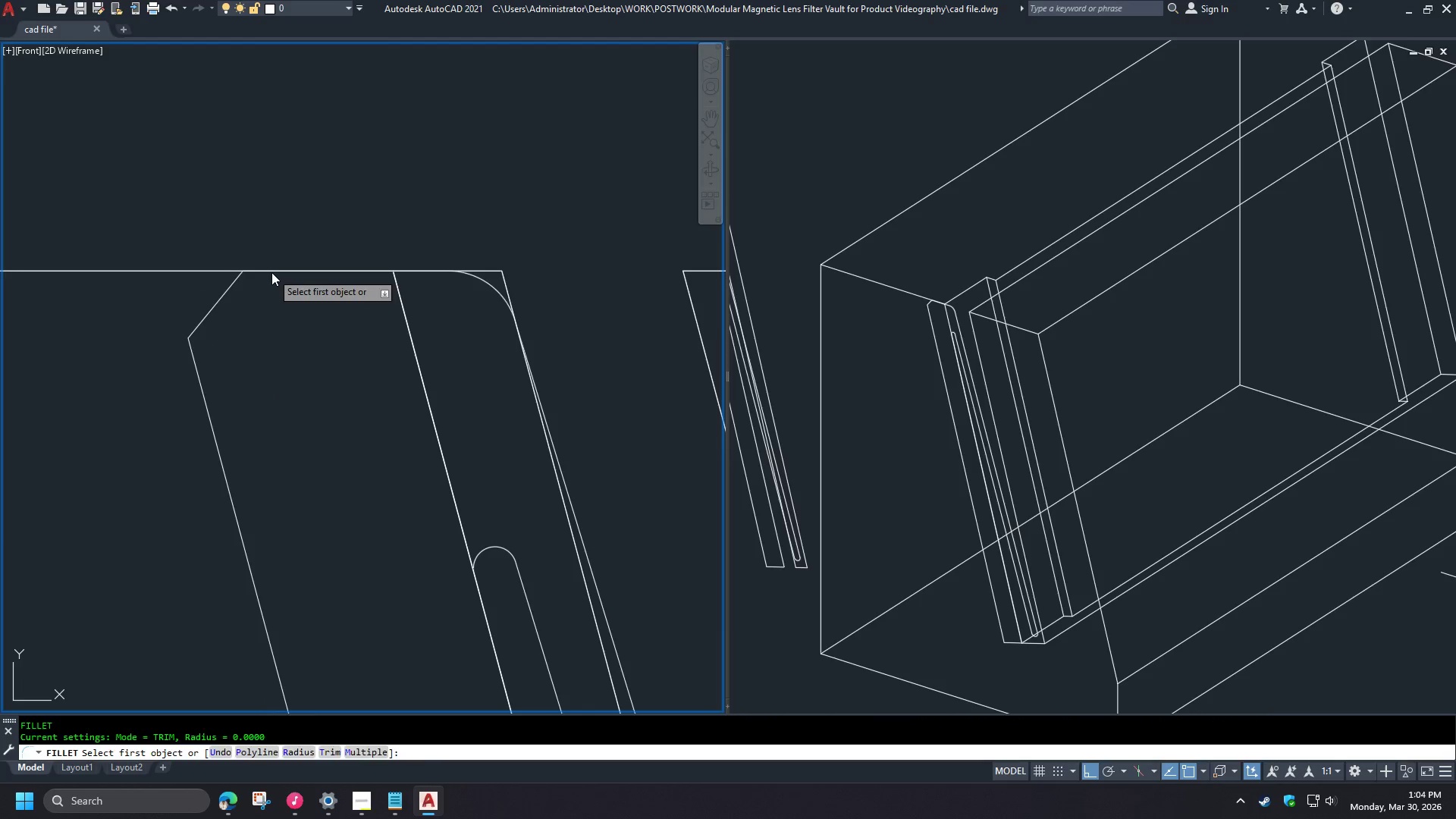 
left_click([271, 272])
 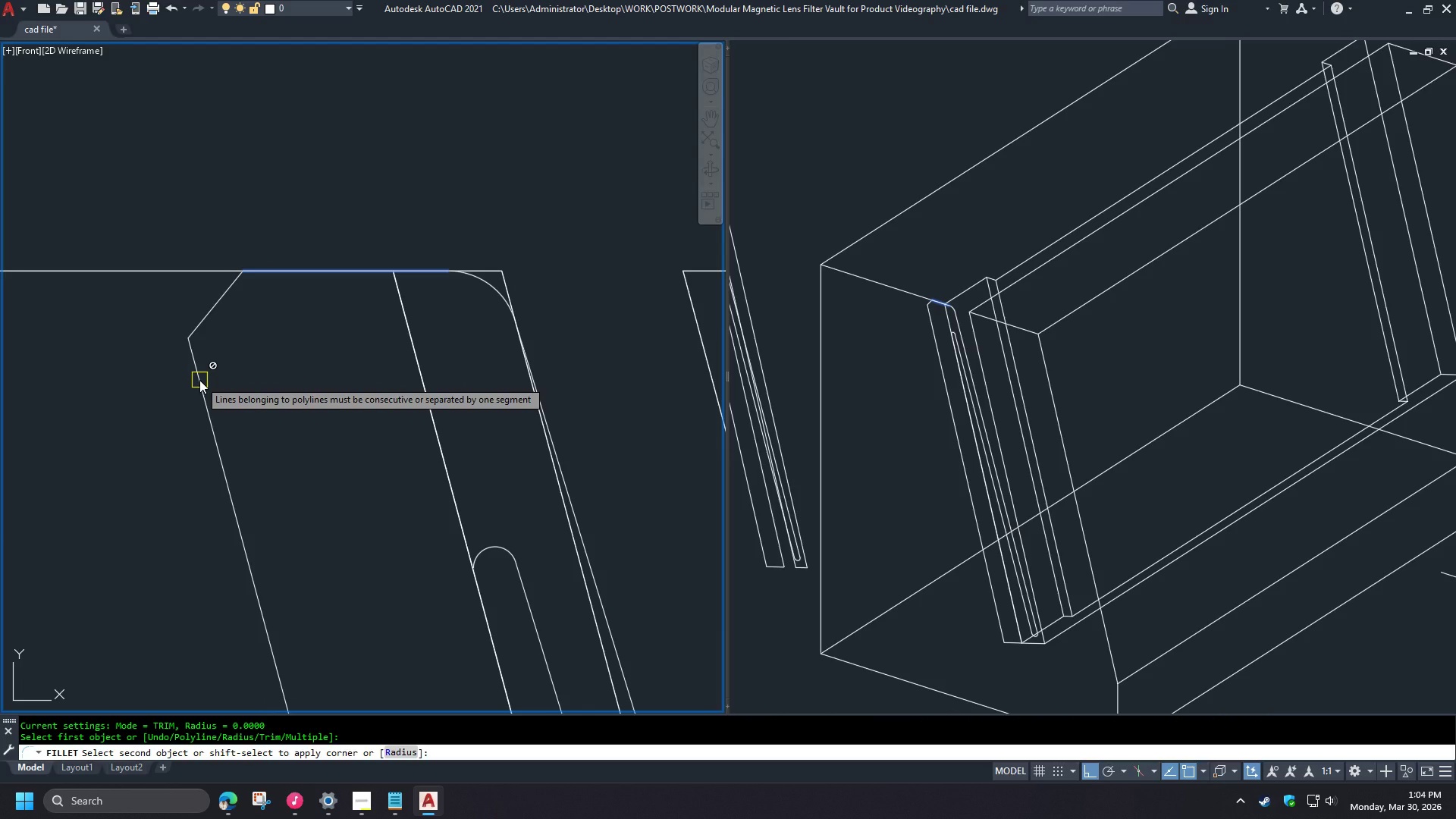 
wait(5.28)
 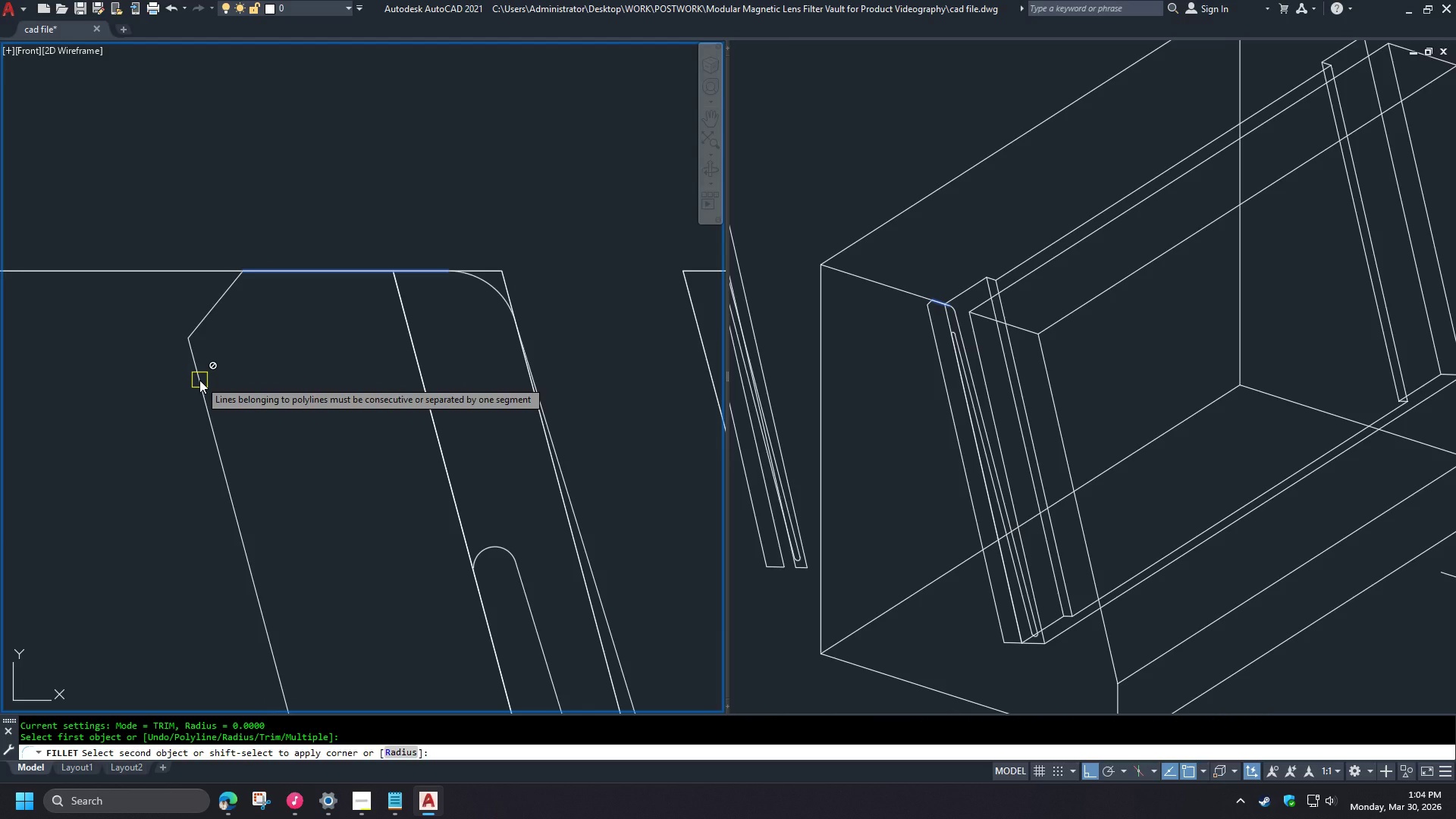 
left_click([199, 380])
 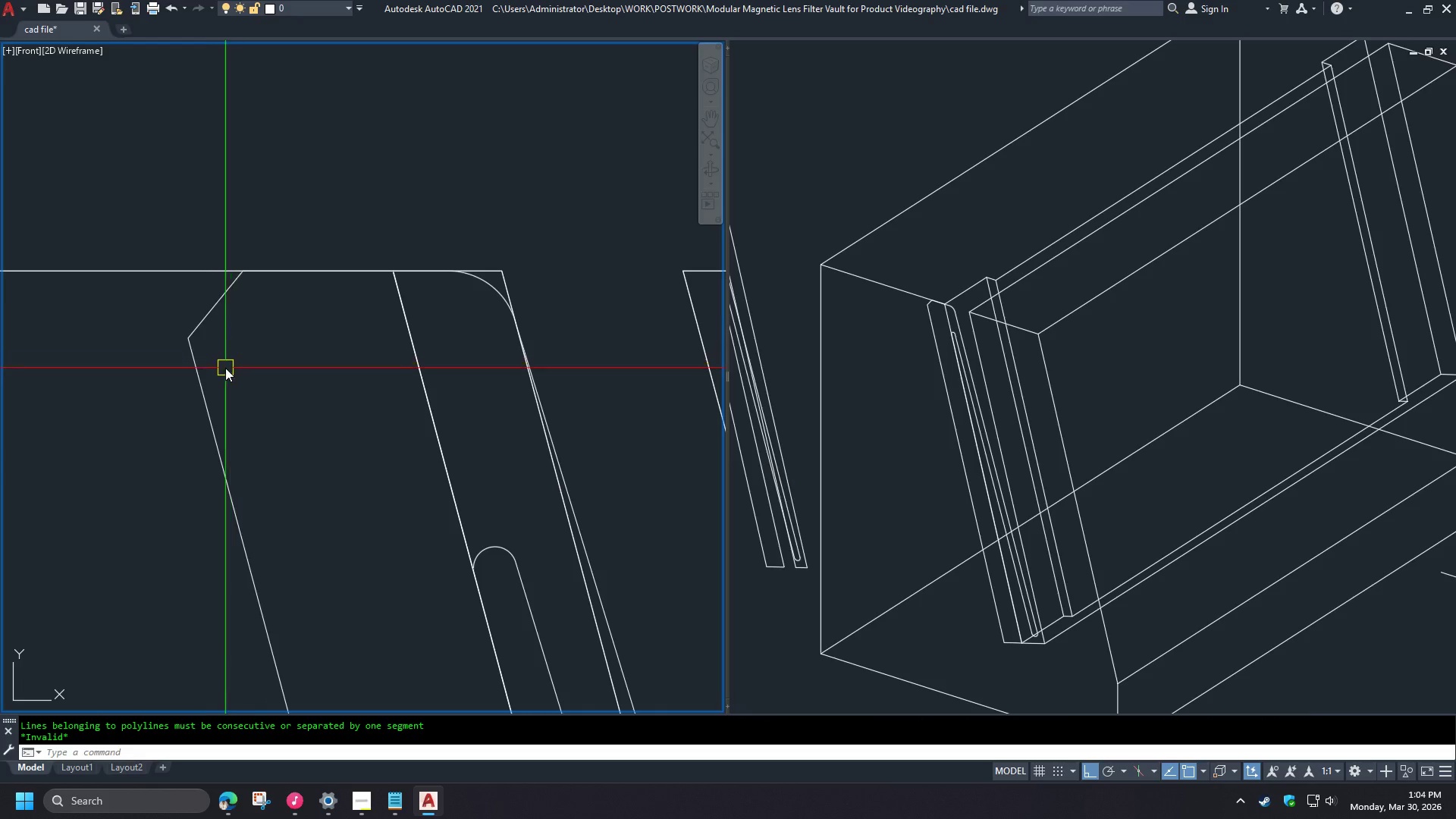 
type(br )
 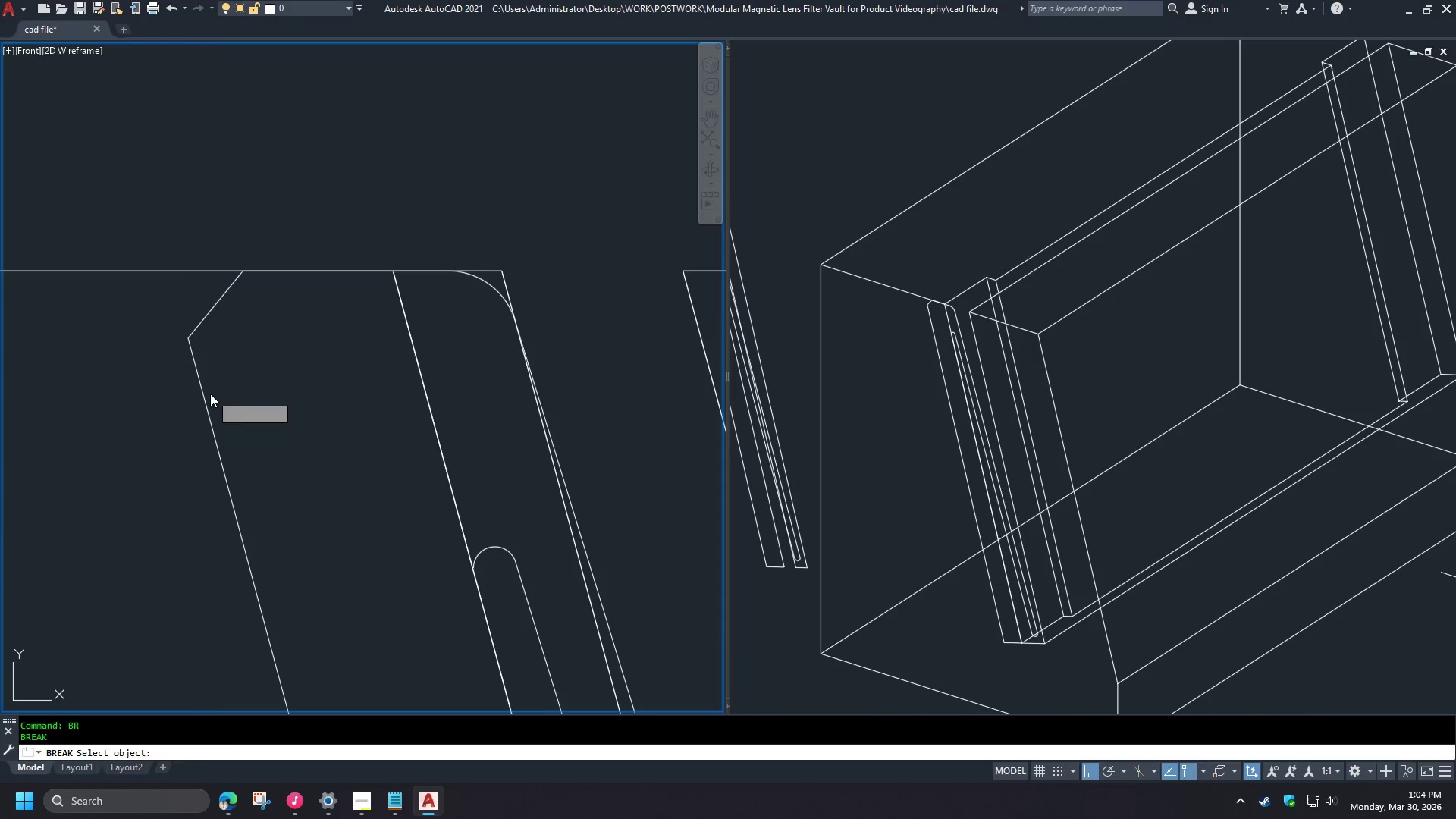 
left_click_drag(start_coordinate=[210, 394], to_coordinate=[209, 387])
 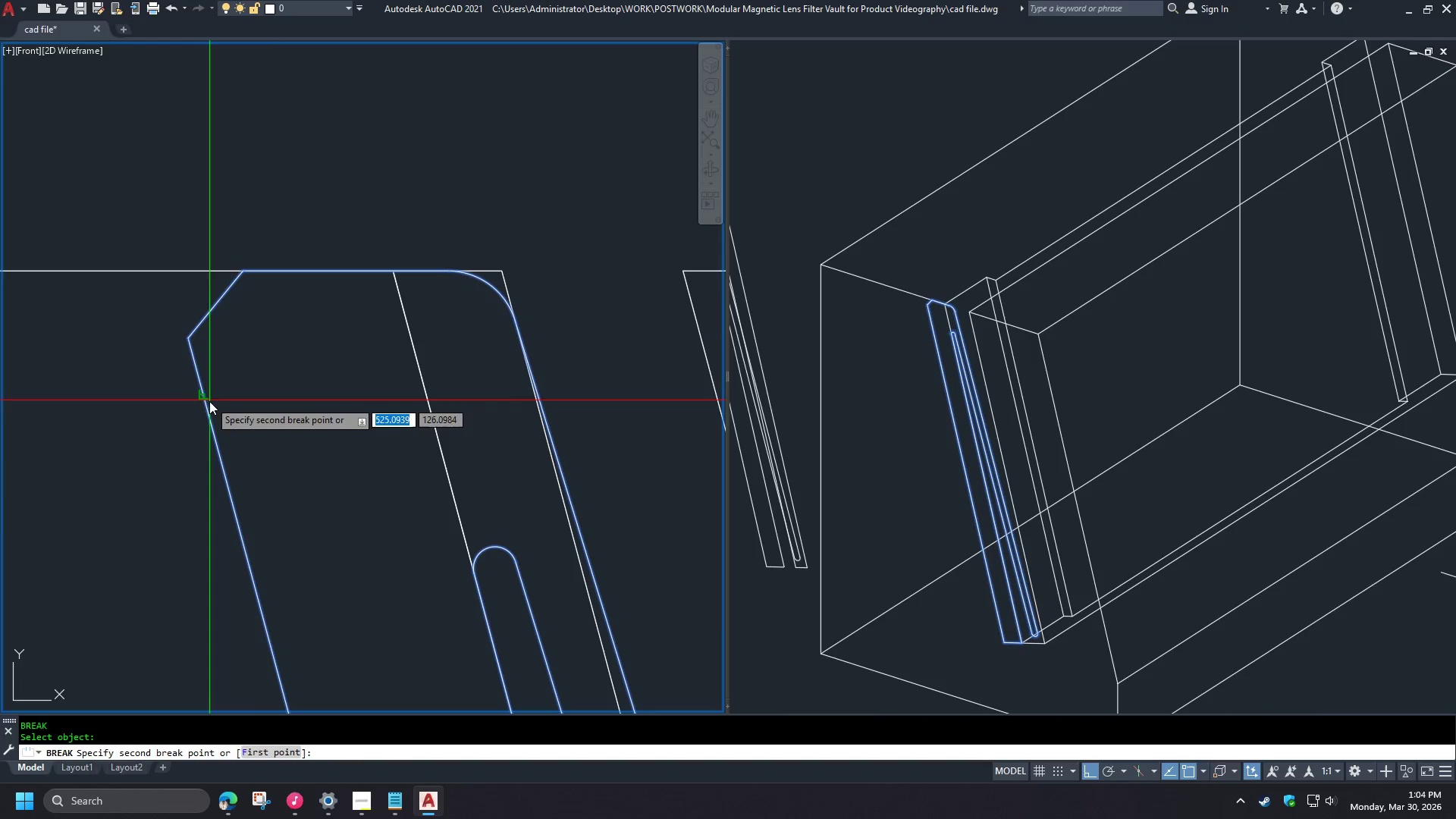 
left_click([209, 410])
 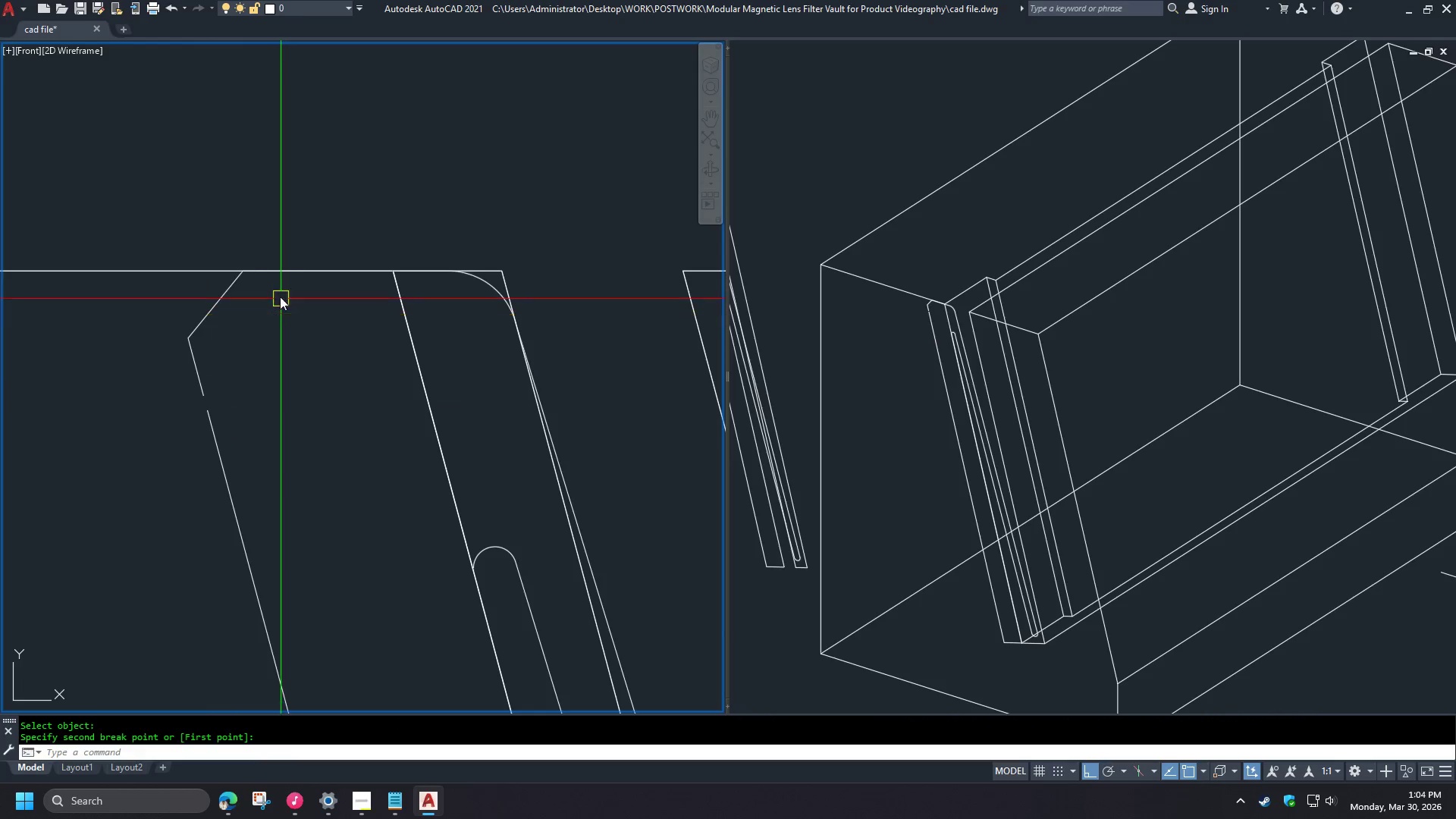 
key(Space)
 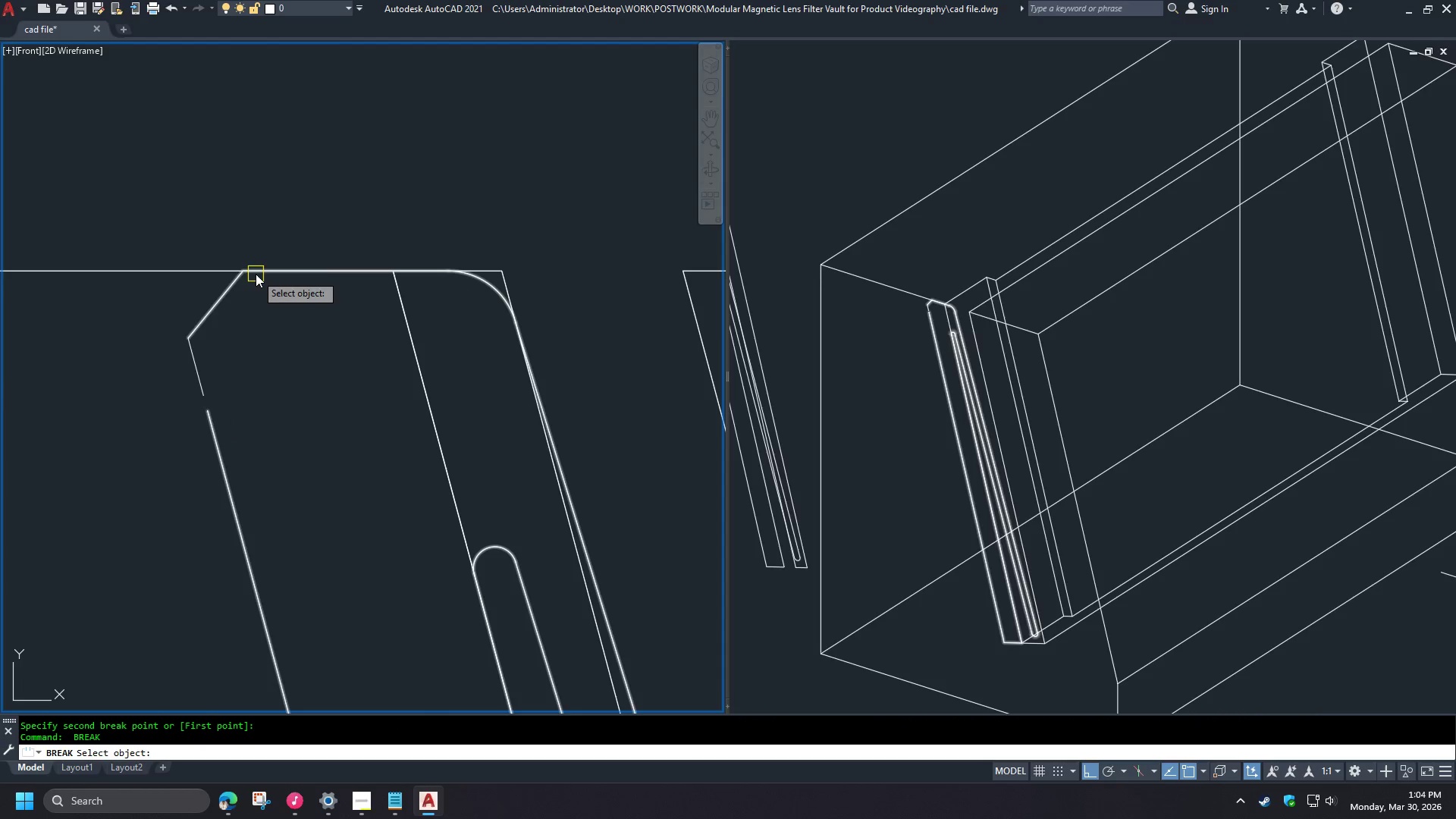 
left_click_drag(start_coordinate=[256, 275], to_coordinate=[260, 277])
 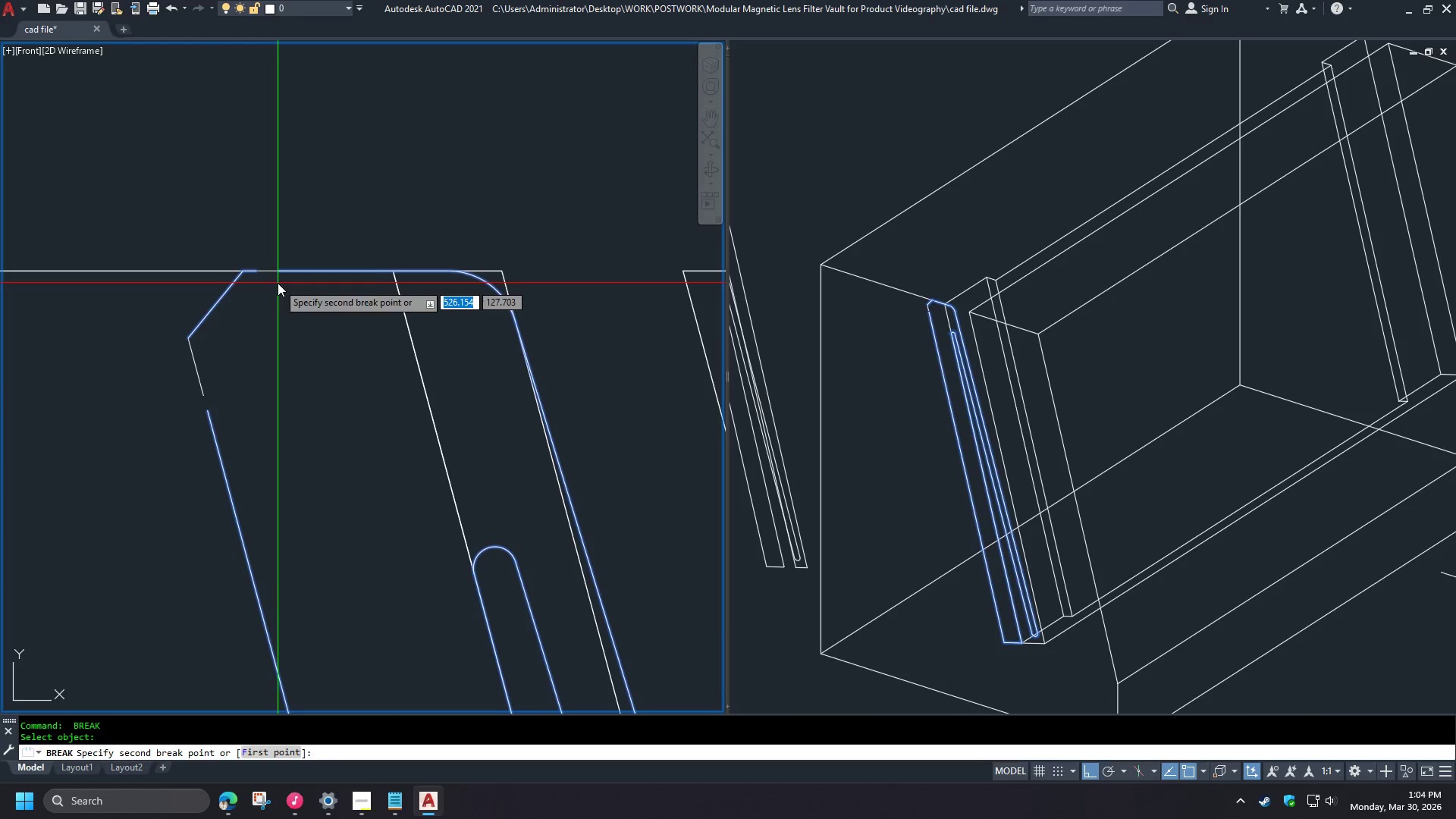 
double_click([278, 283])
 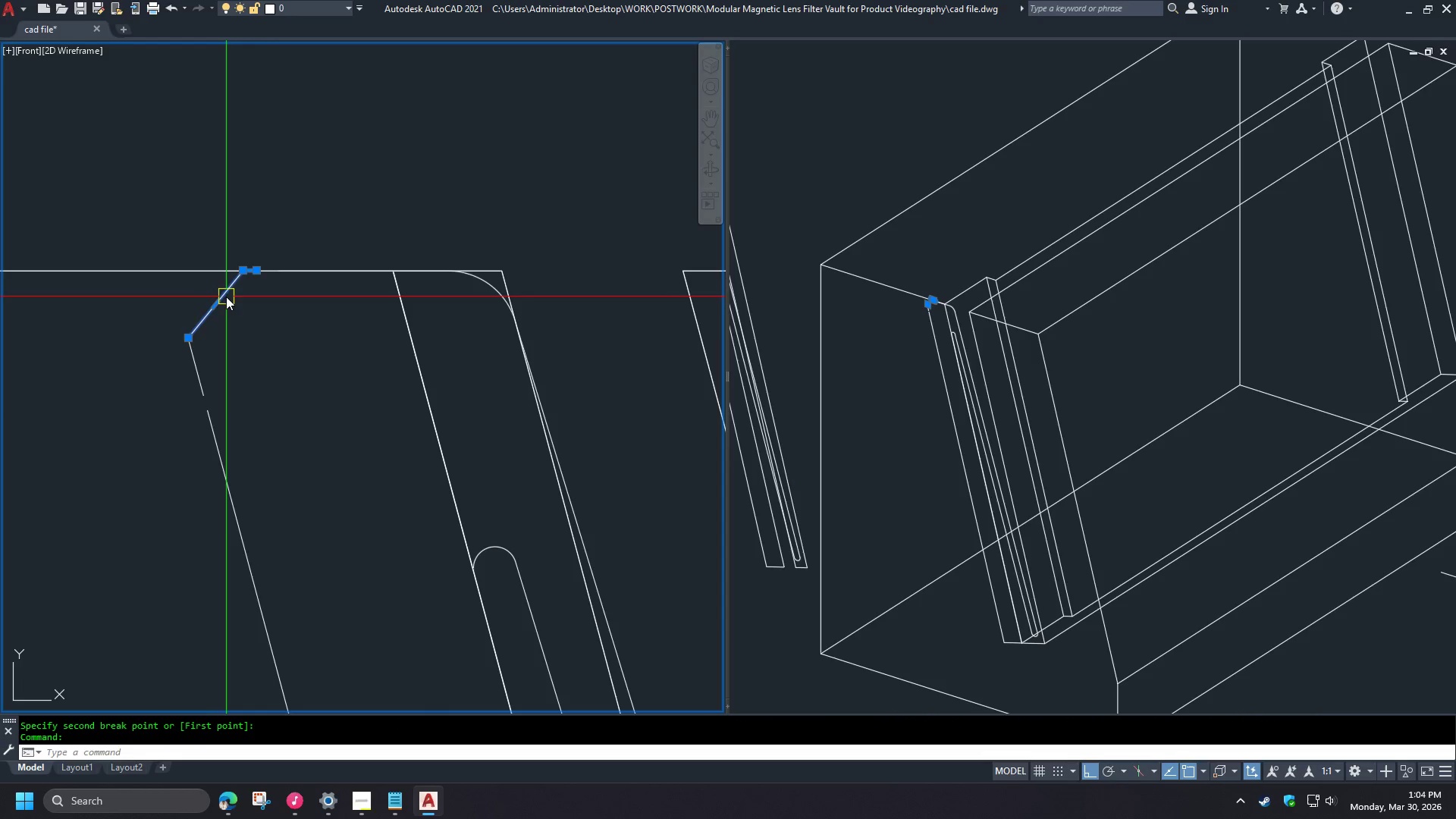 
key(E)
 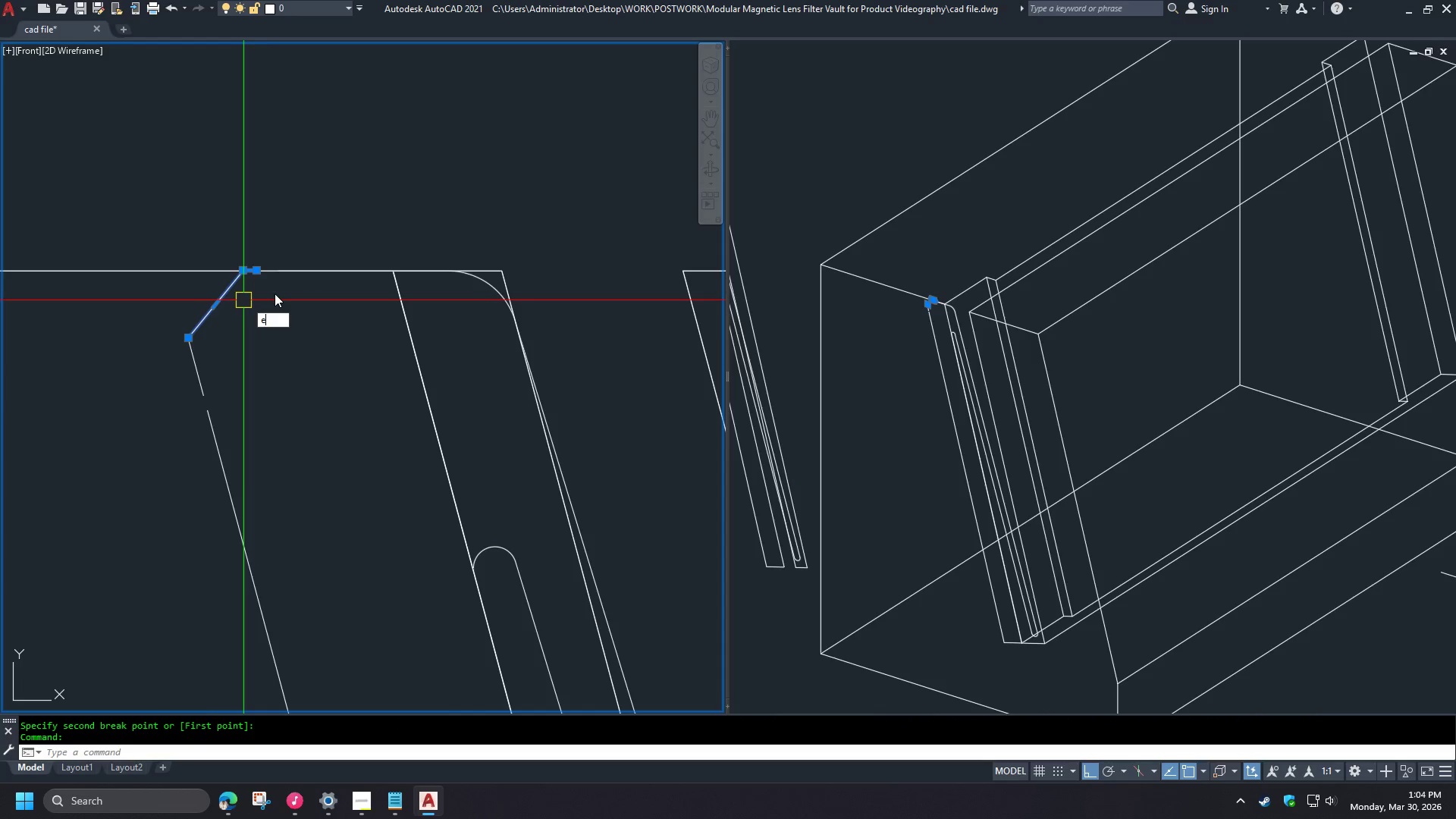 
key(Space)
 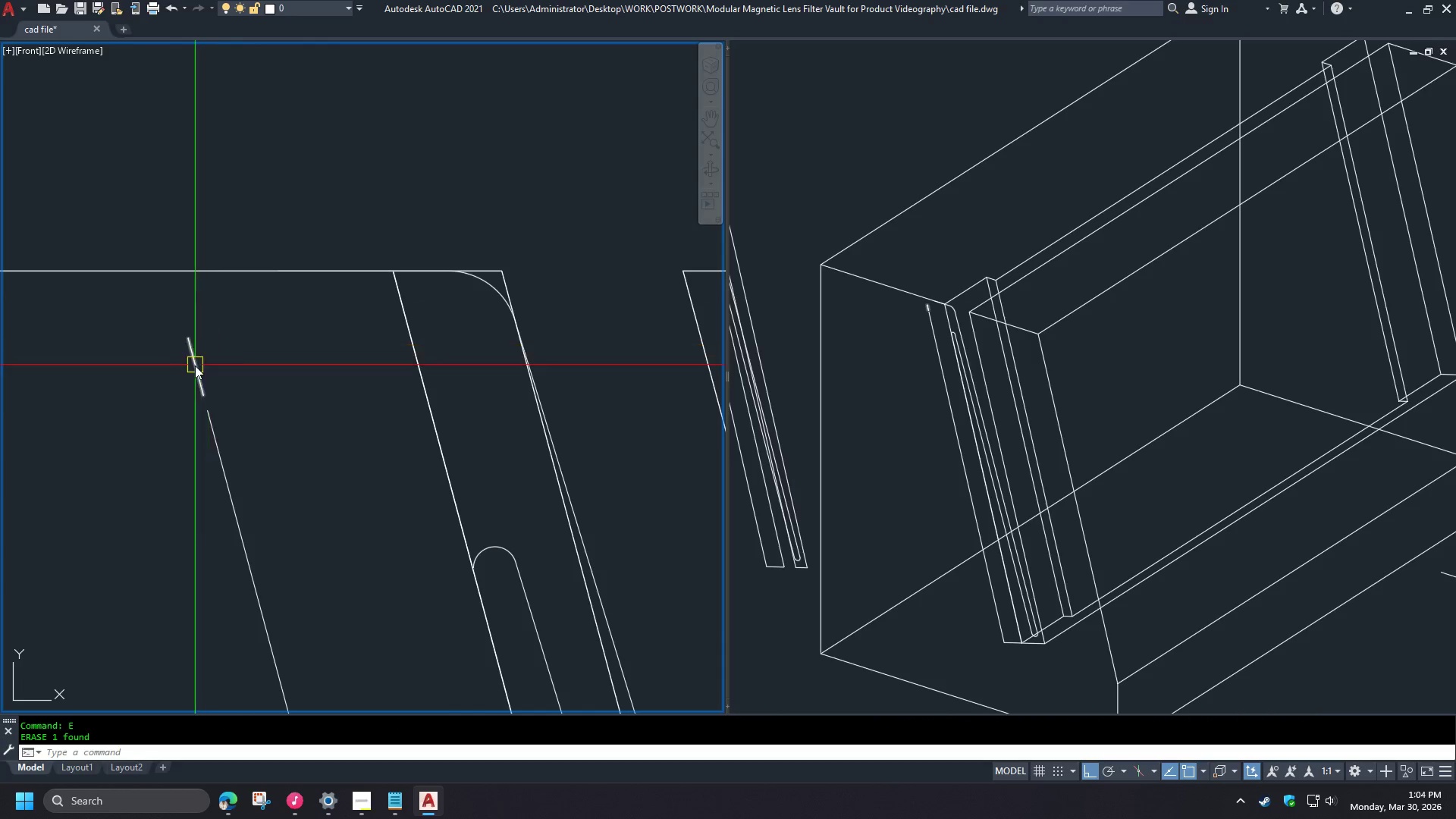 
left_click([195, 366])
 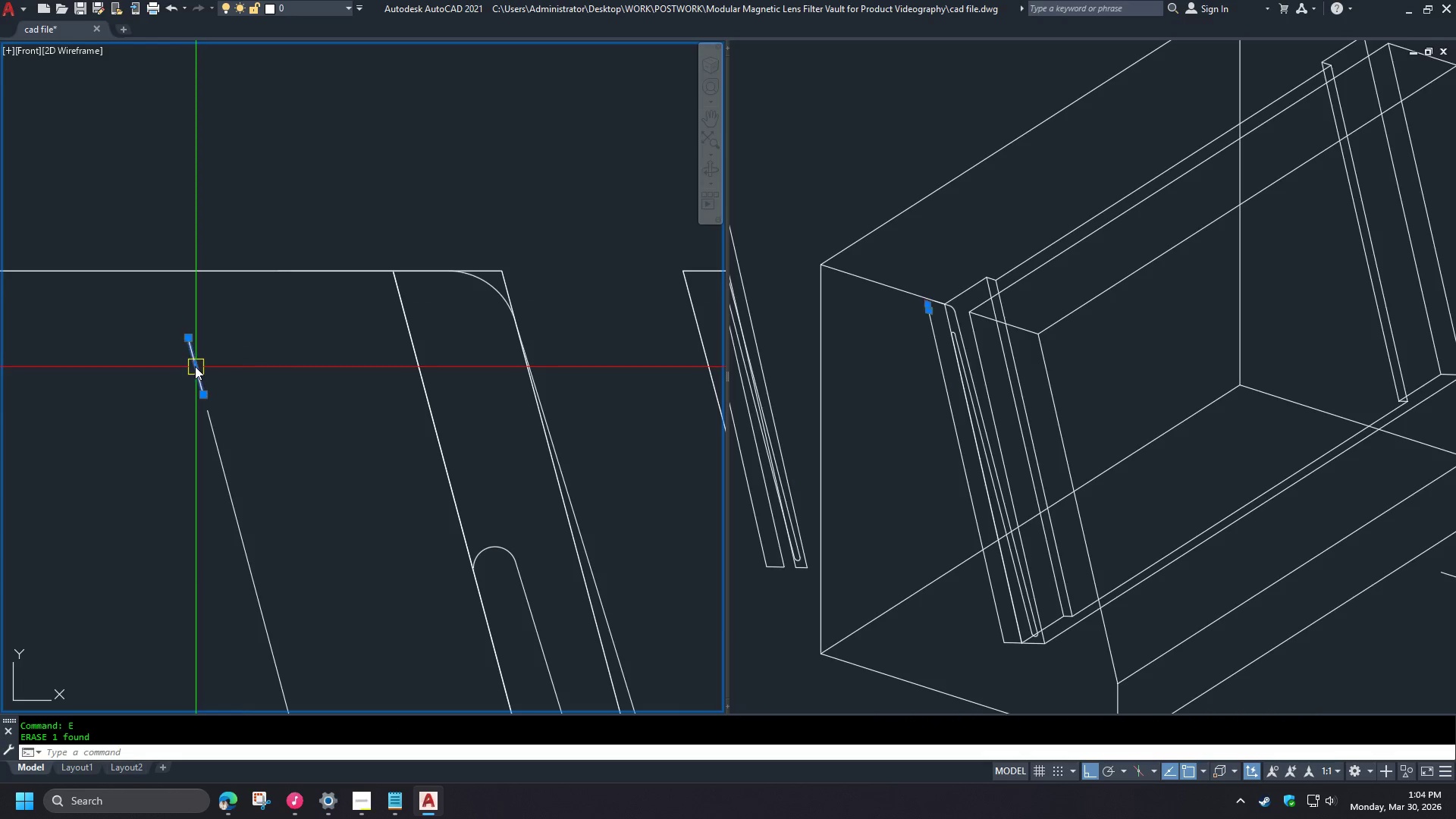 
key(E)
 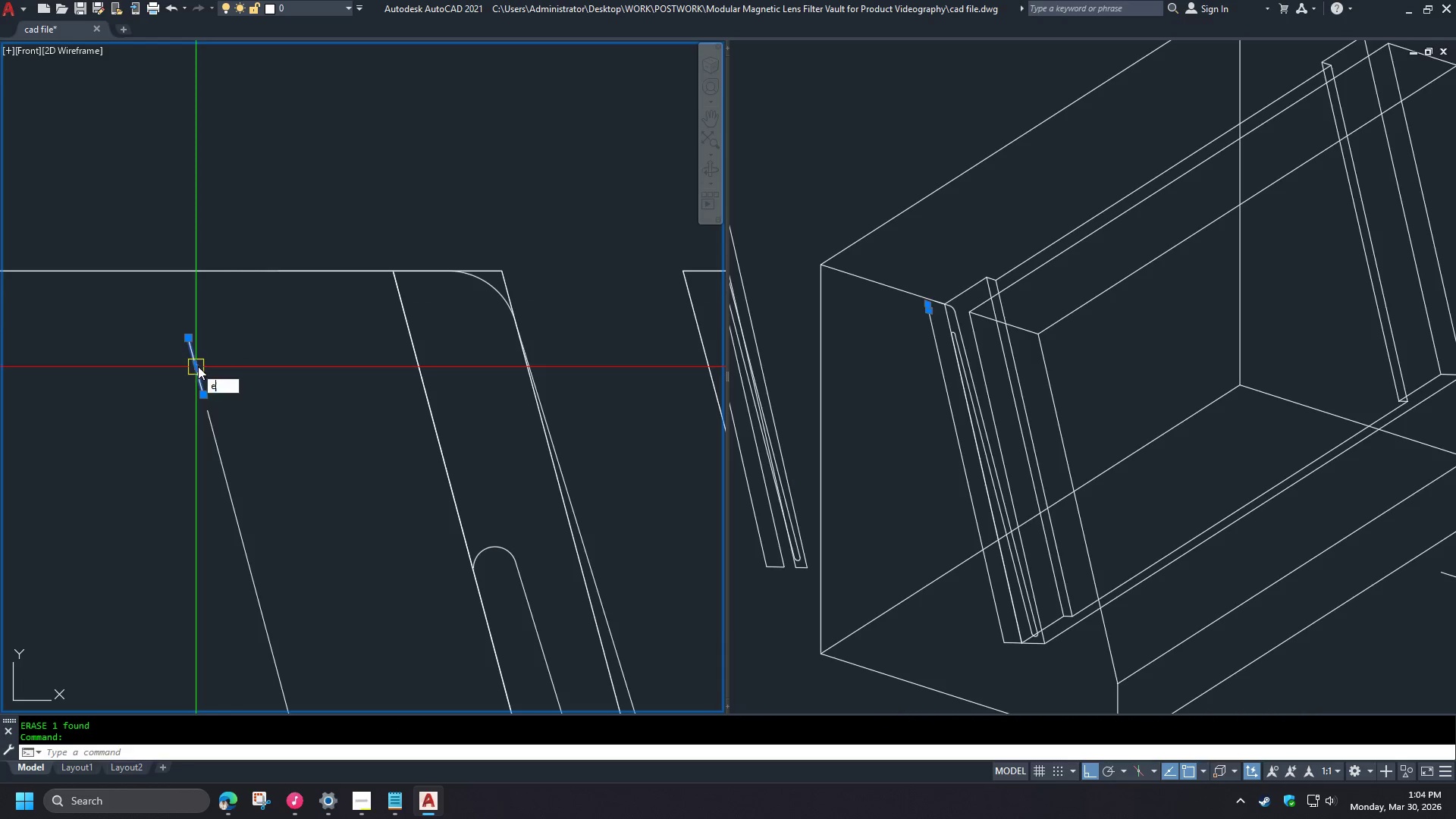 
key(Space)
 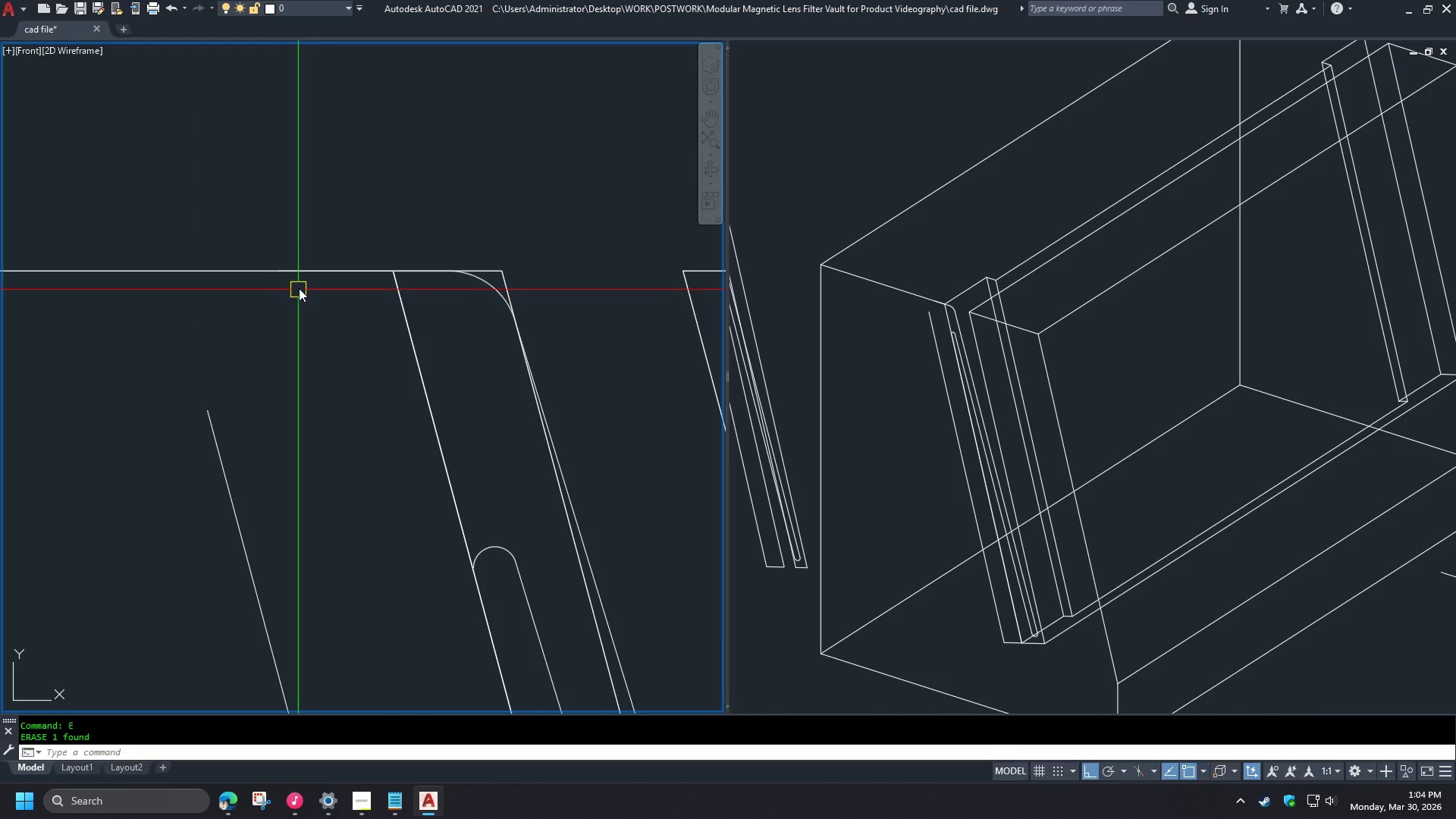 
key(F)
 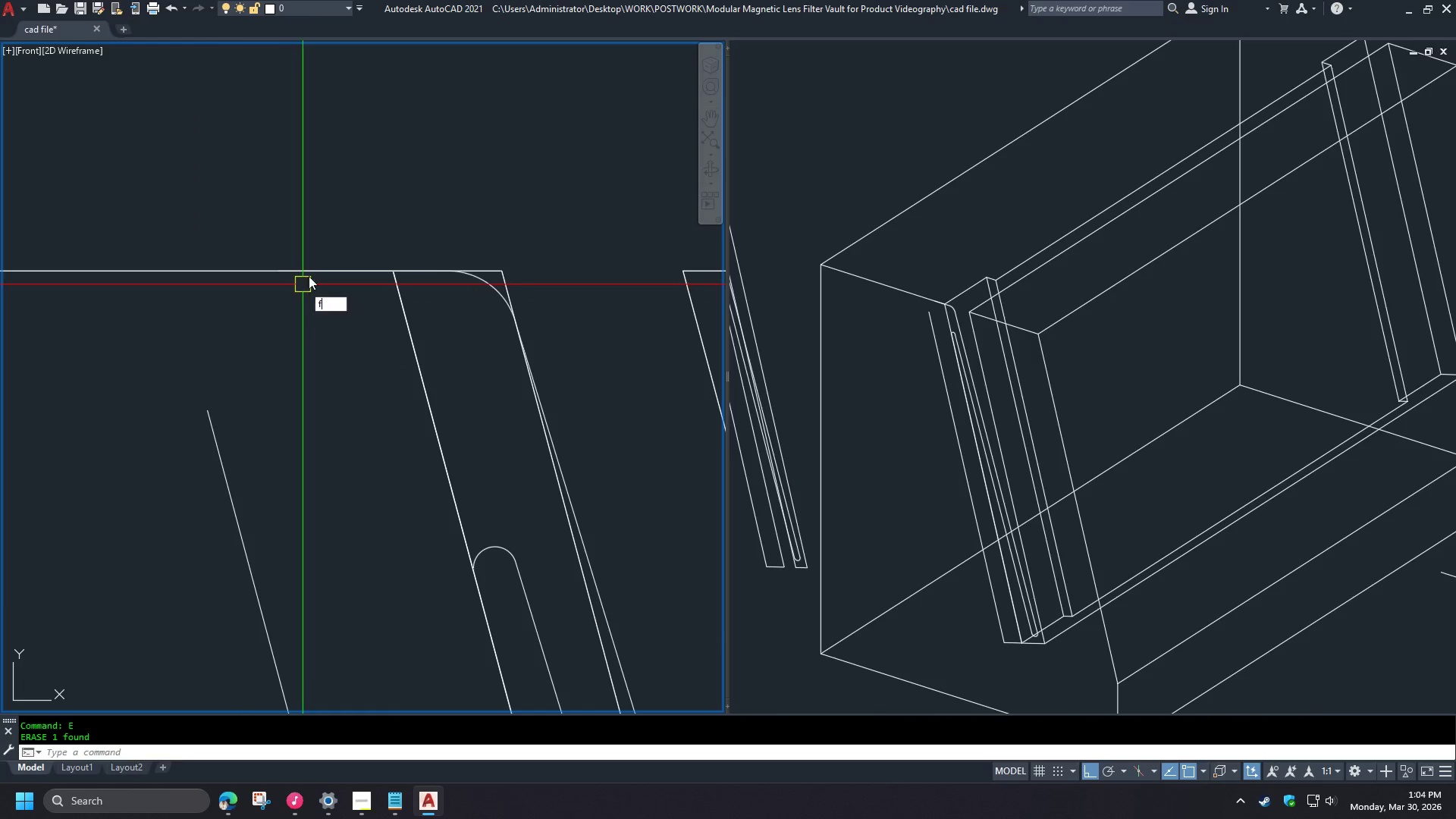 
key(Space)
 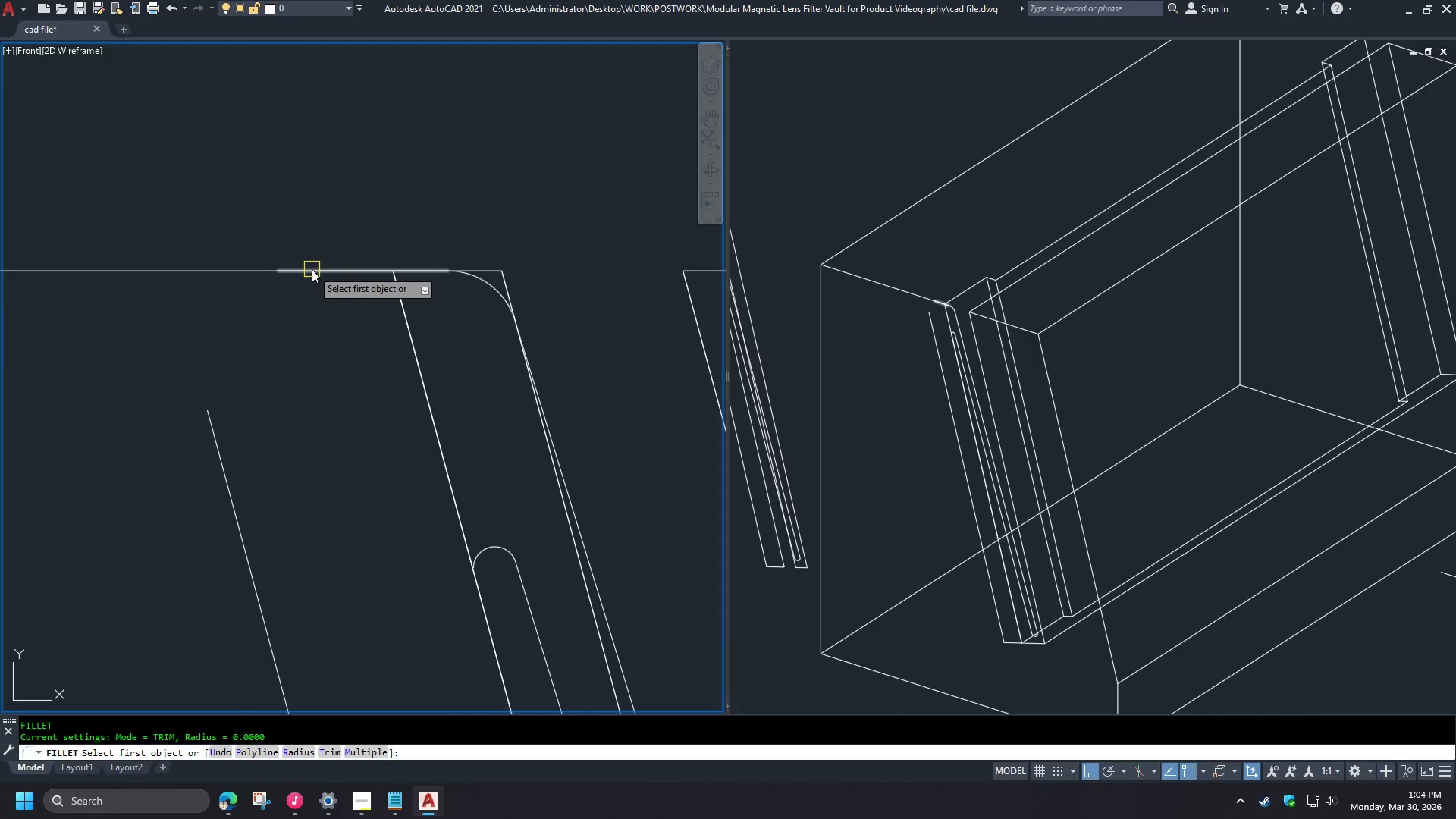 
left_click([312, 269])
 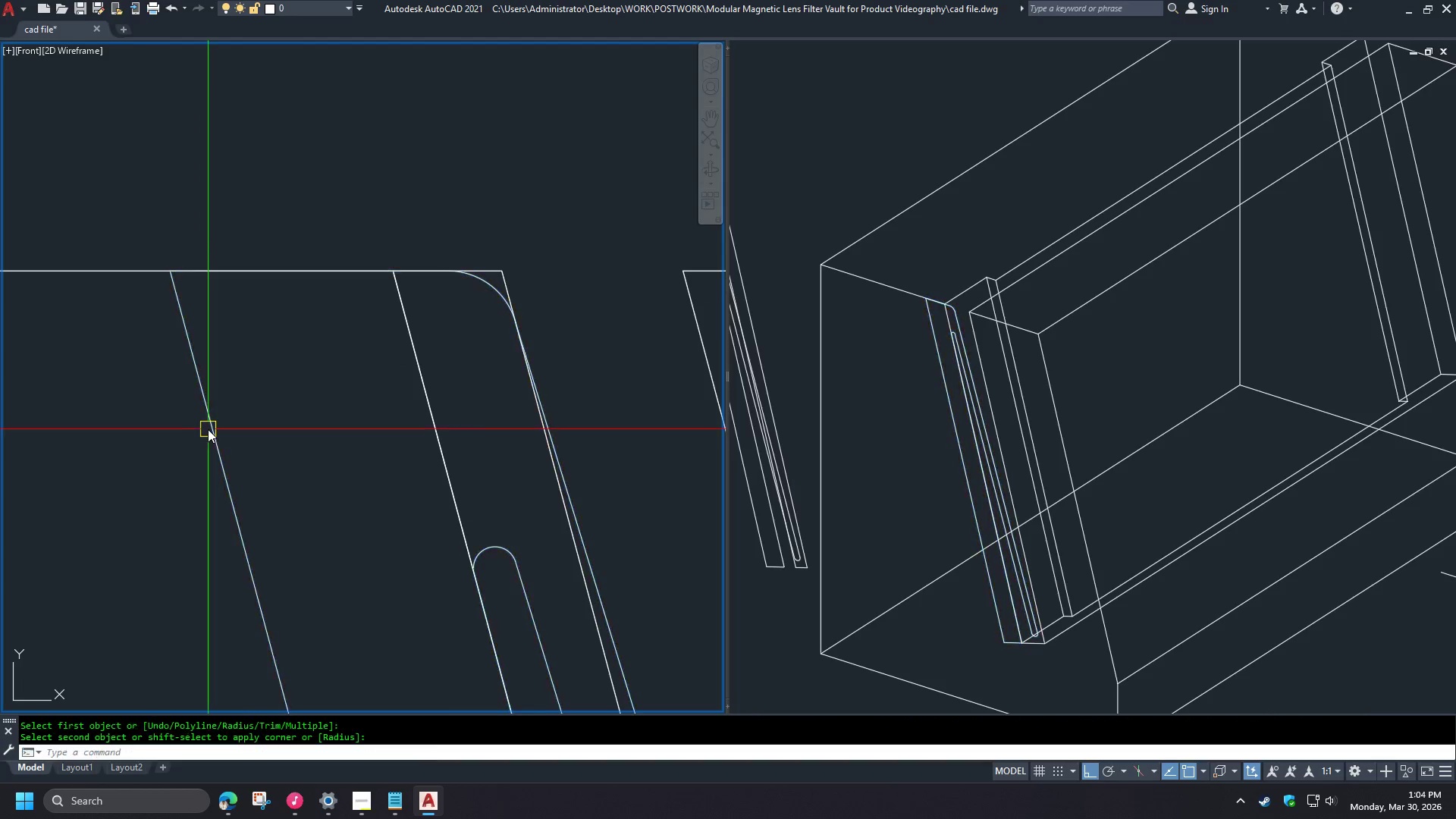 
double_click([207, 421])
 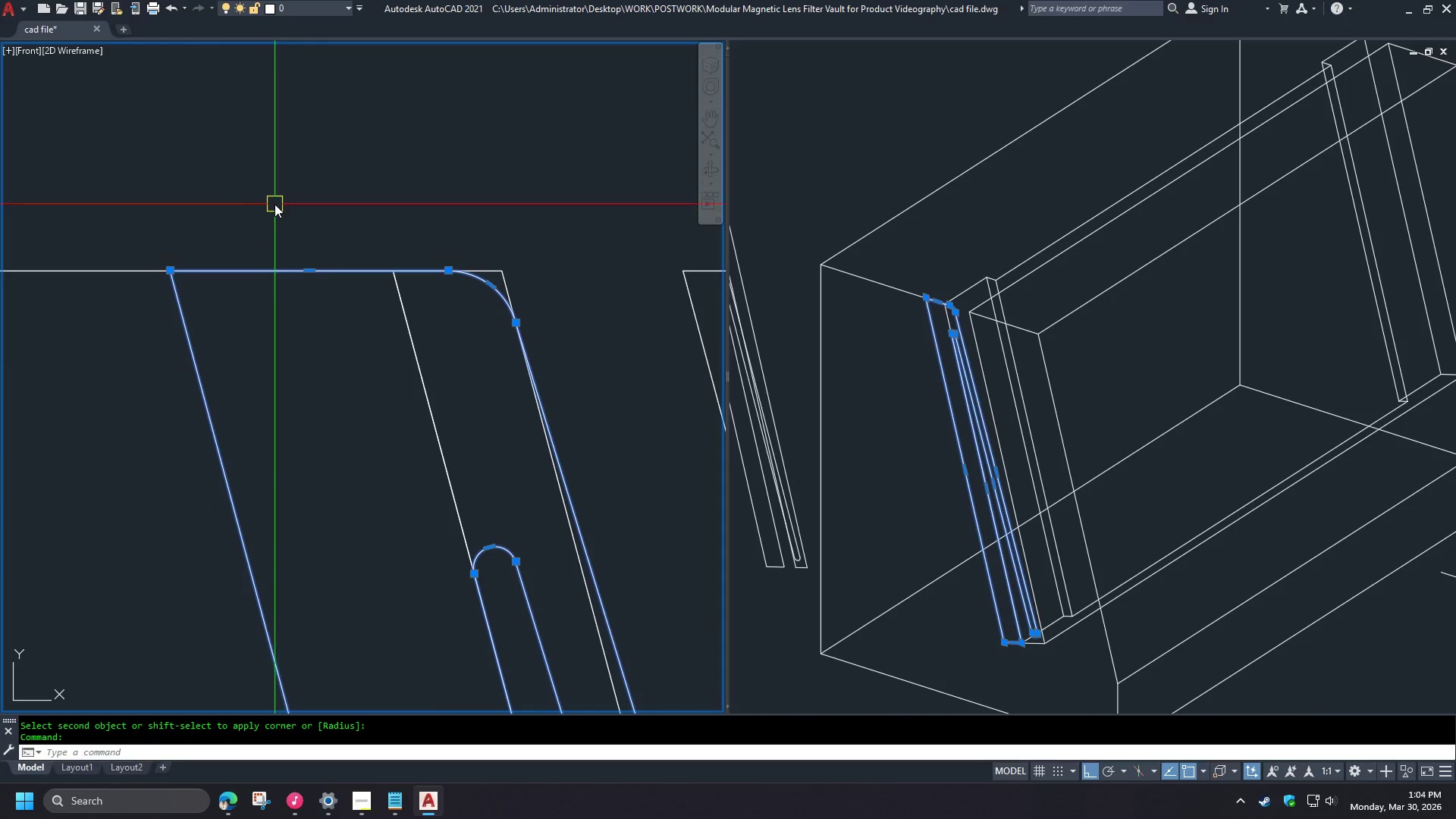 
scroll: coordinate [312, 196], scroll_direction: down, amount: 5.0
 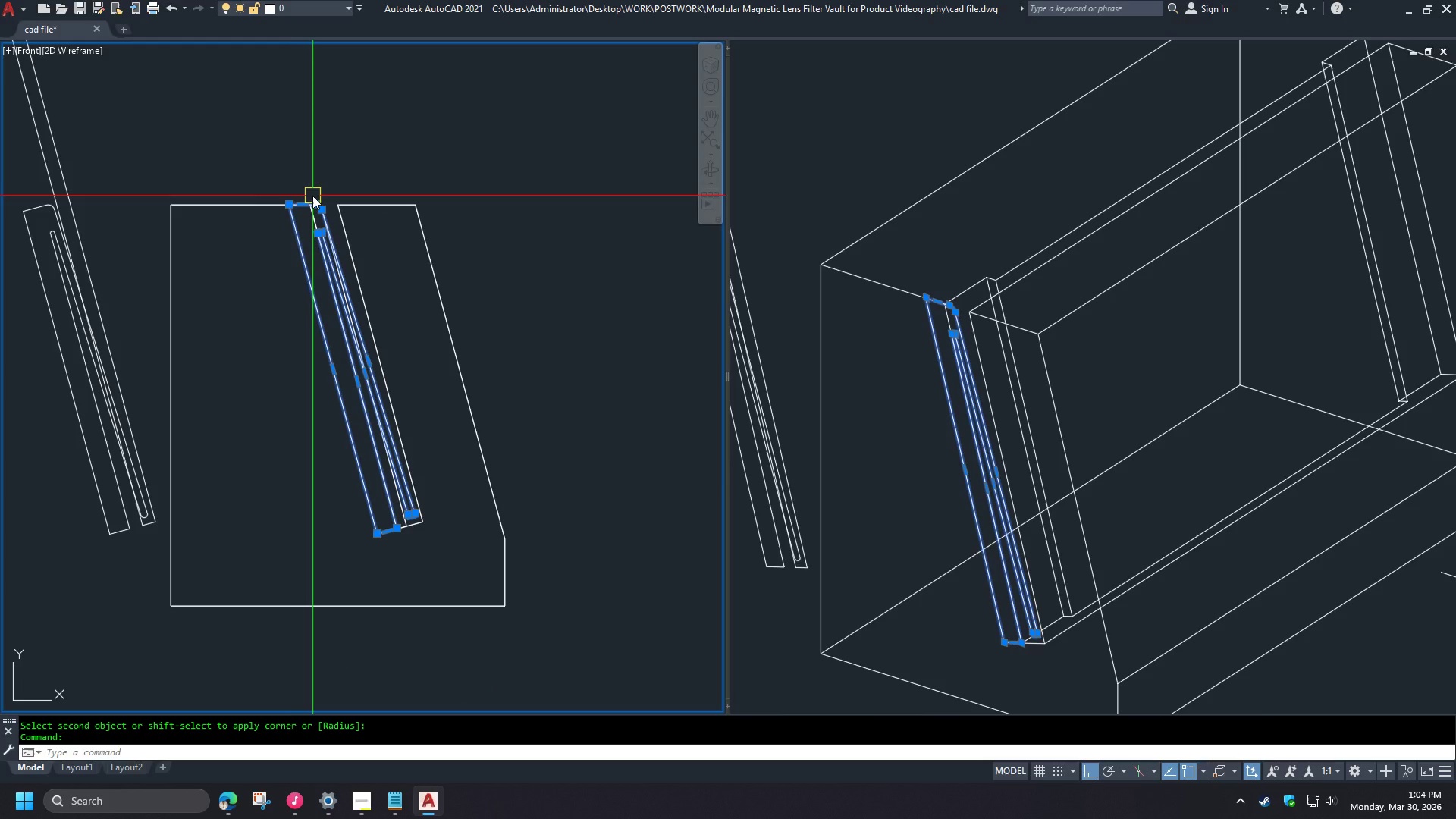 
type(ext )
 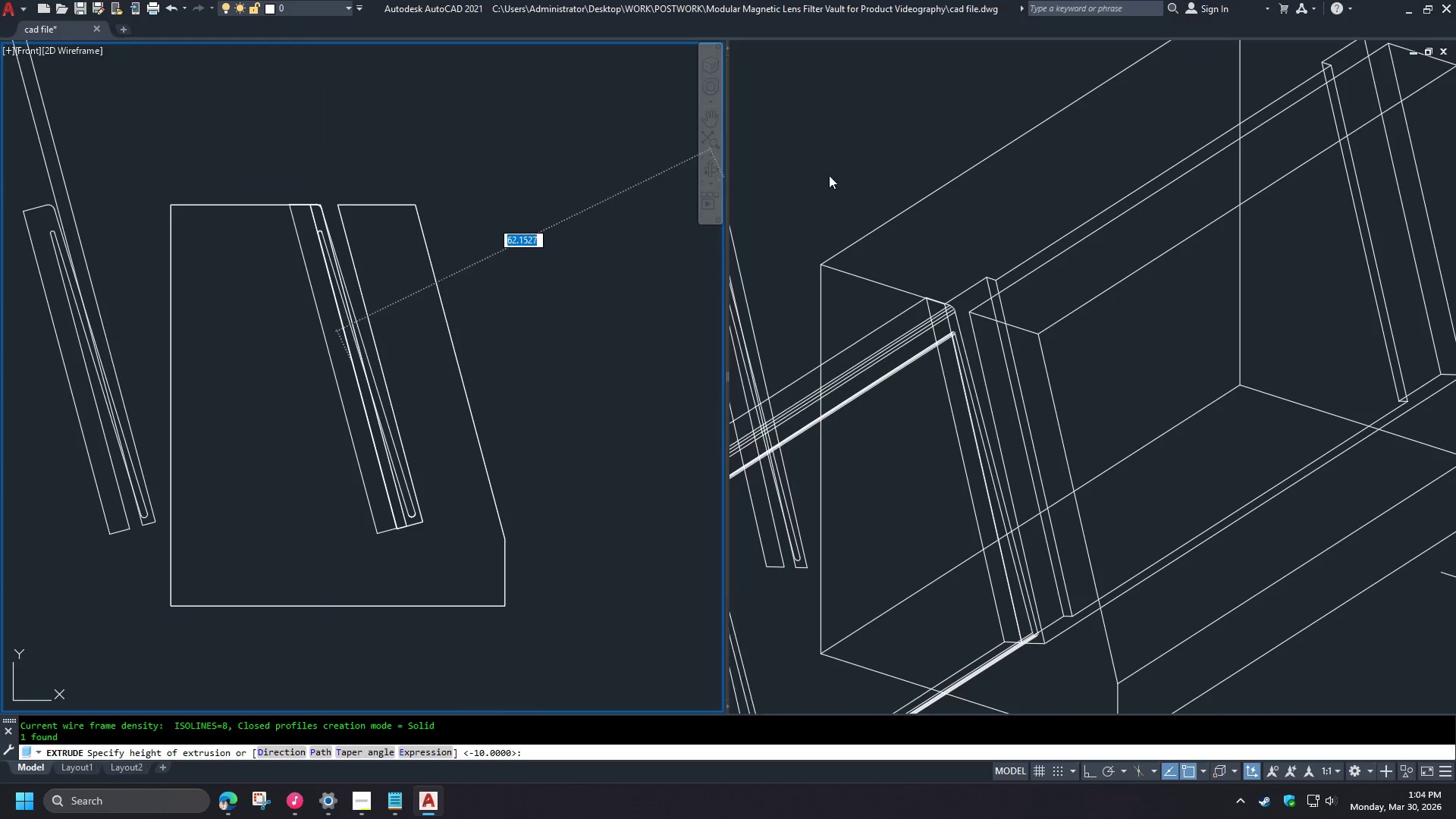 
left_click([890, 153])
 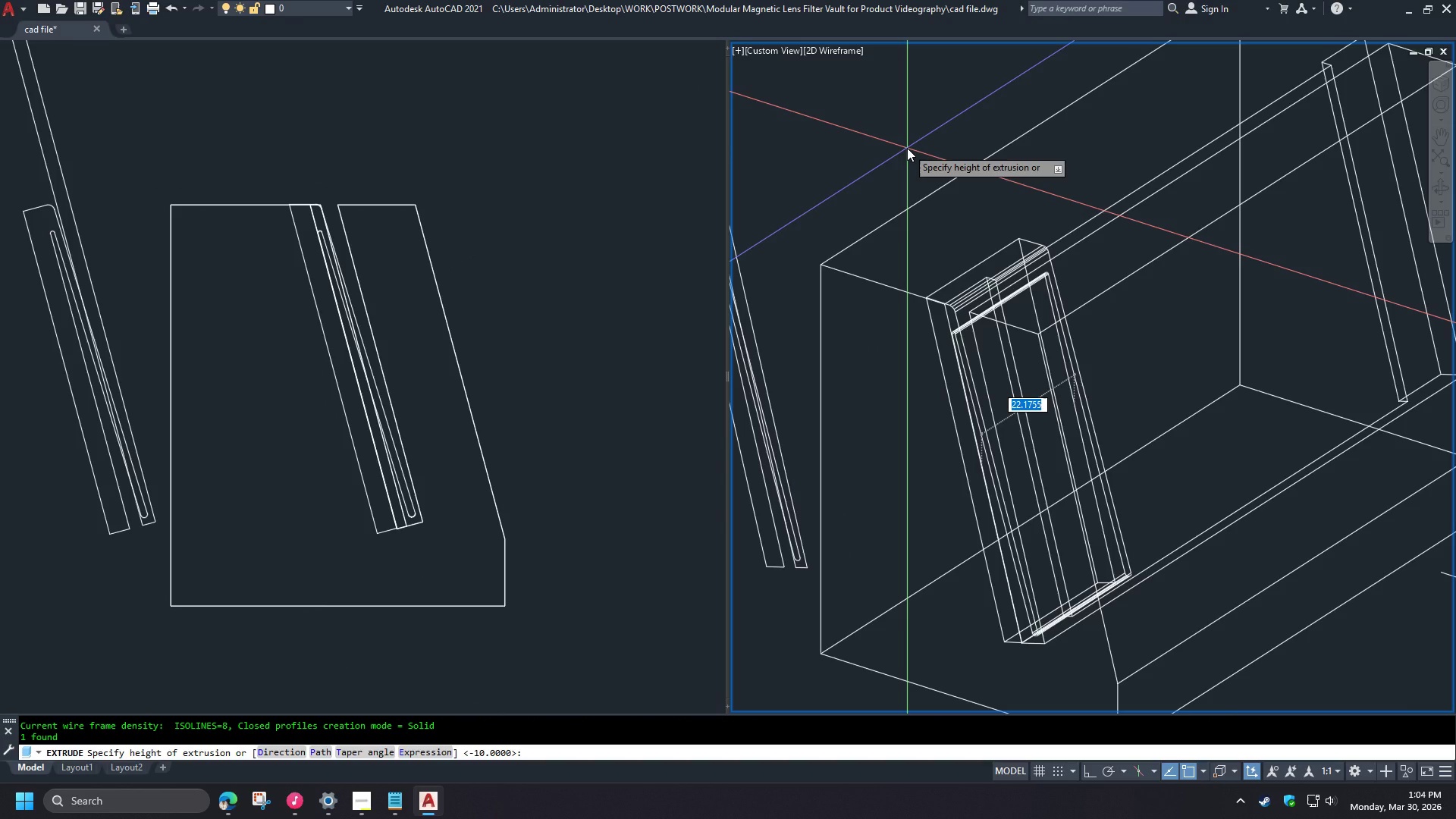 
type(10)
key(NumpadEnter)
type(uni )
 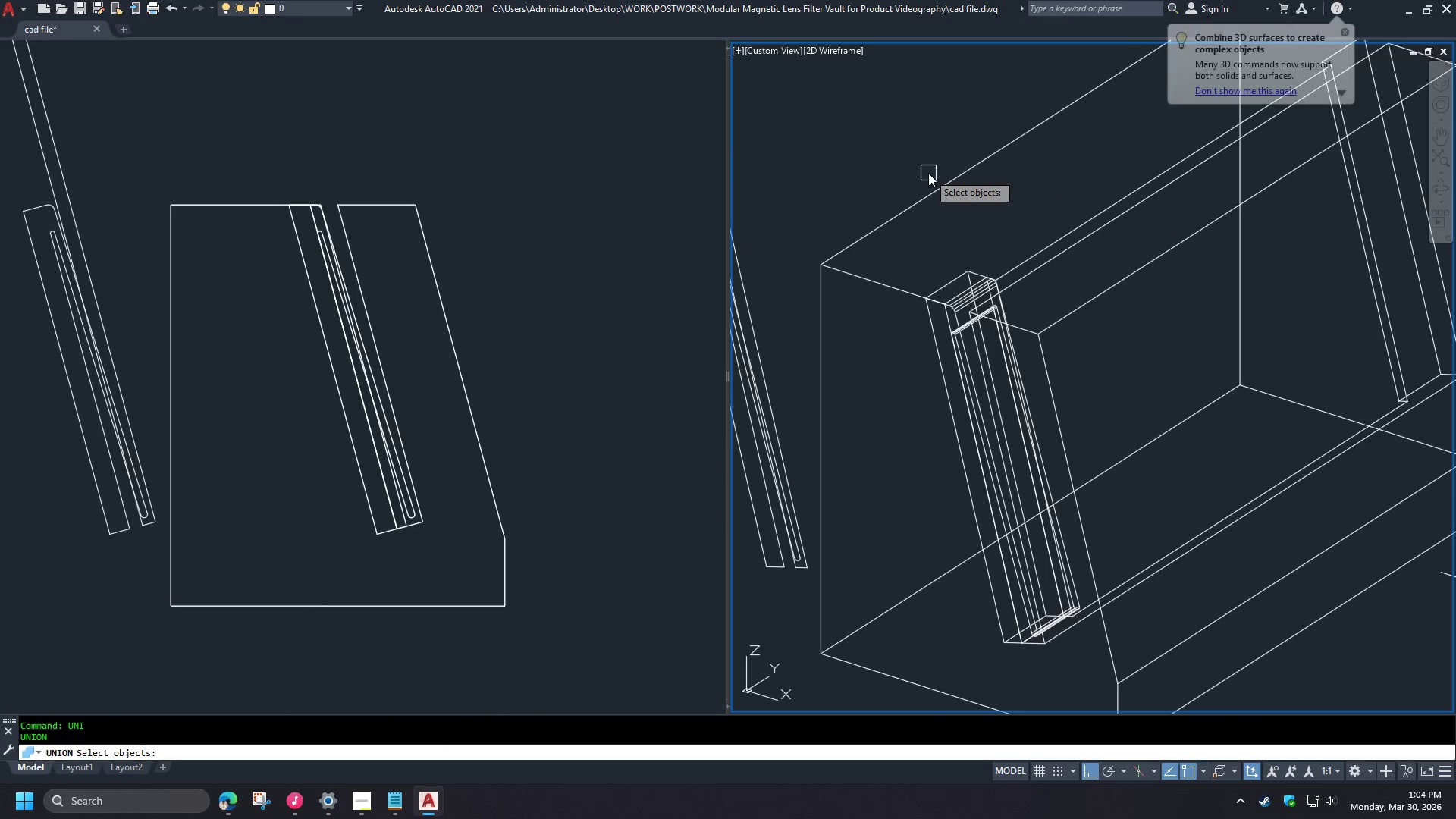 
key(Escape)
 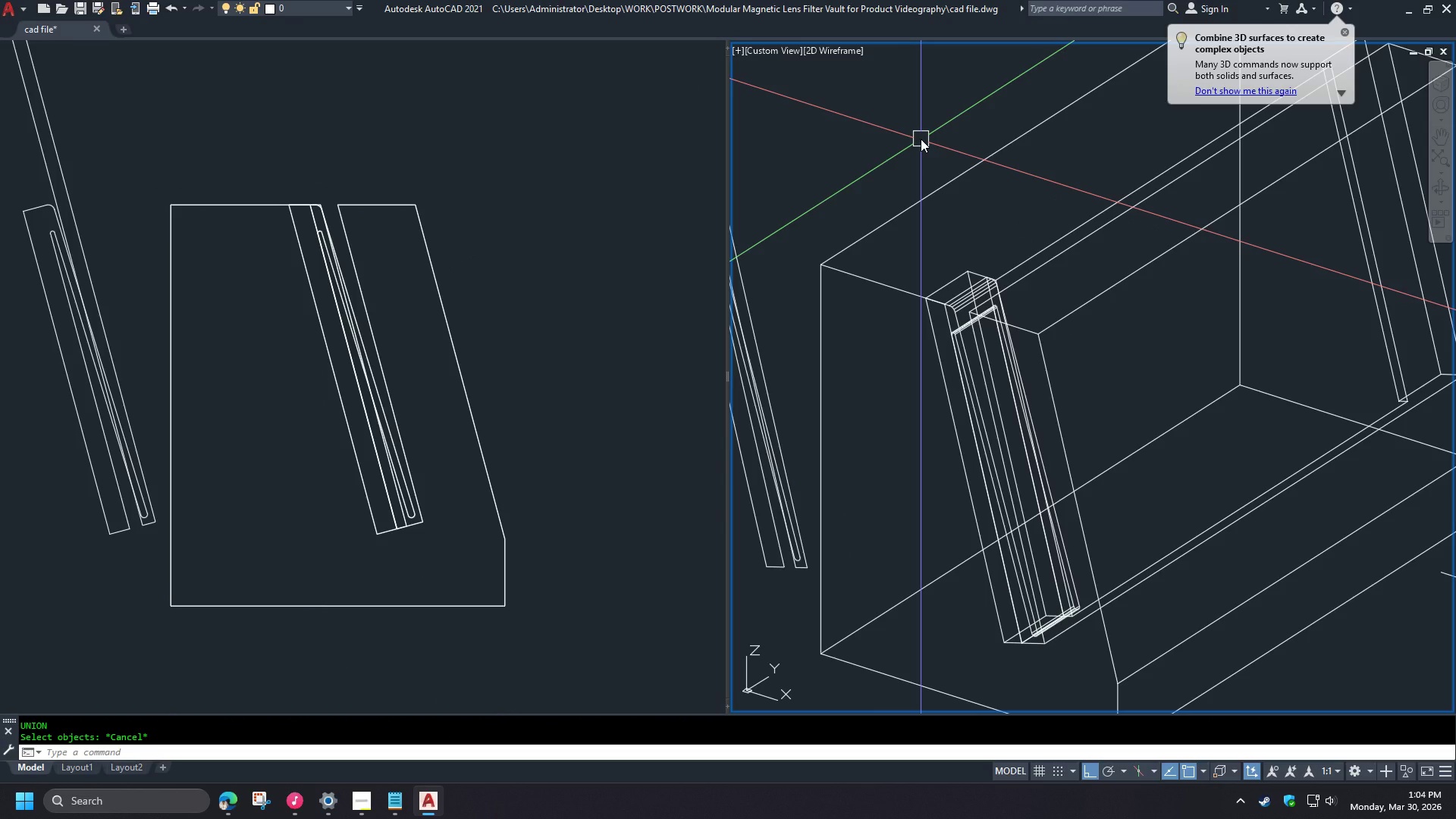 
key(Control+Z)
 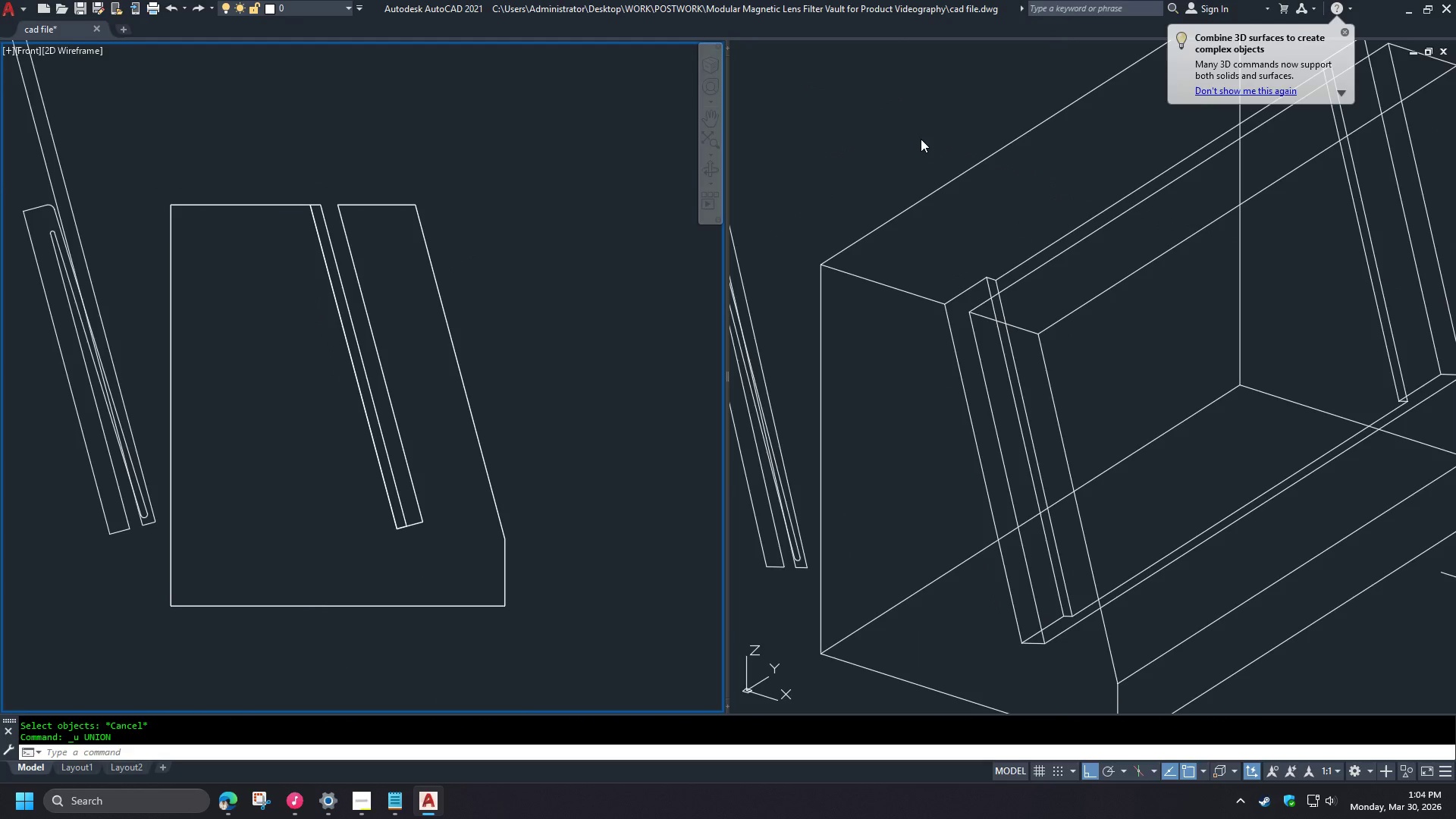 
key(Control+Z)
 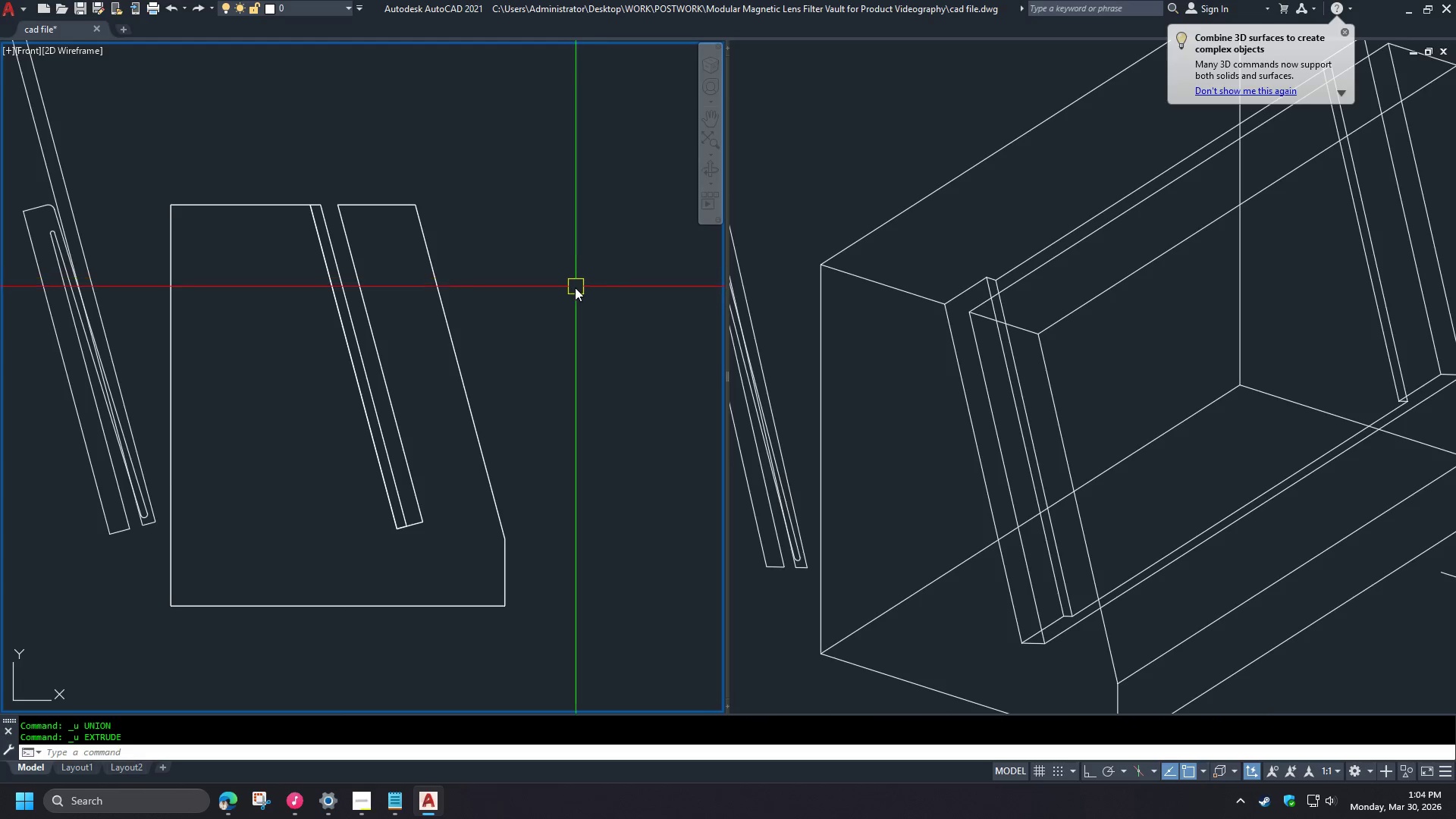 
key(Control+Z)
 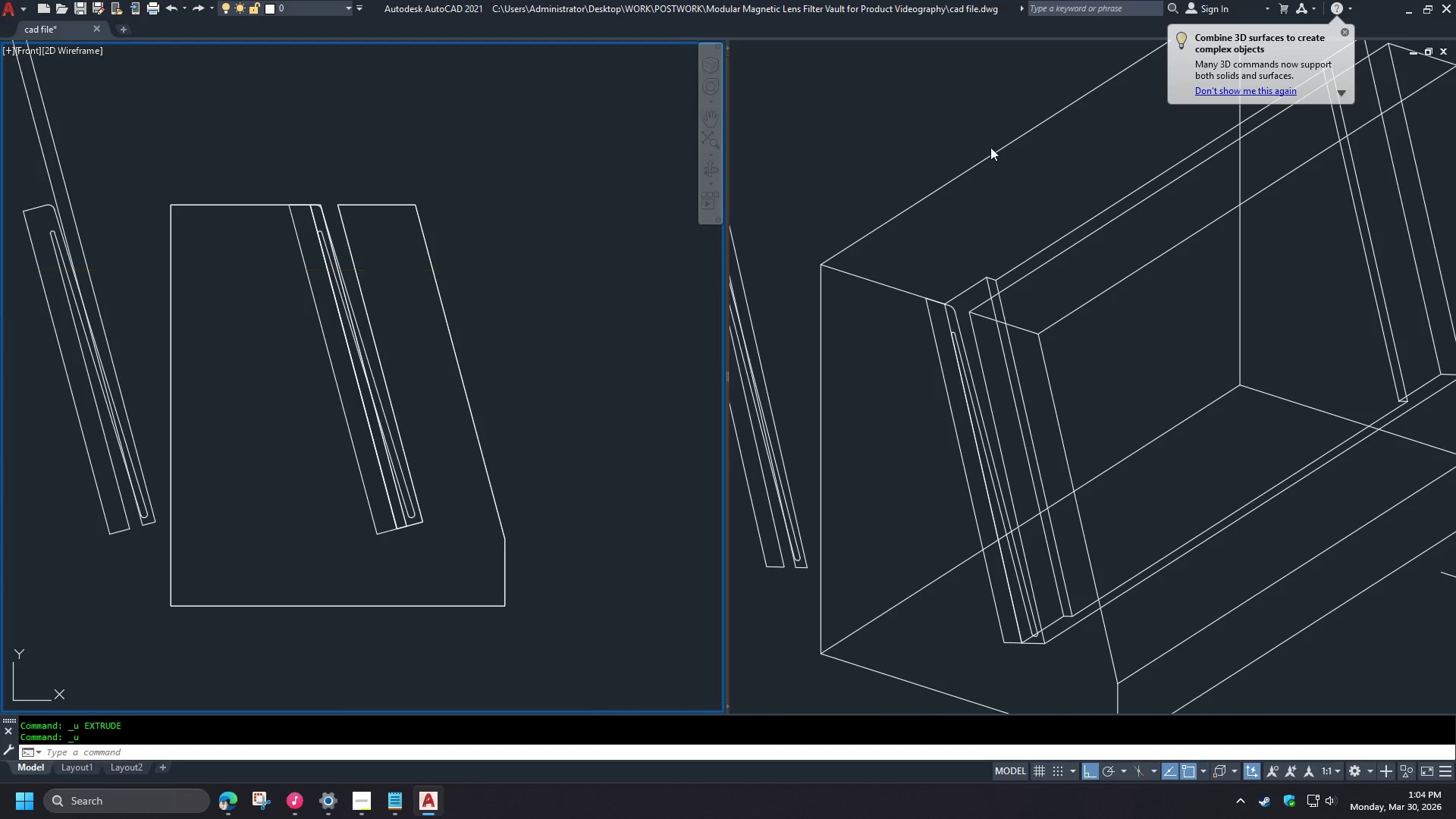 
left_click([906, 154])
 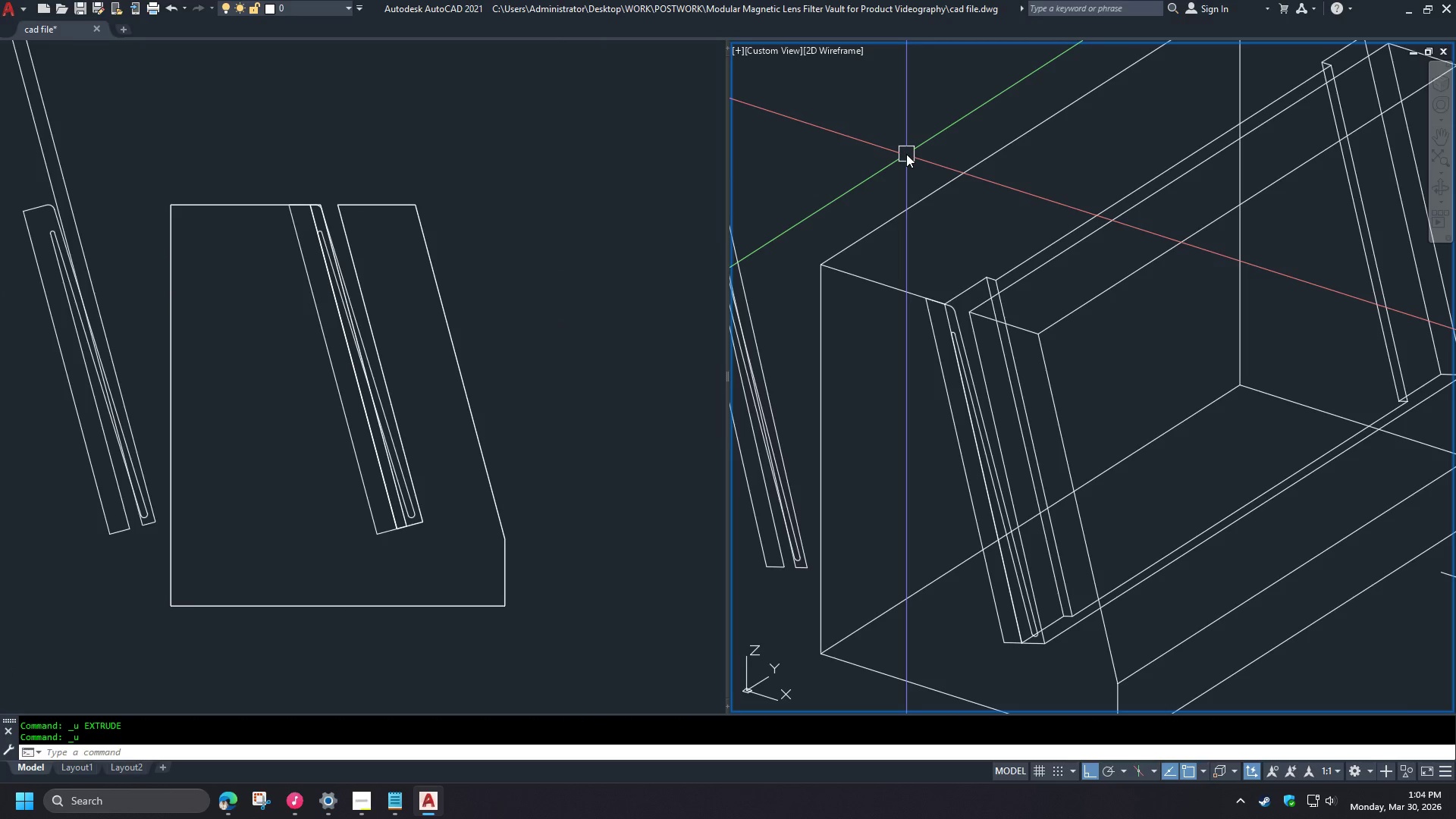 
type(fil)
 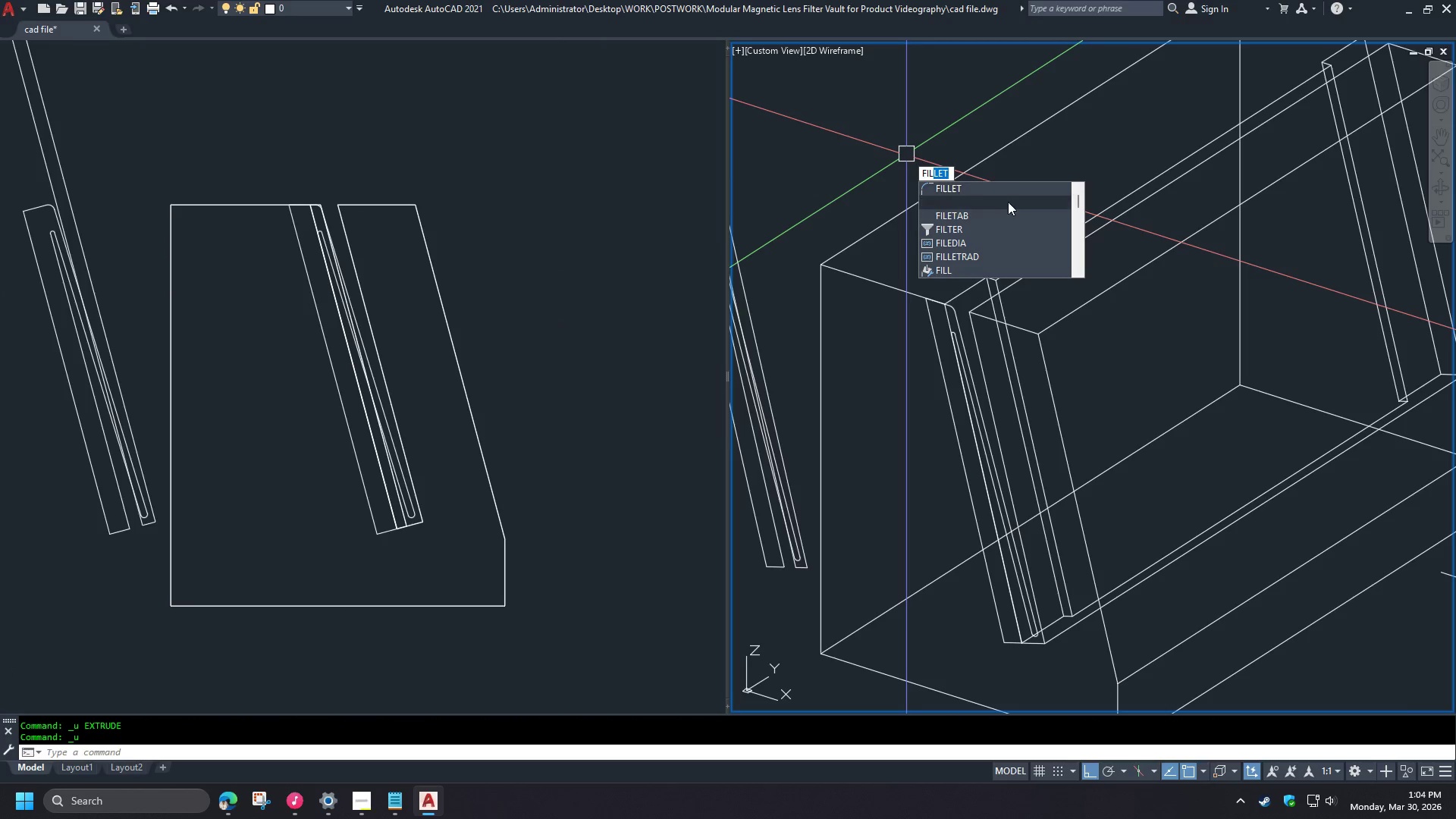 
left_click_drag(start_coordinate=[998, 201], to_coordinate=[1025, 255])
 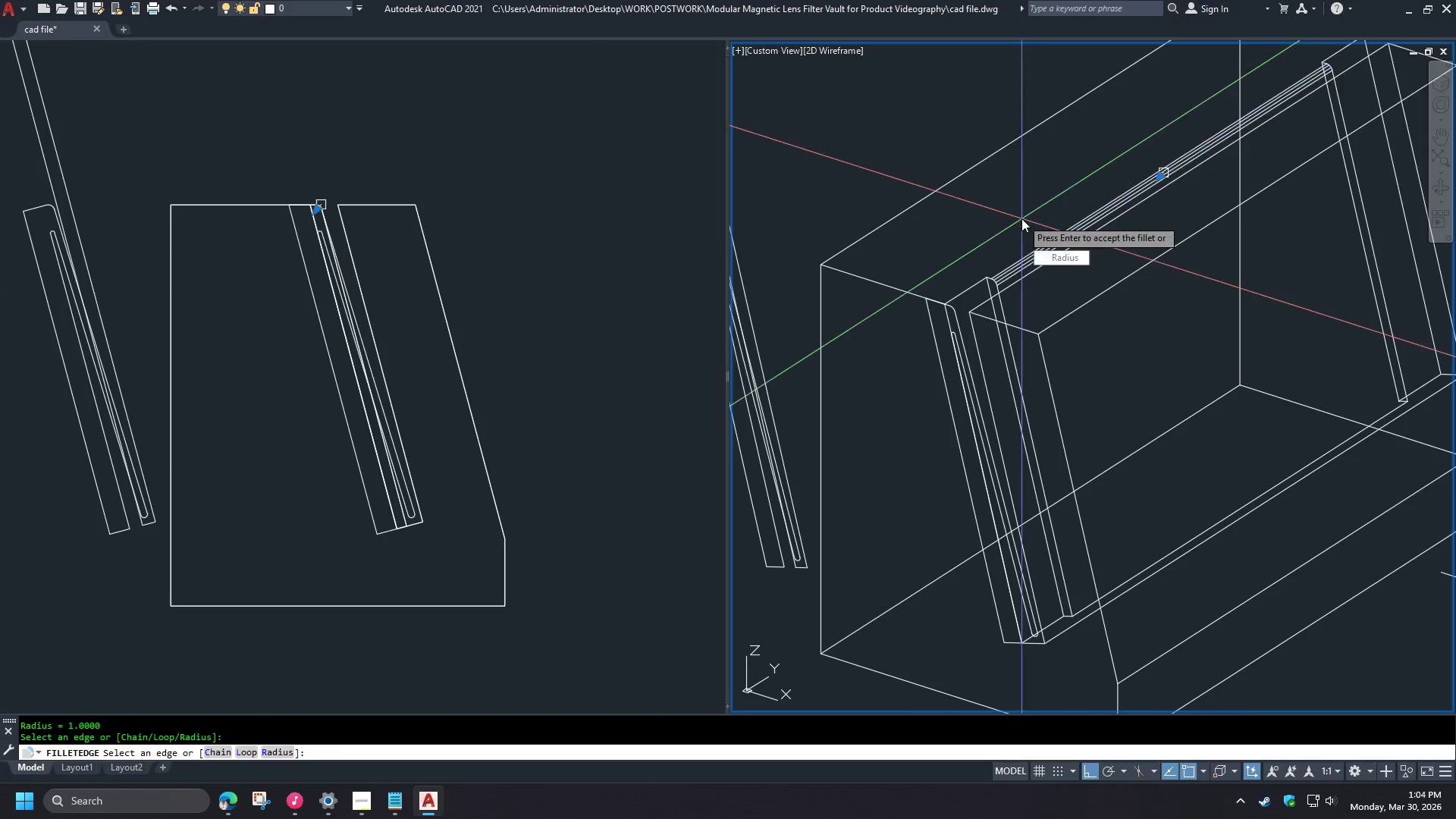 
left_click([1025, 255])
 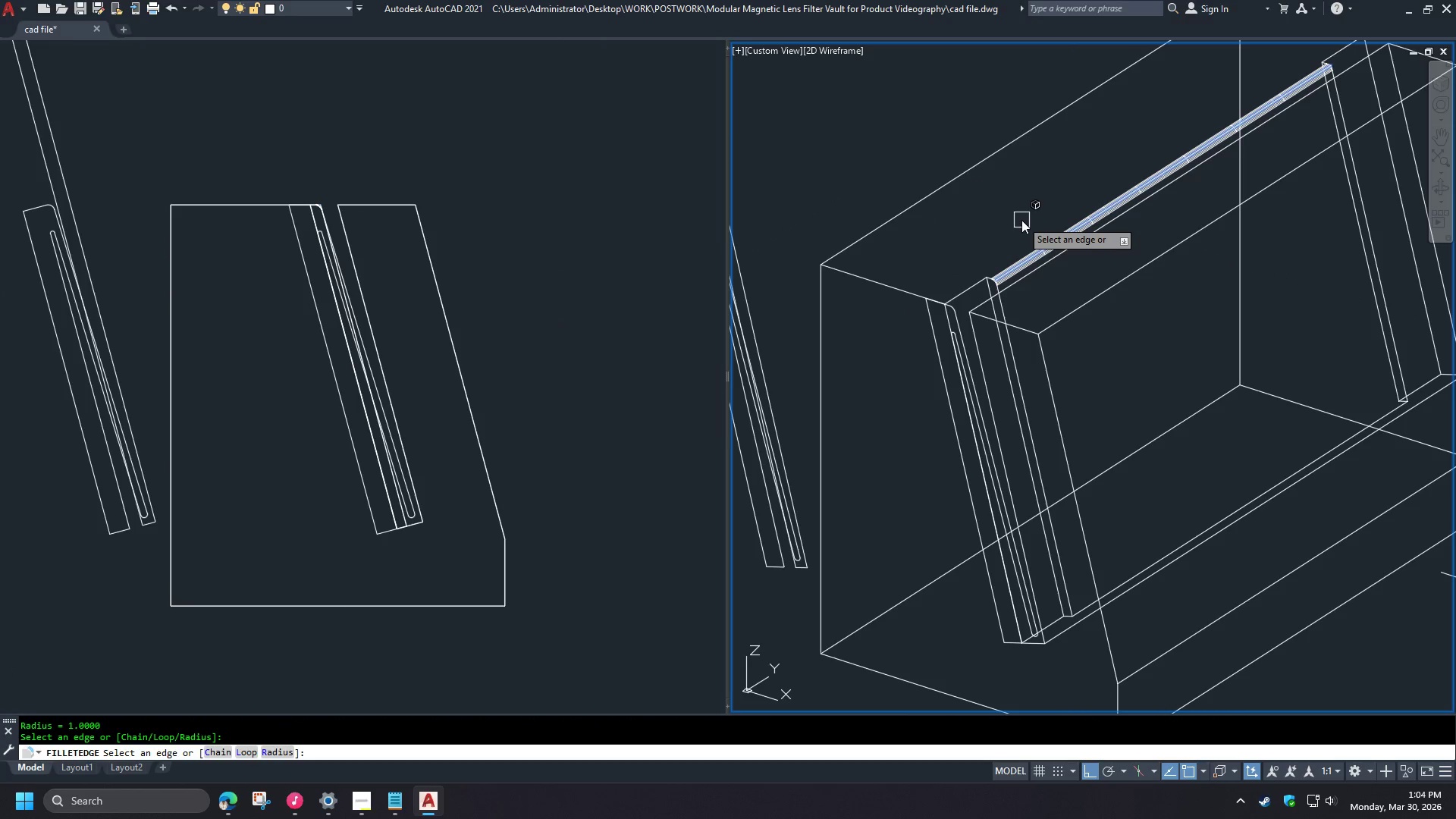 
key(Space)
 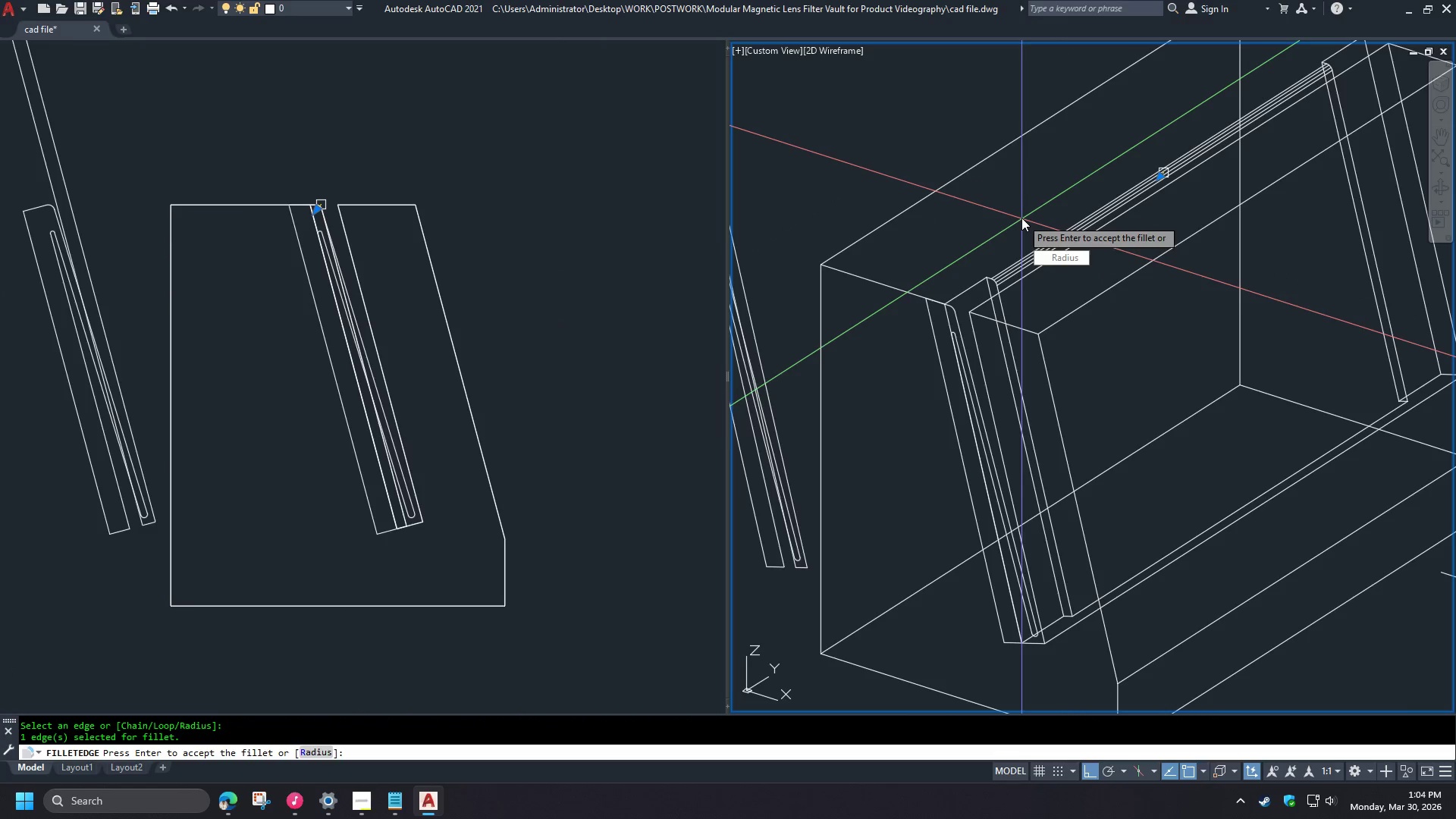 
key(Space)
 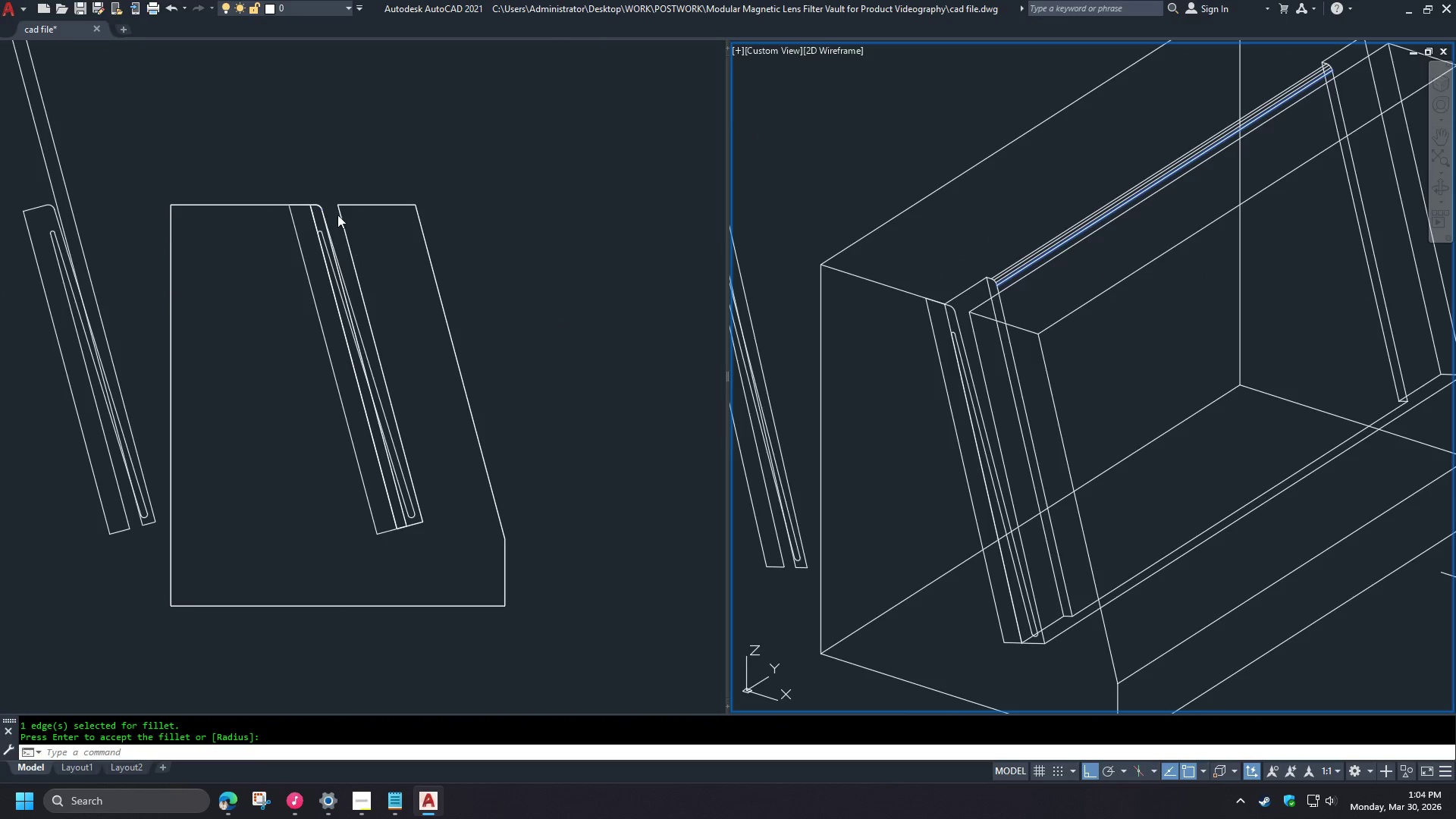 
left_click([330, 190])
 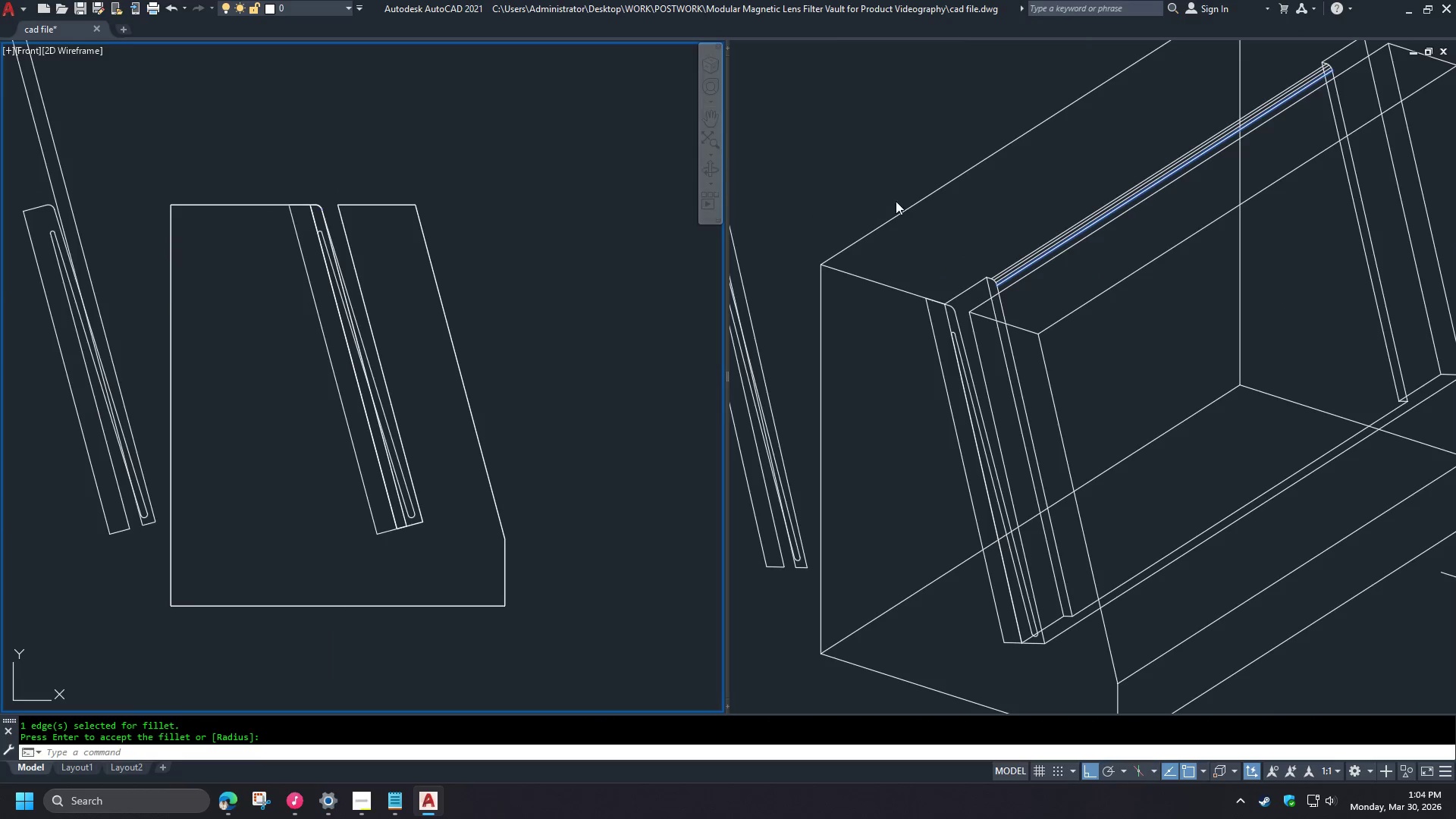 
left_click([880, 145])
 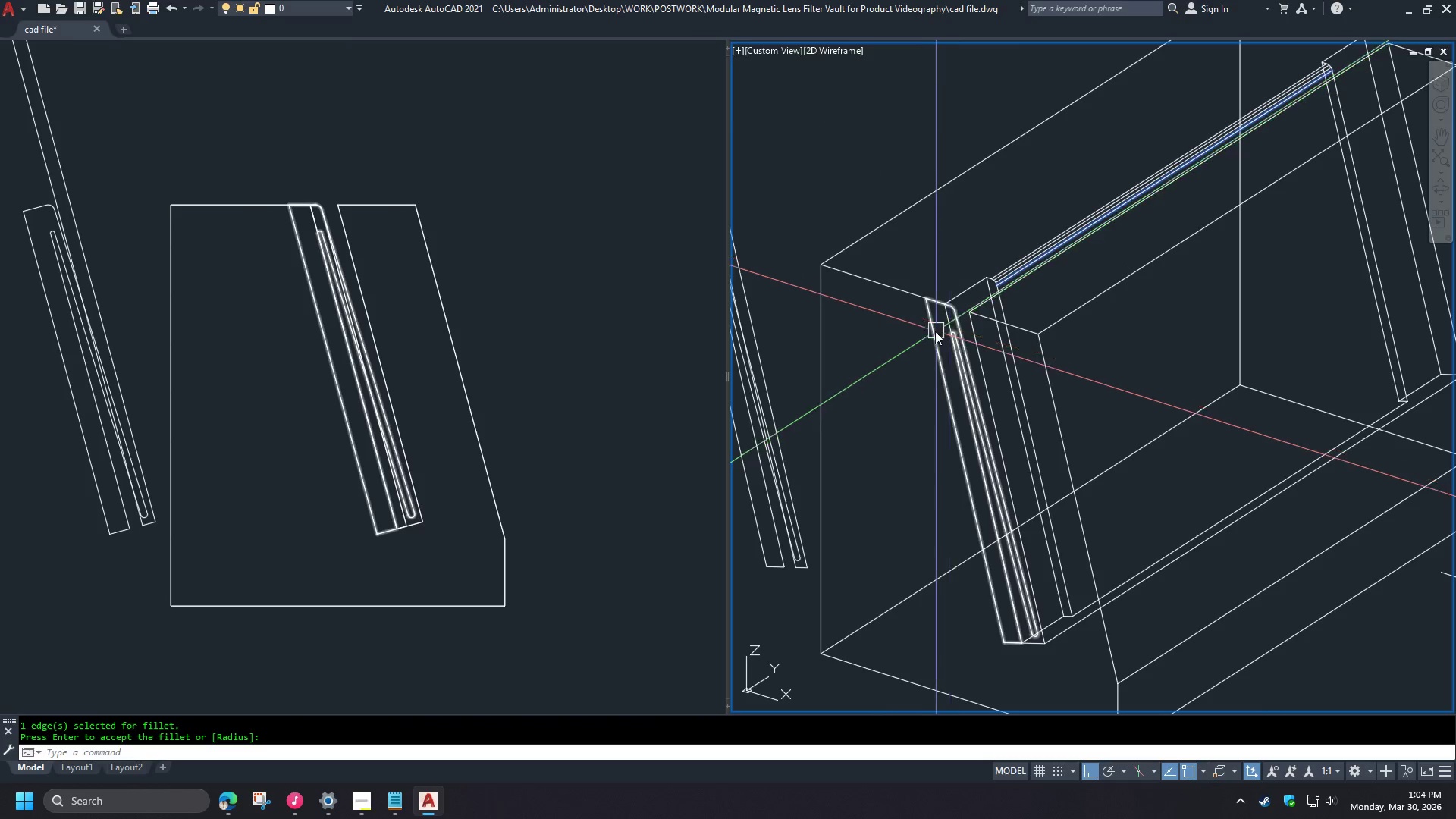 
left_click([934, 334])
 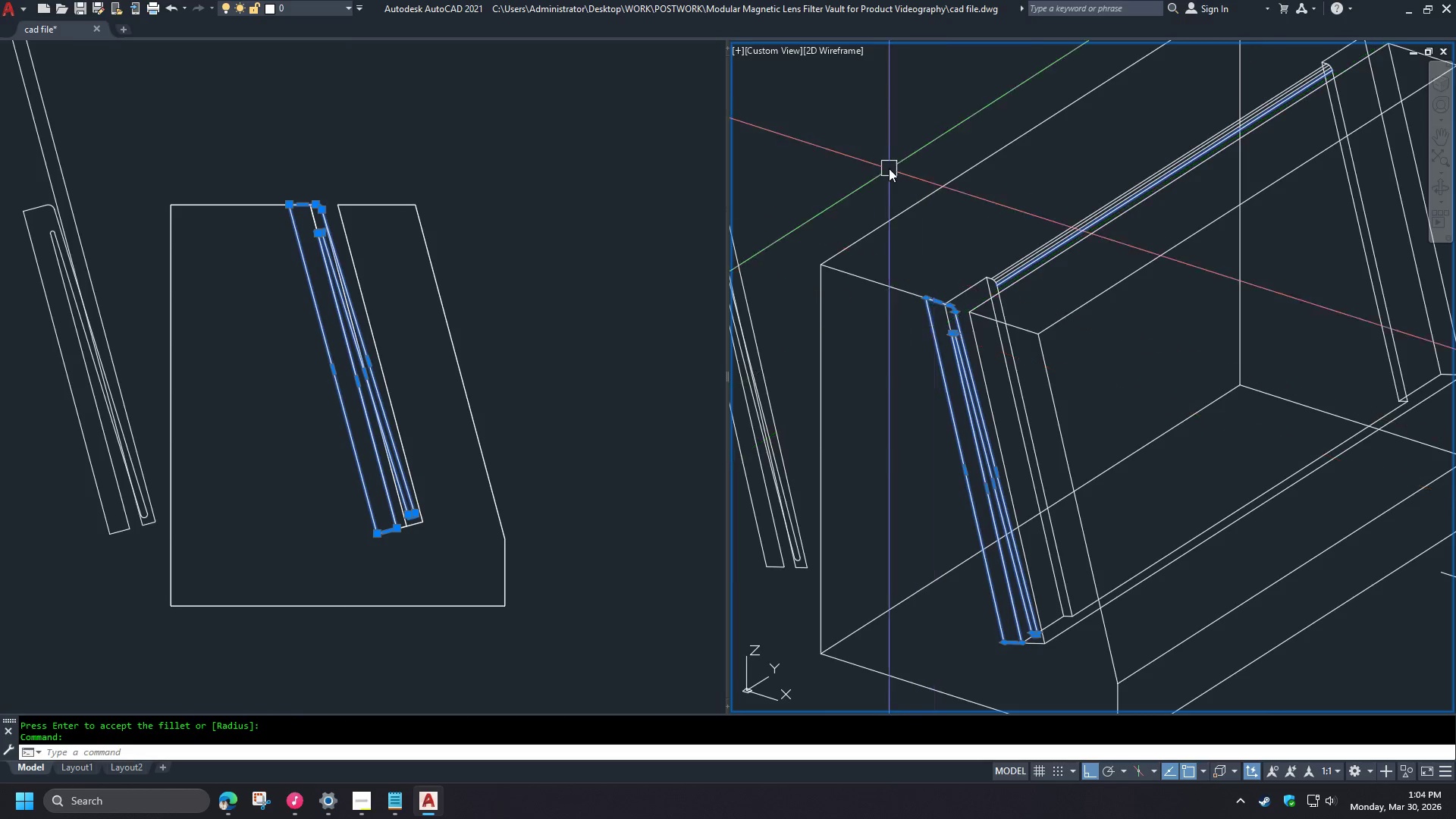 
type(ext 10 uni )
 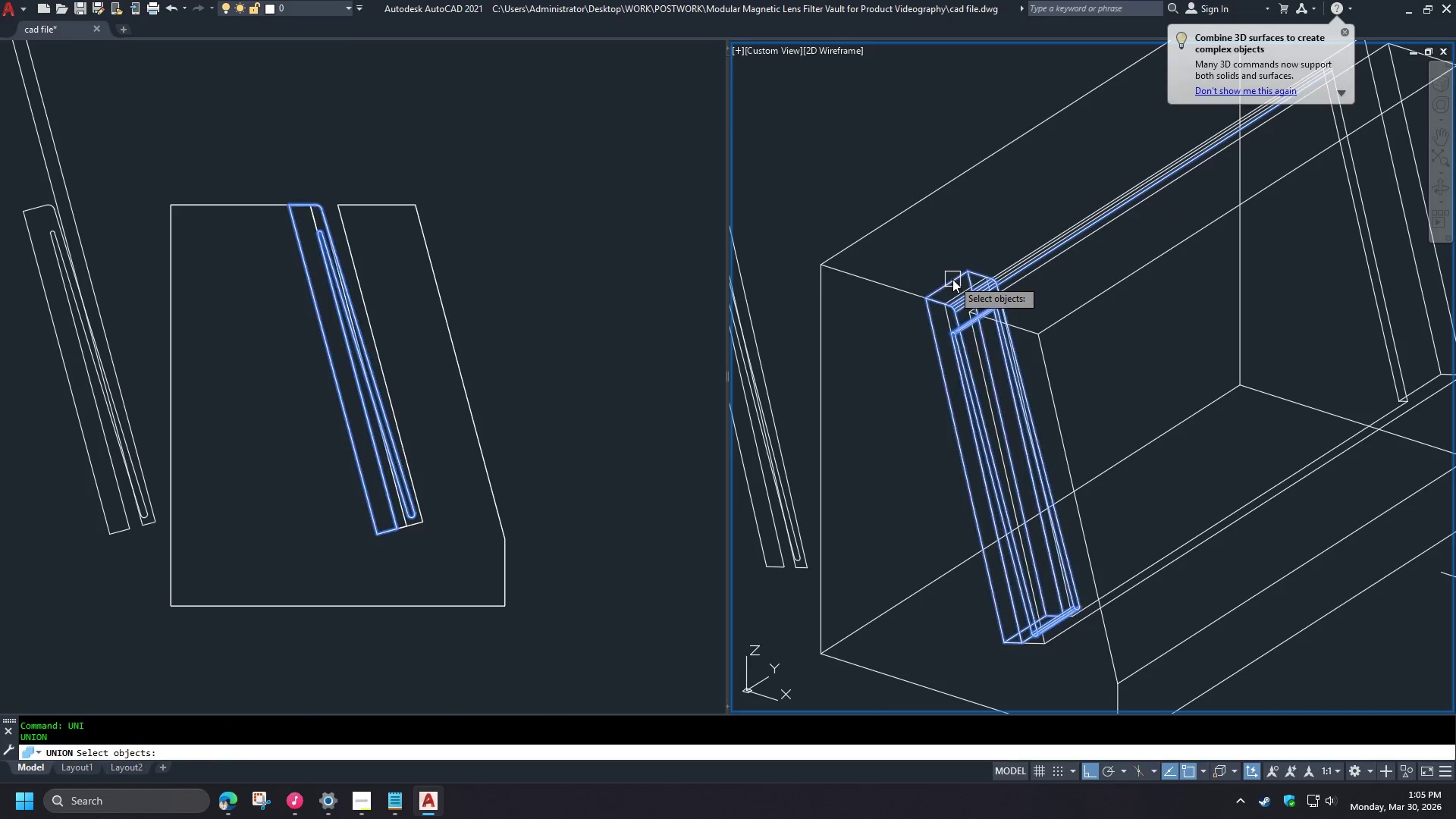 
double_click([891, 300])
 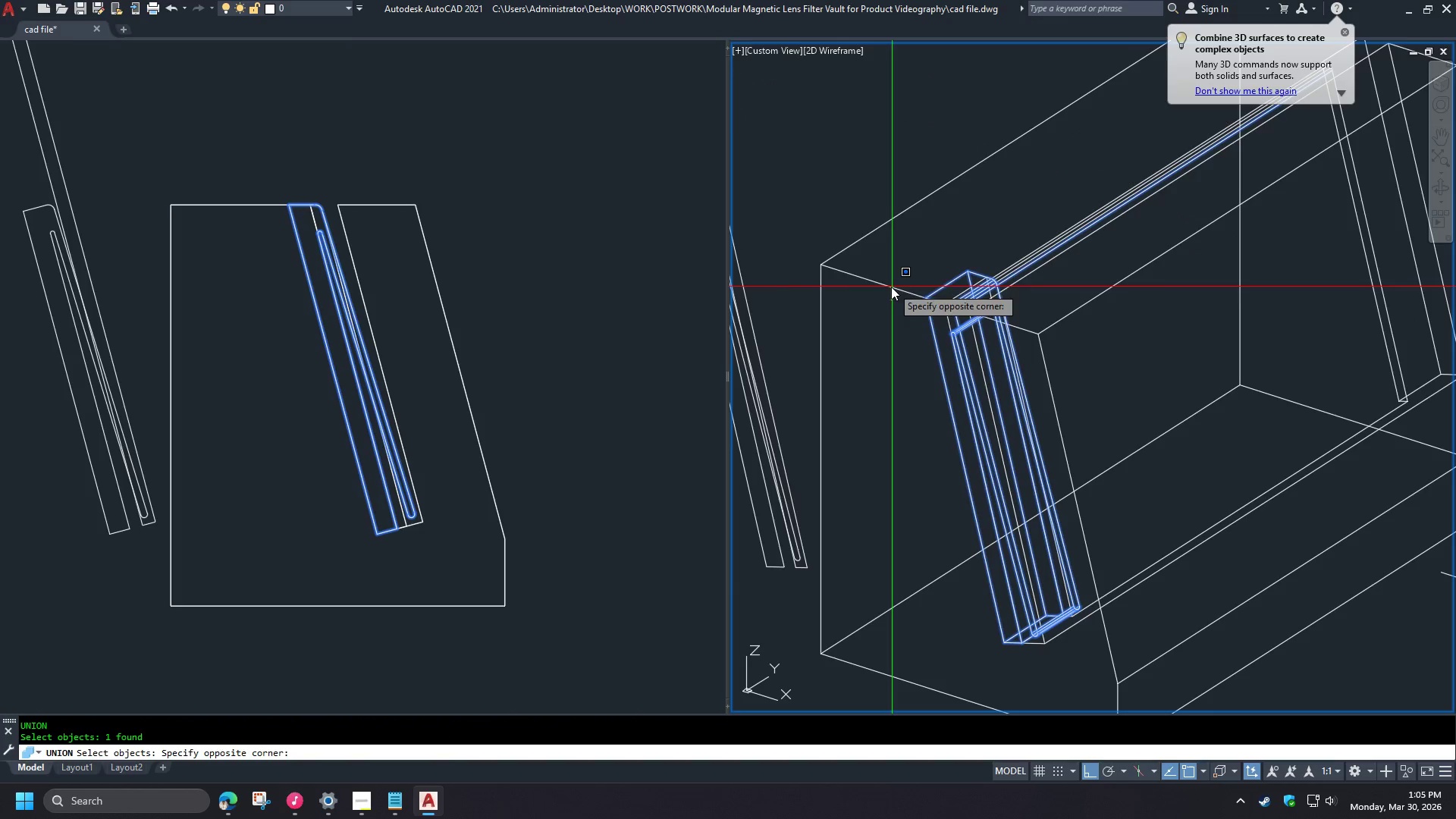 
triple_click([873, 276])
 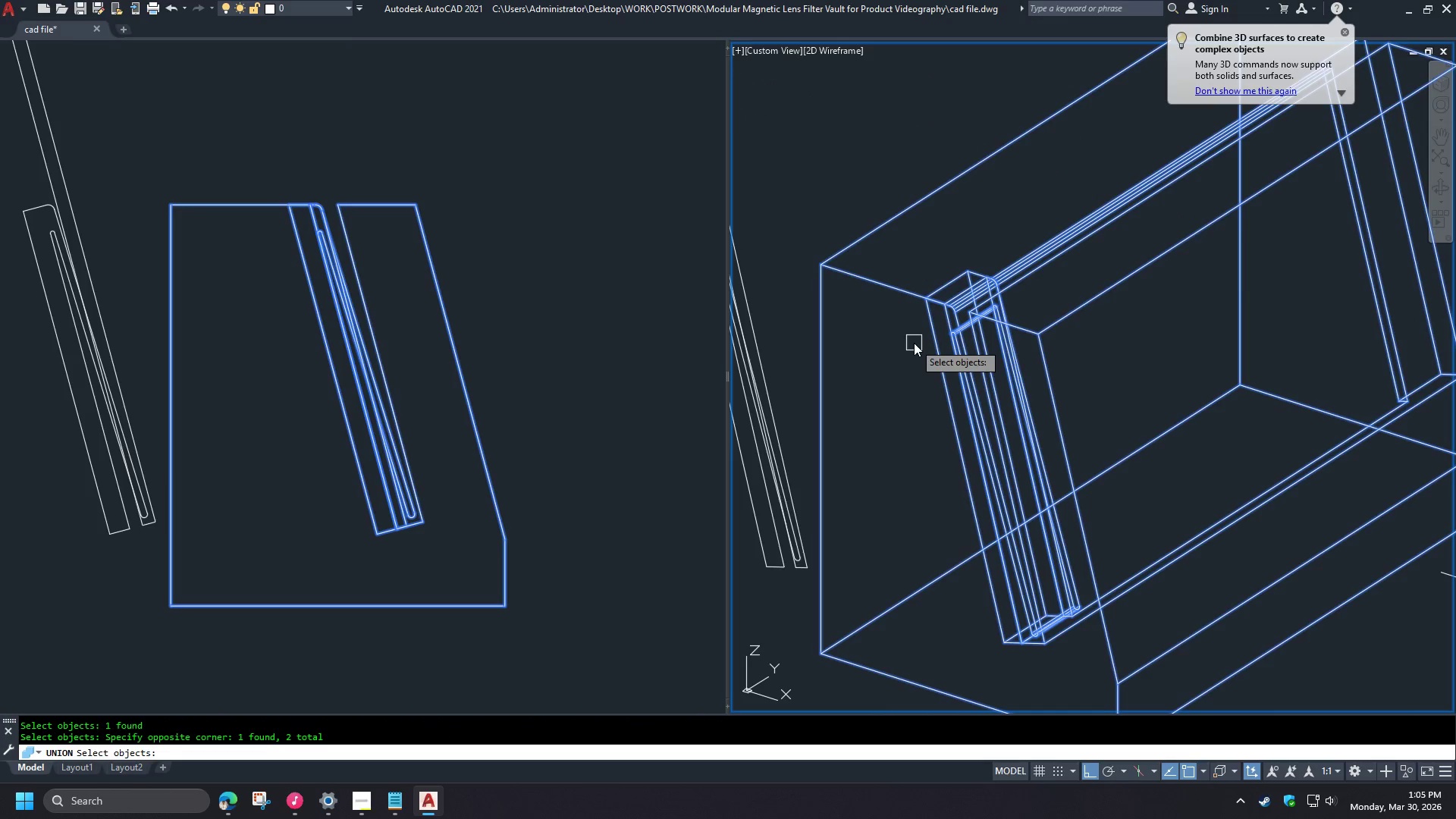 
key(Space)
 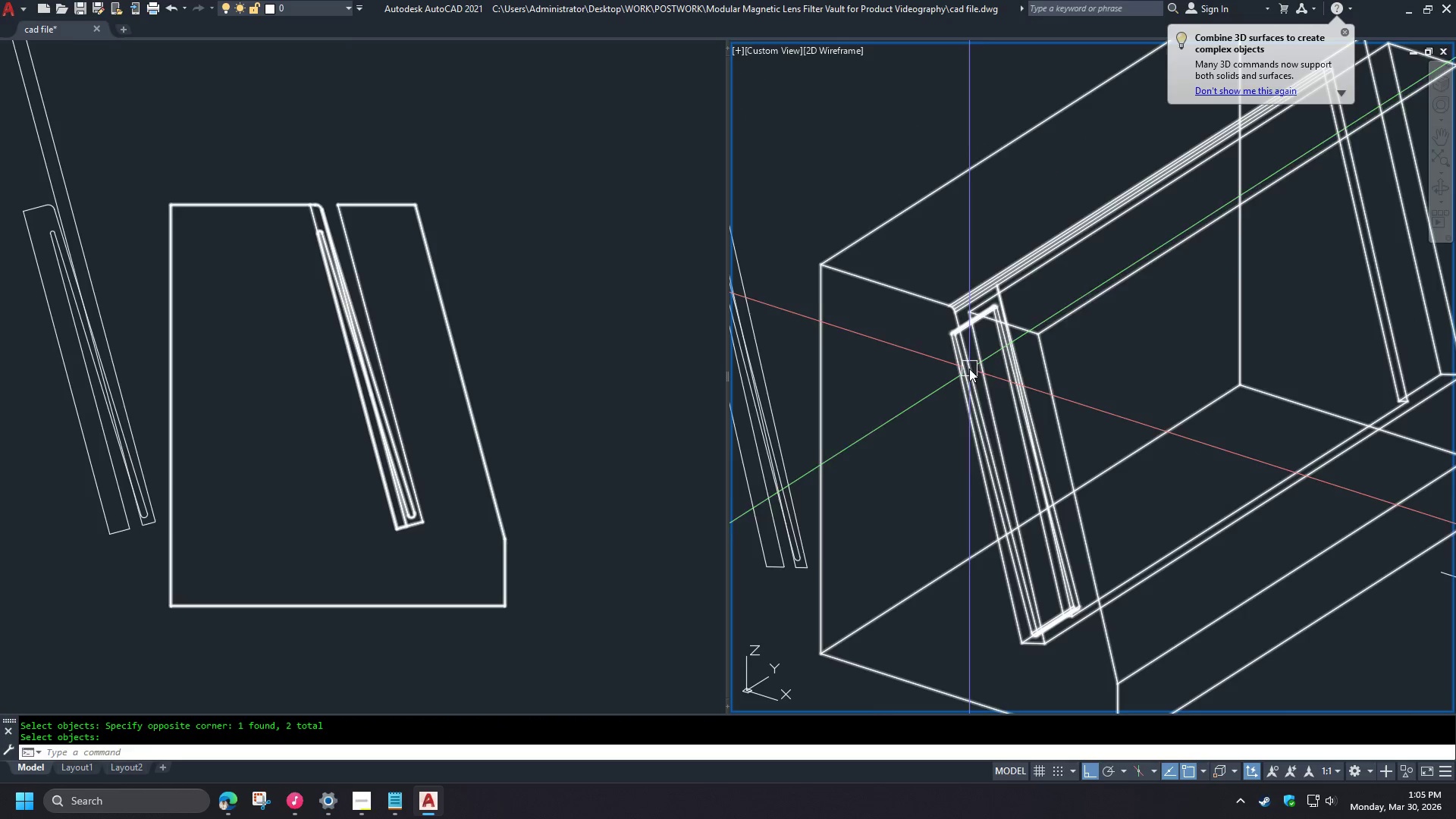 
hold_key(key=ShiftLeft, duration=0.5)
 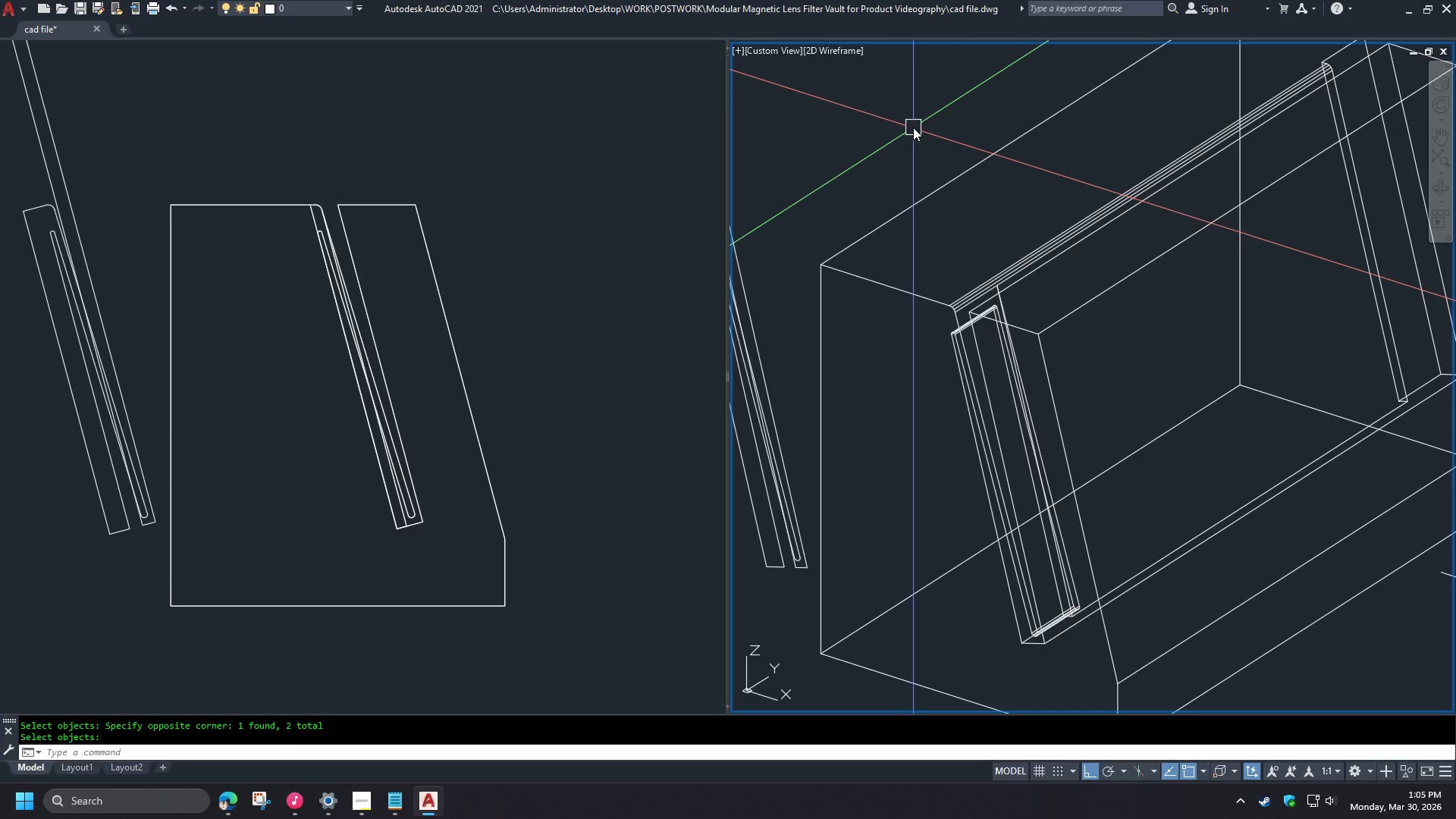 
wait(8.28)
 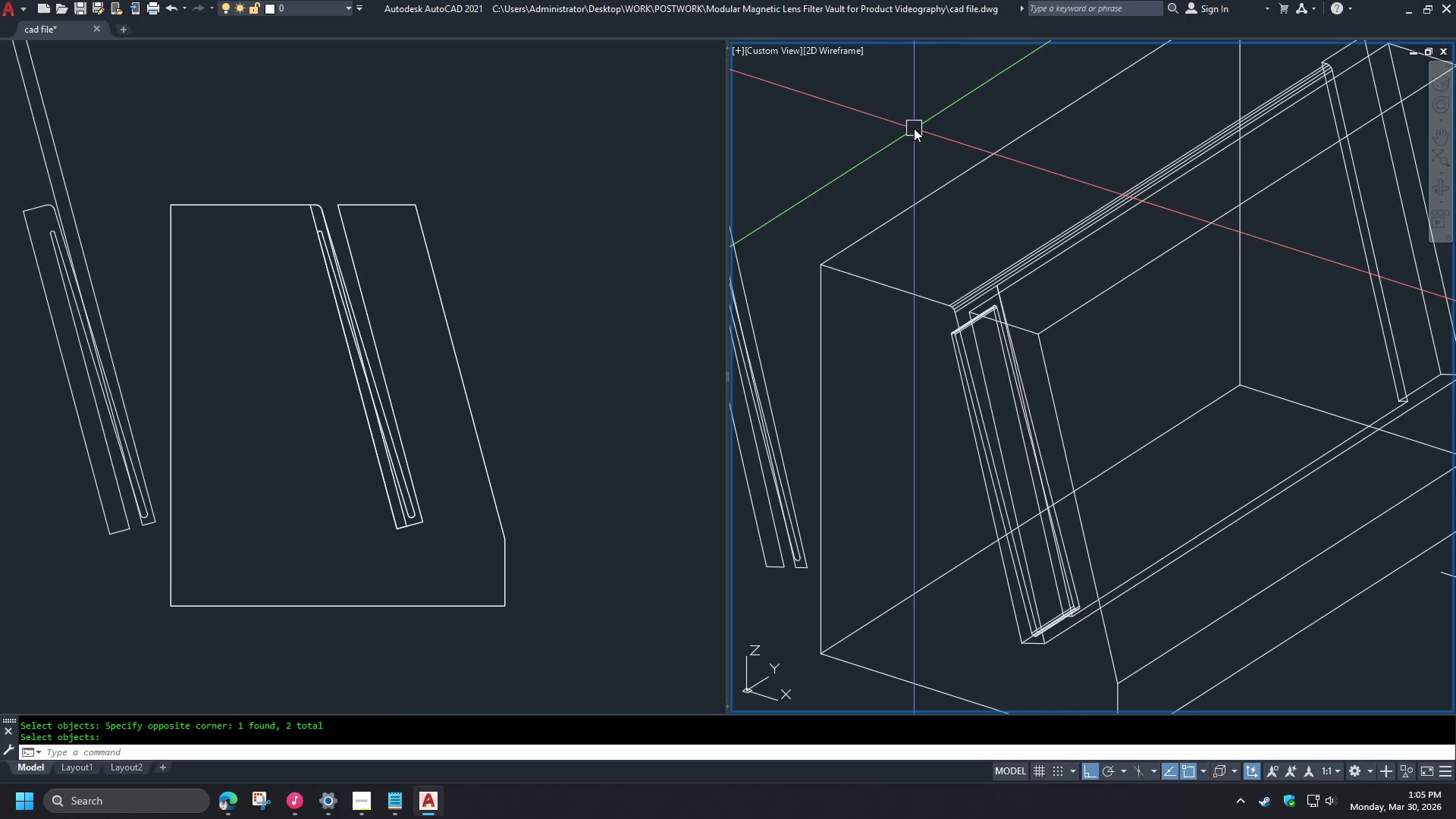 
key(Control+Z)
 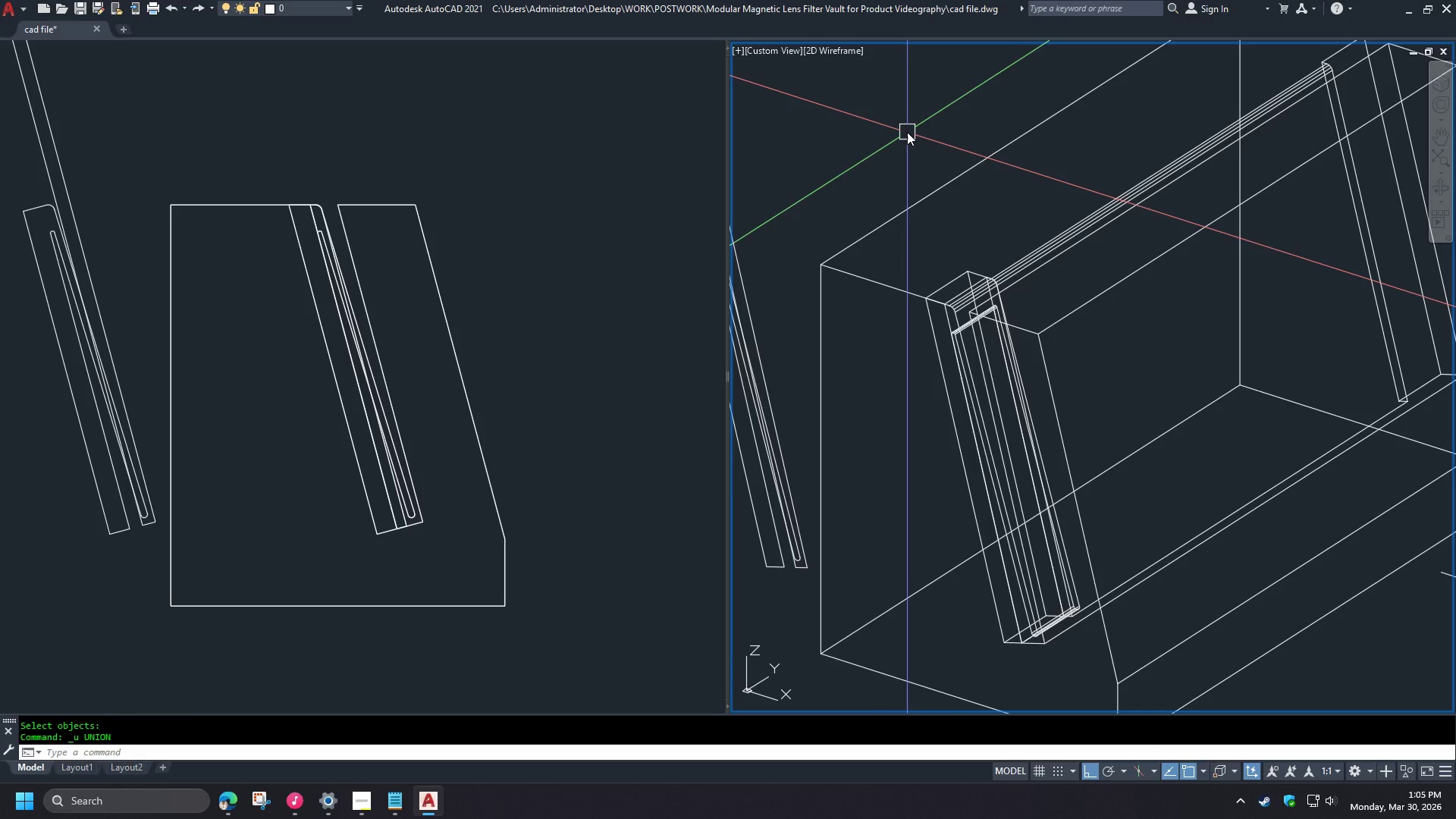 
wait(19.44)
 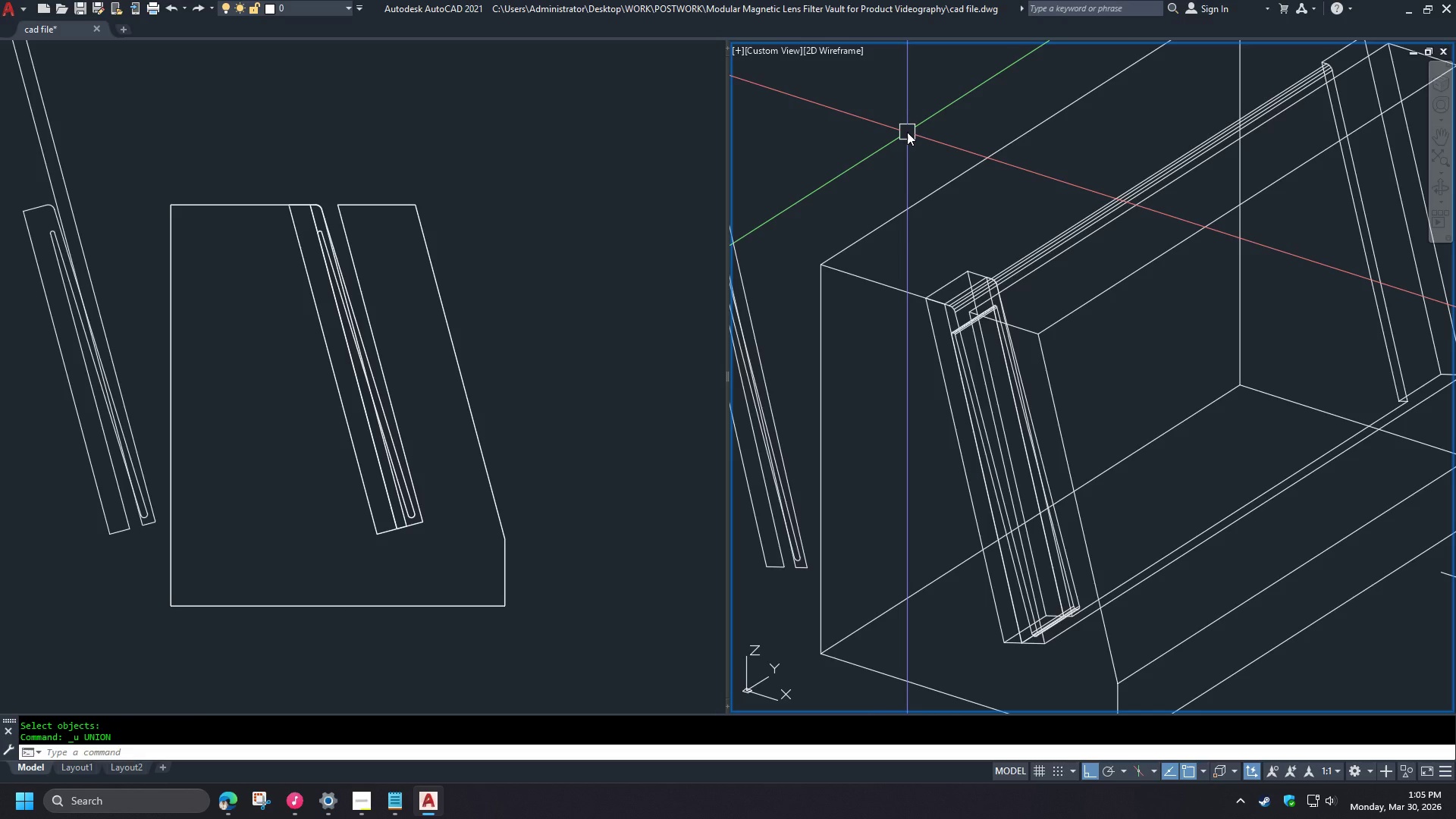 
scroll: coordinate [969, 343], scroll_direction: up, amount: 4.0
 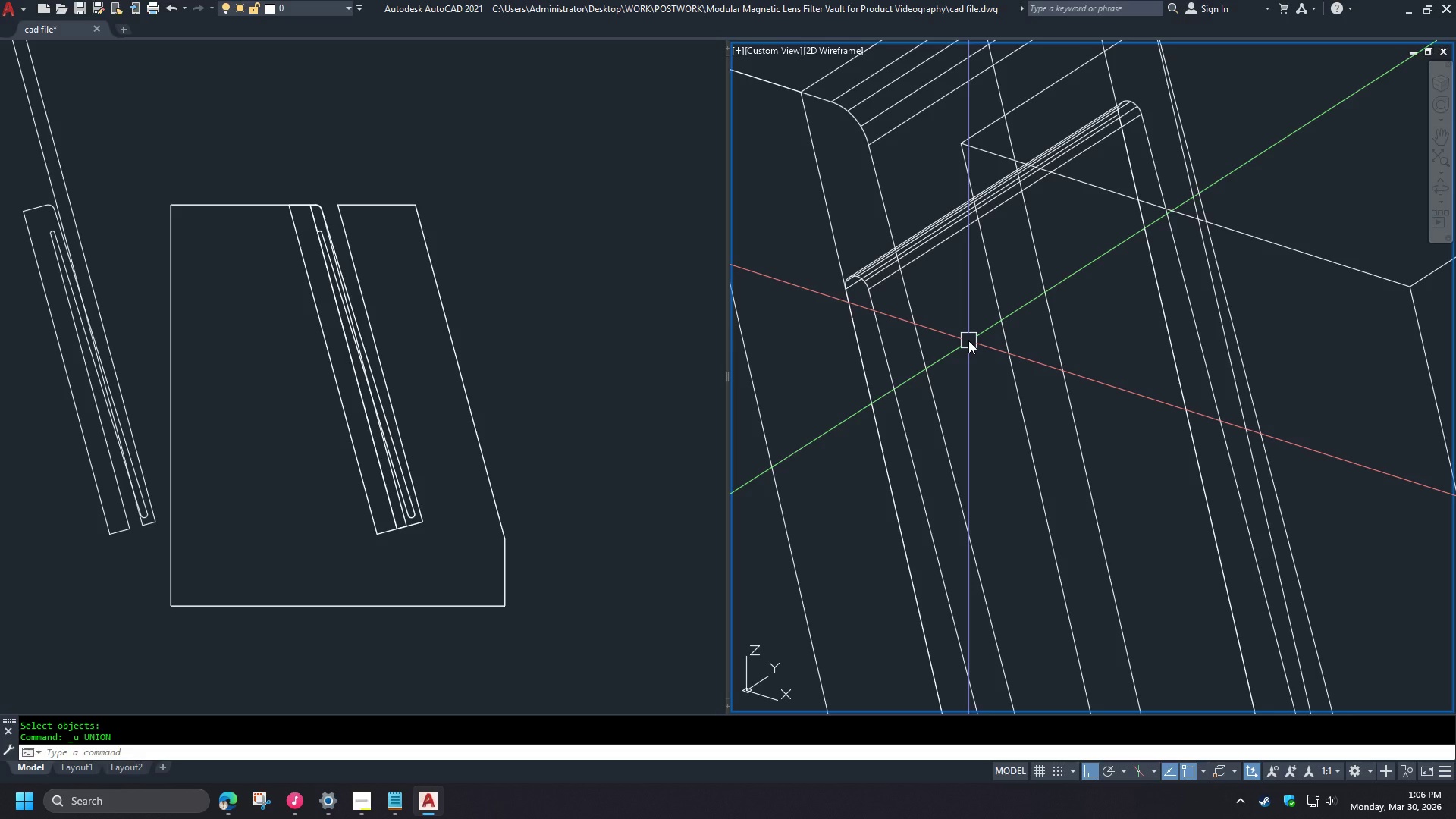 
wait(40.44)
 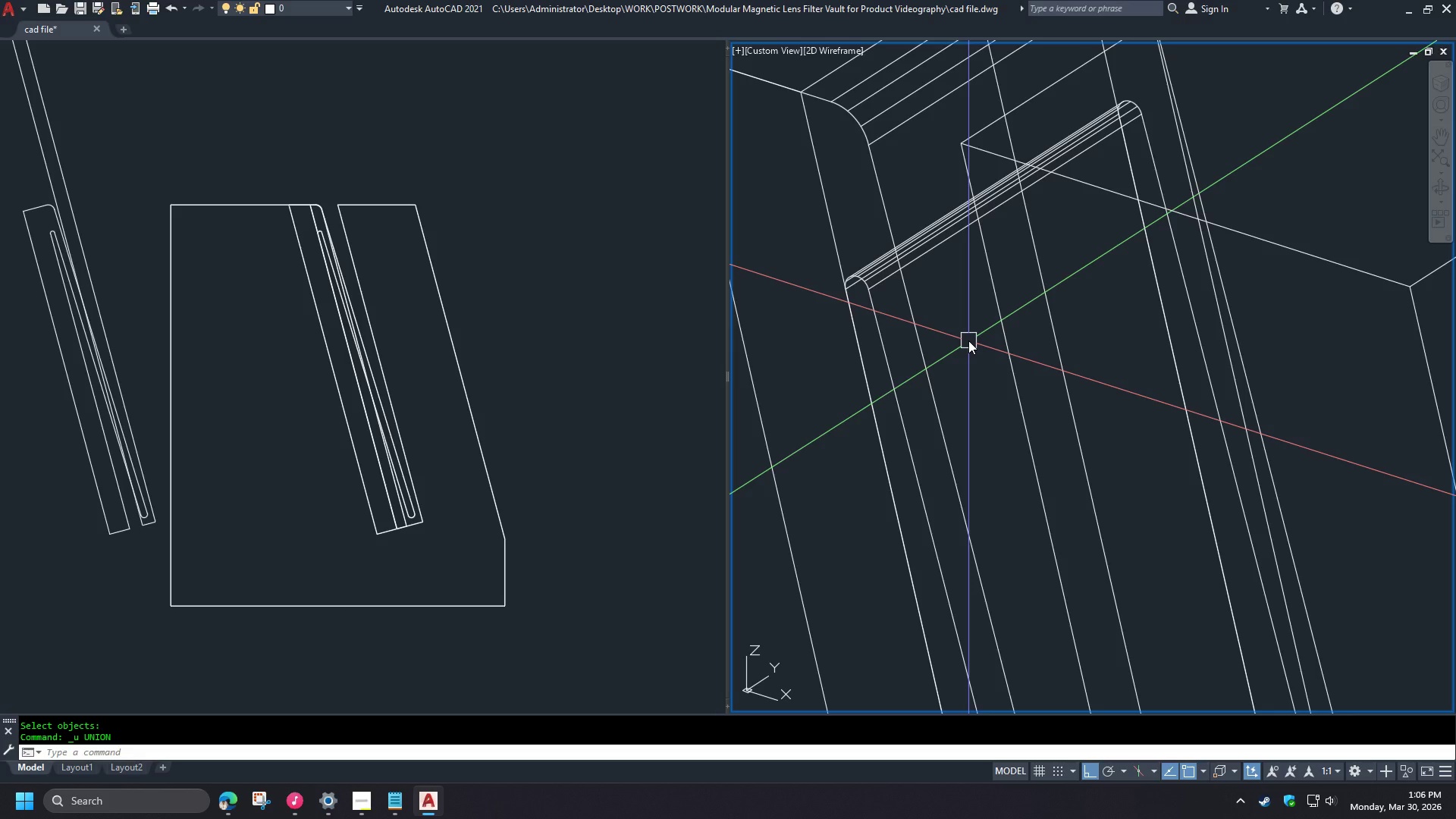 
scroll: coordinate [827, 324], scroll_direction: down, amount: 4.0
 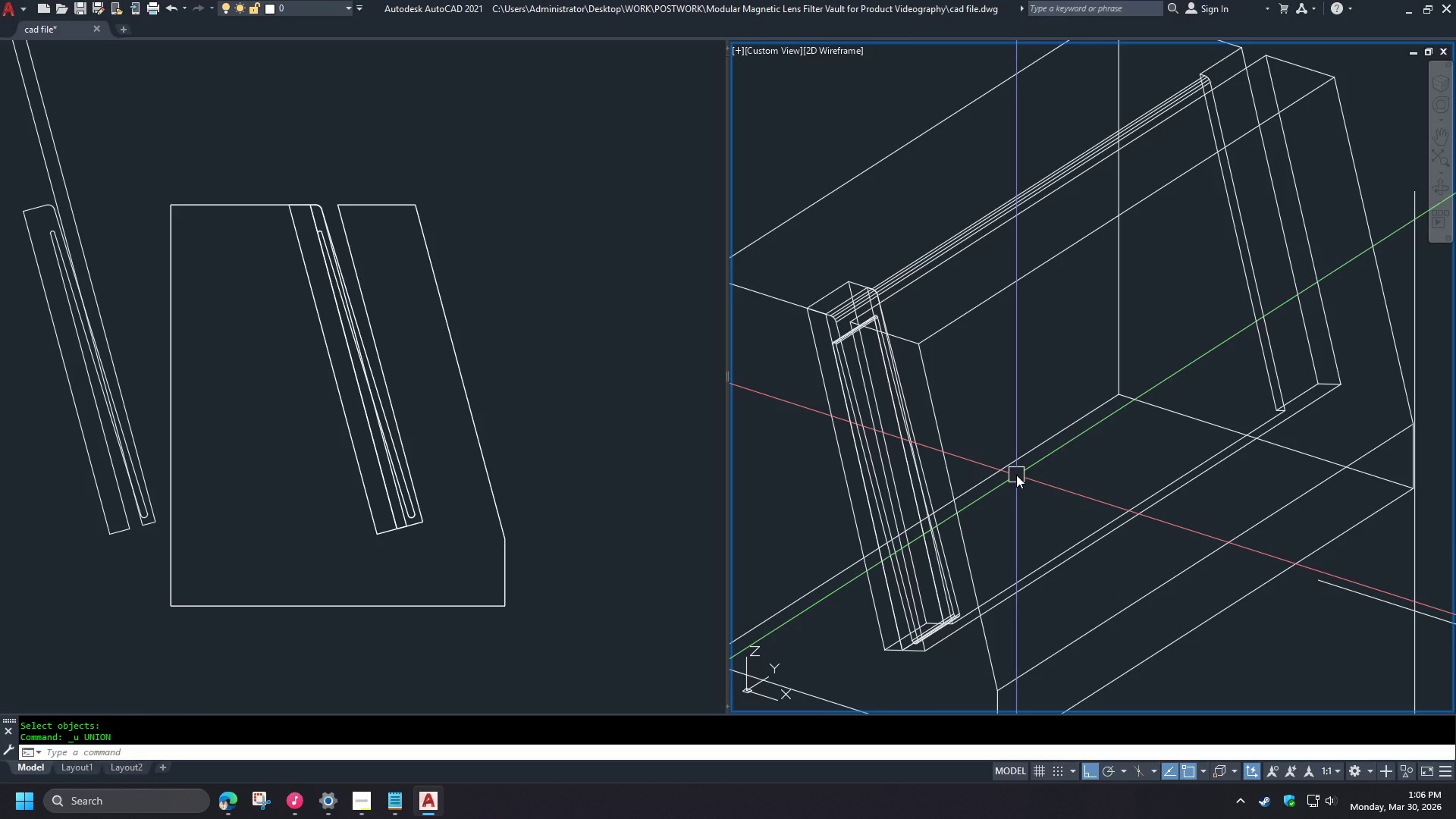 
wait(8.63)
 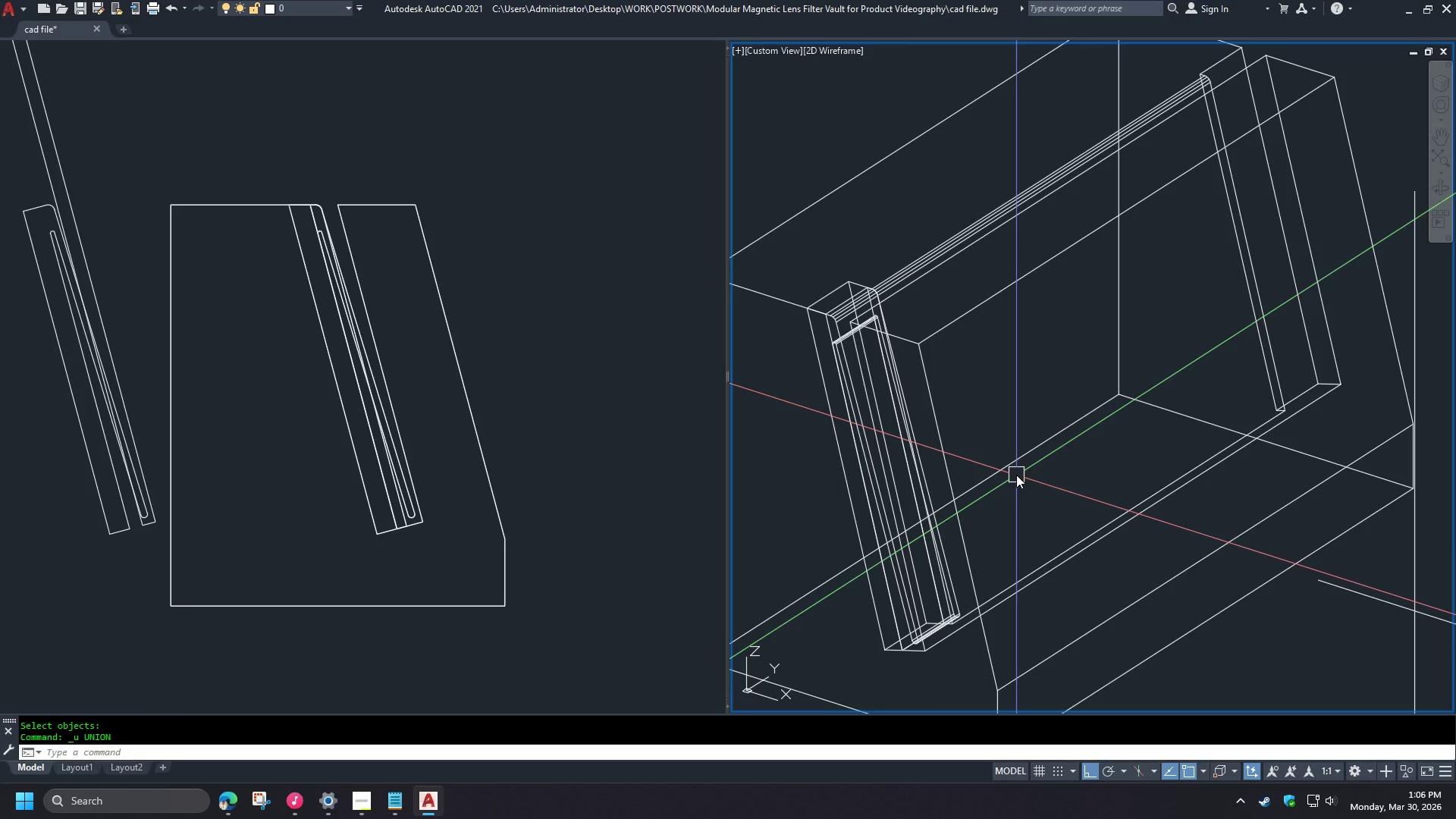 
scroll: coordinate [821, 300], scroll_direction: up, amount: 2.0
 